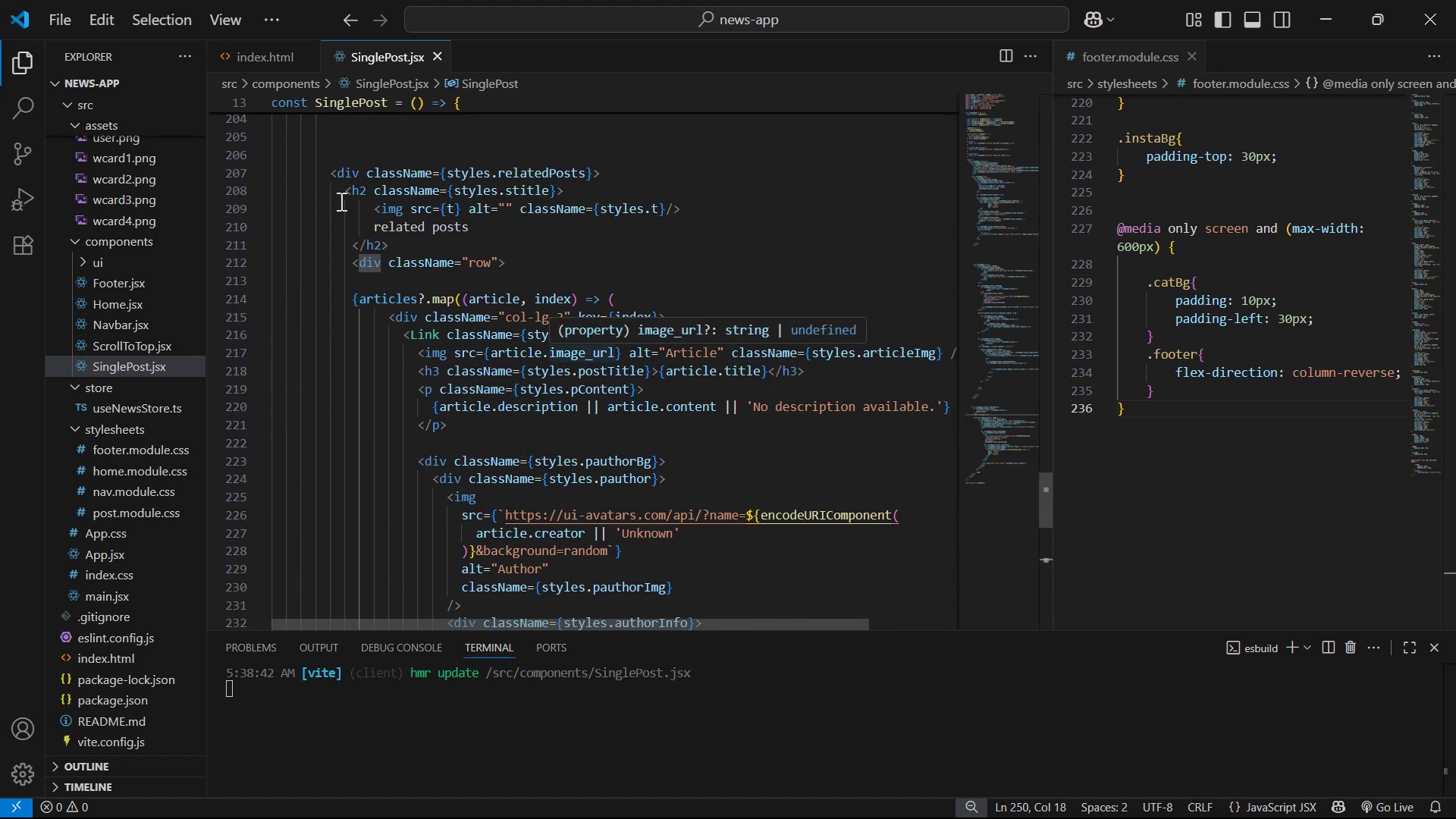 
left_click([334, 166])
 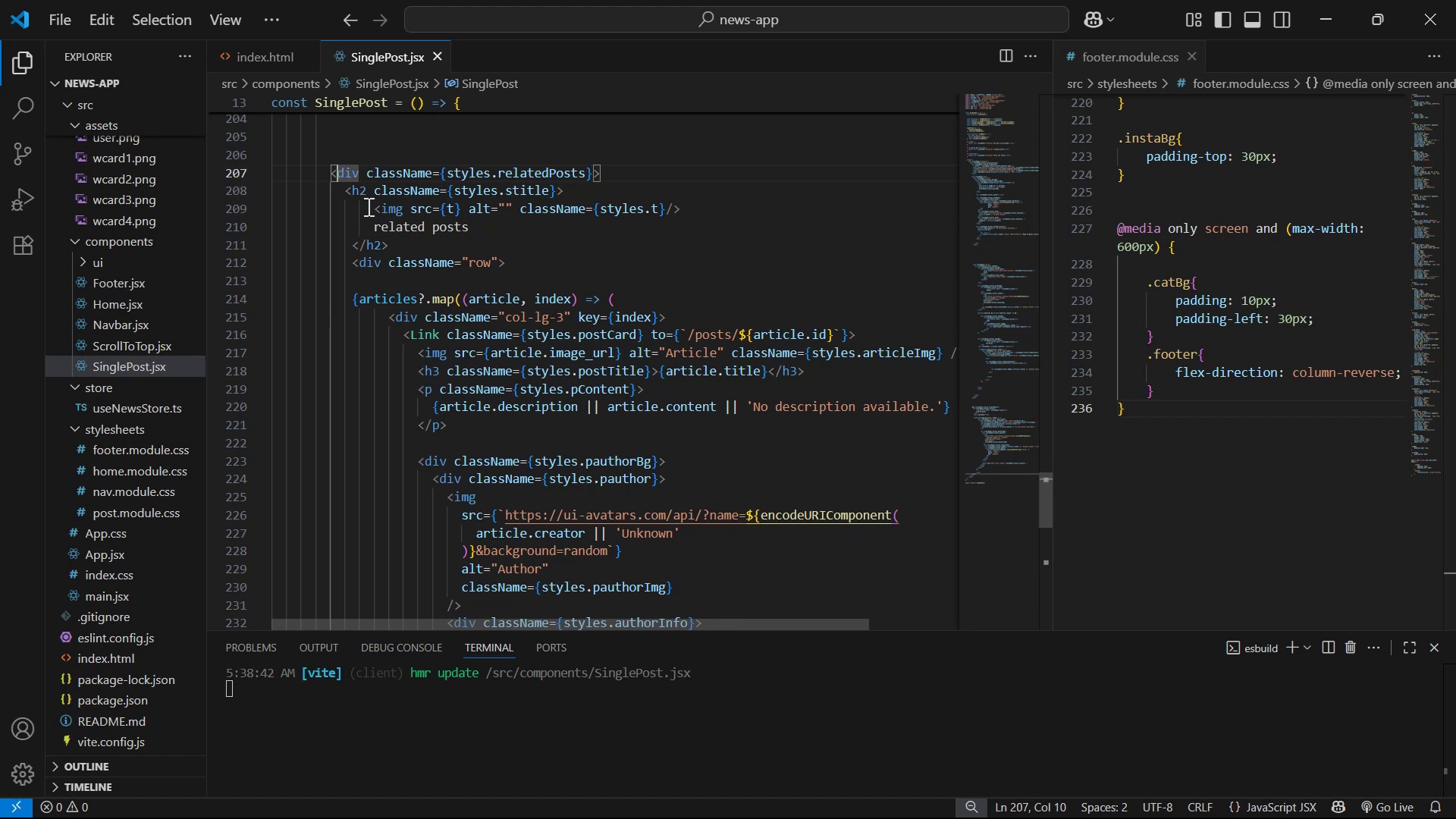 
scroll: coordinate [485, 271], scroll_direction: down, amount: 10.0
 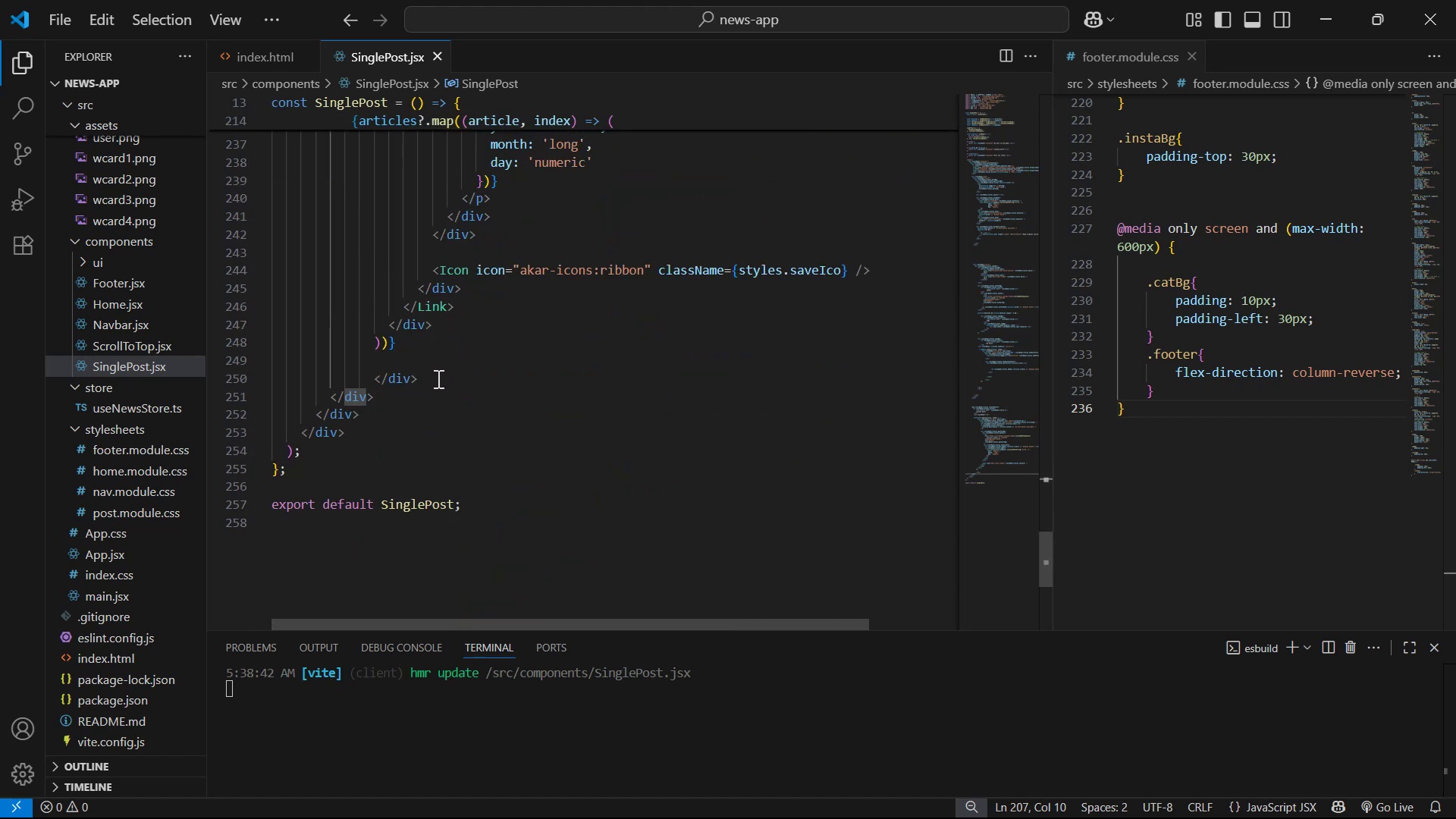 
left_click([450, 390])
 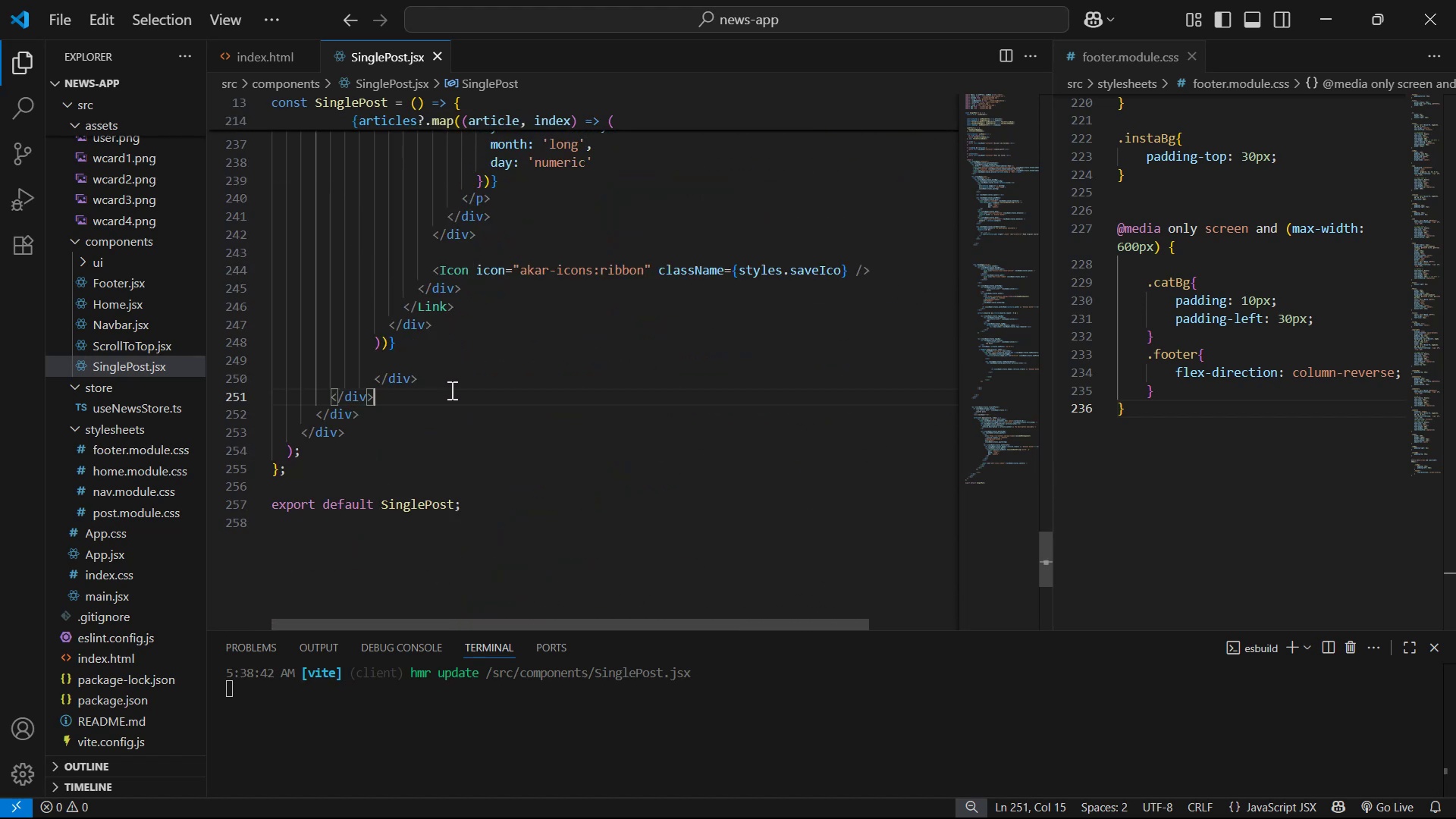 
key(Enter)
 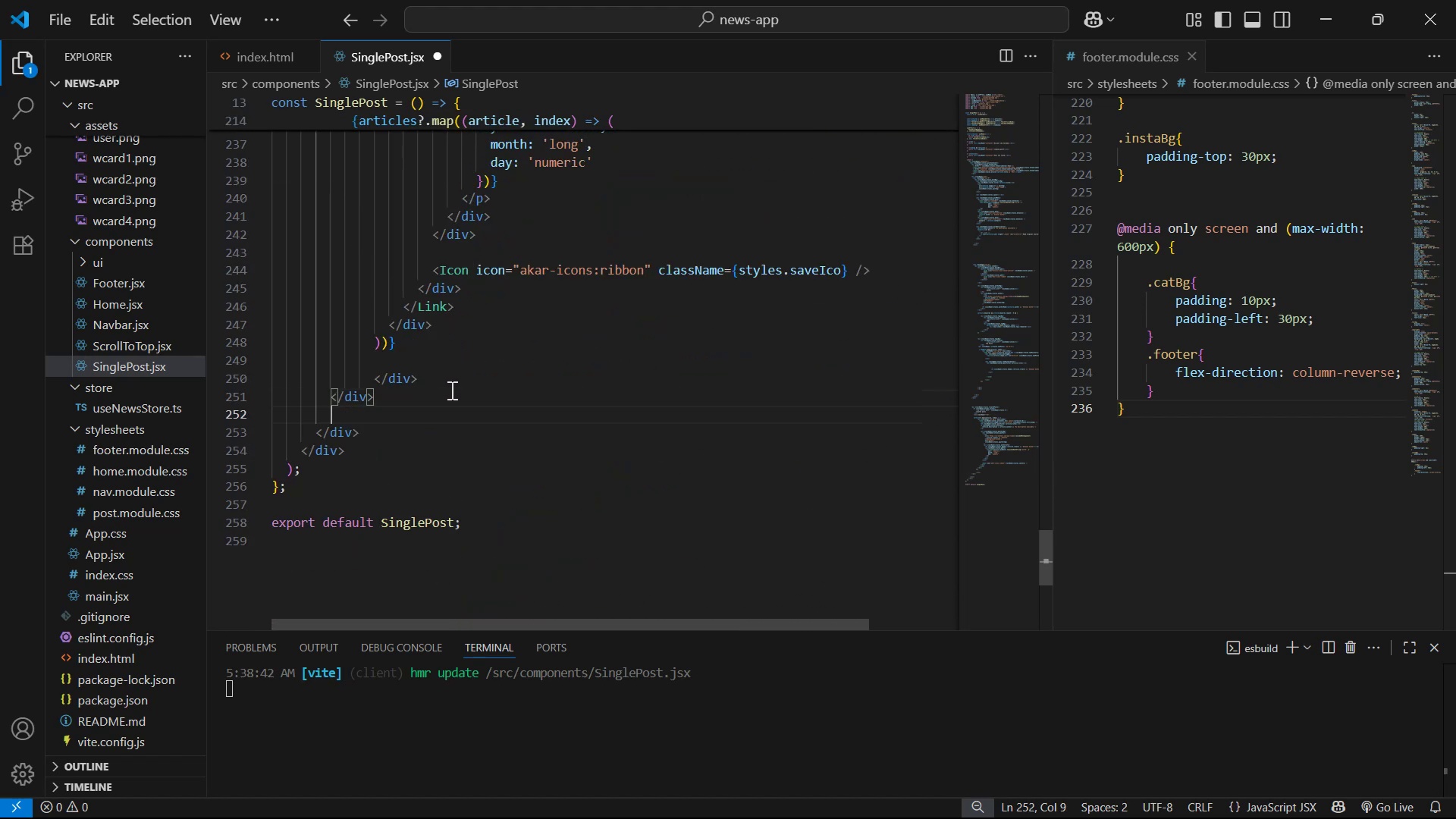 
key(Enter)
 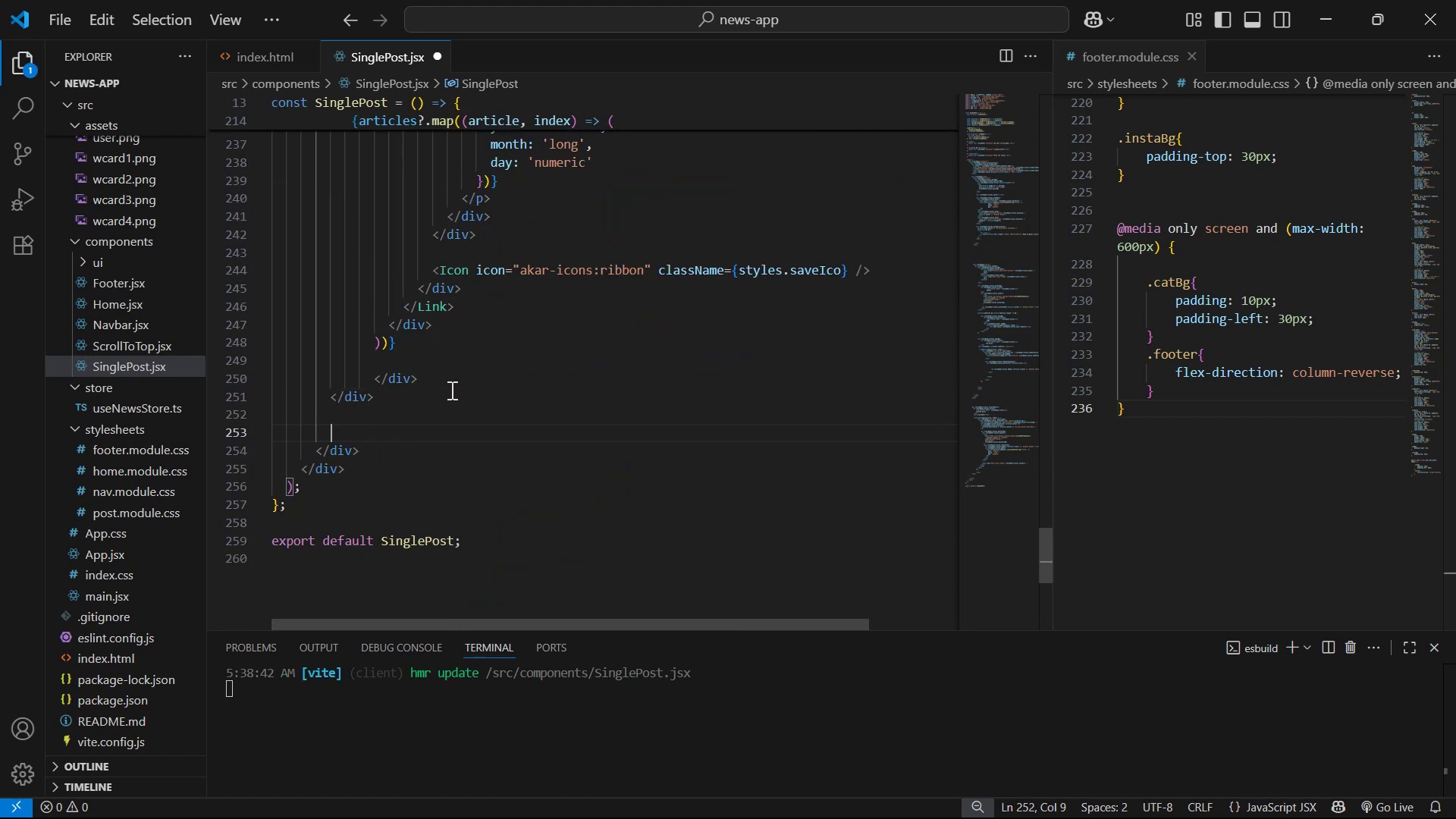 
key(Enter)
 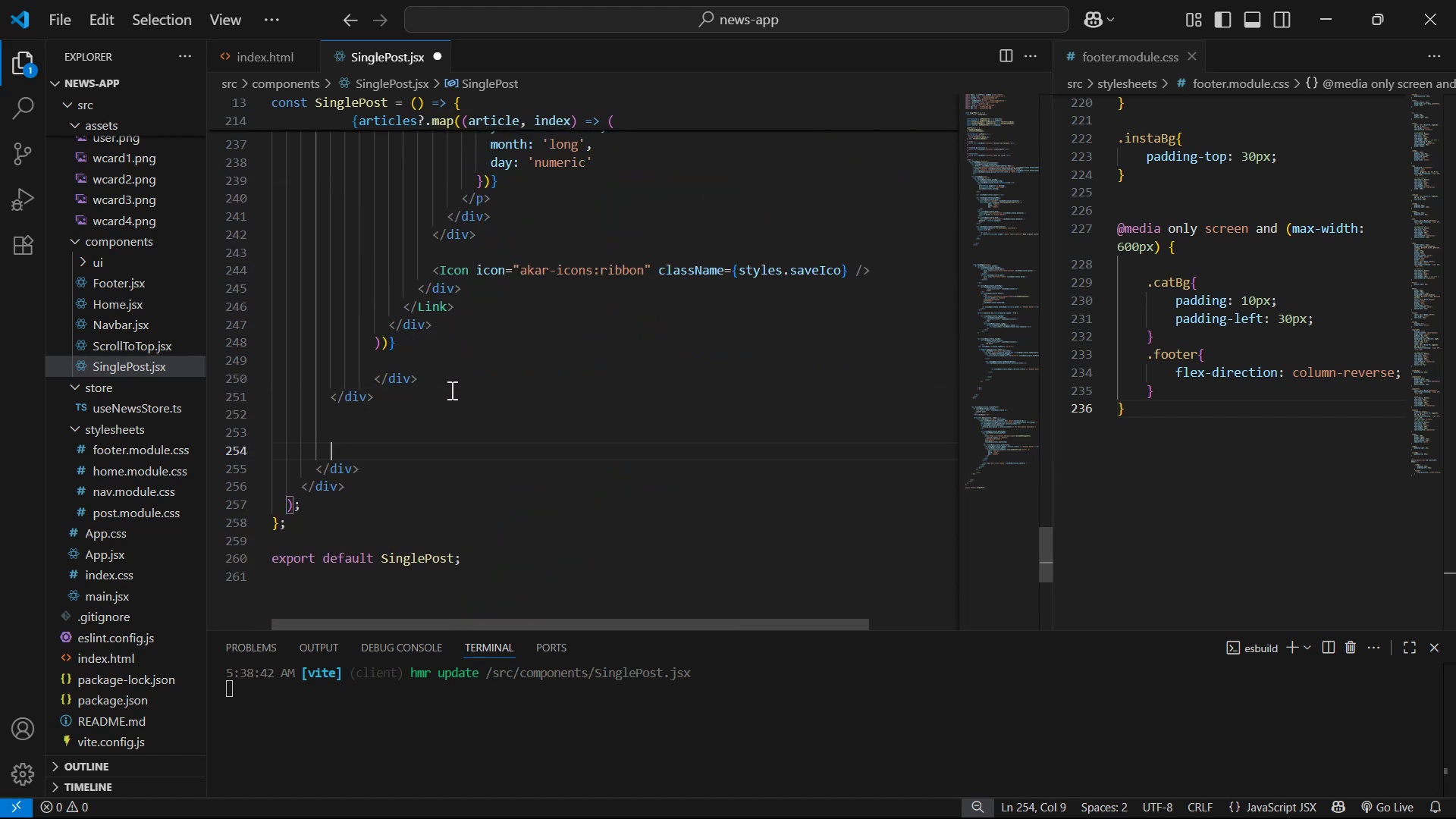 
key(Enter)
 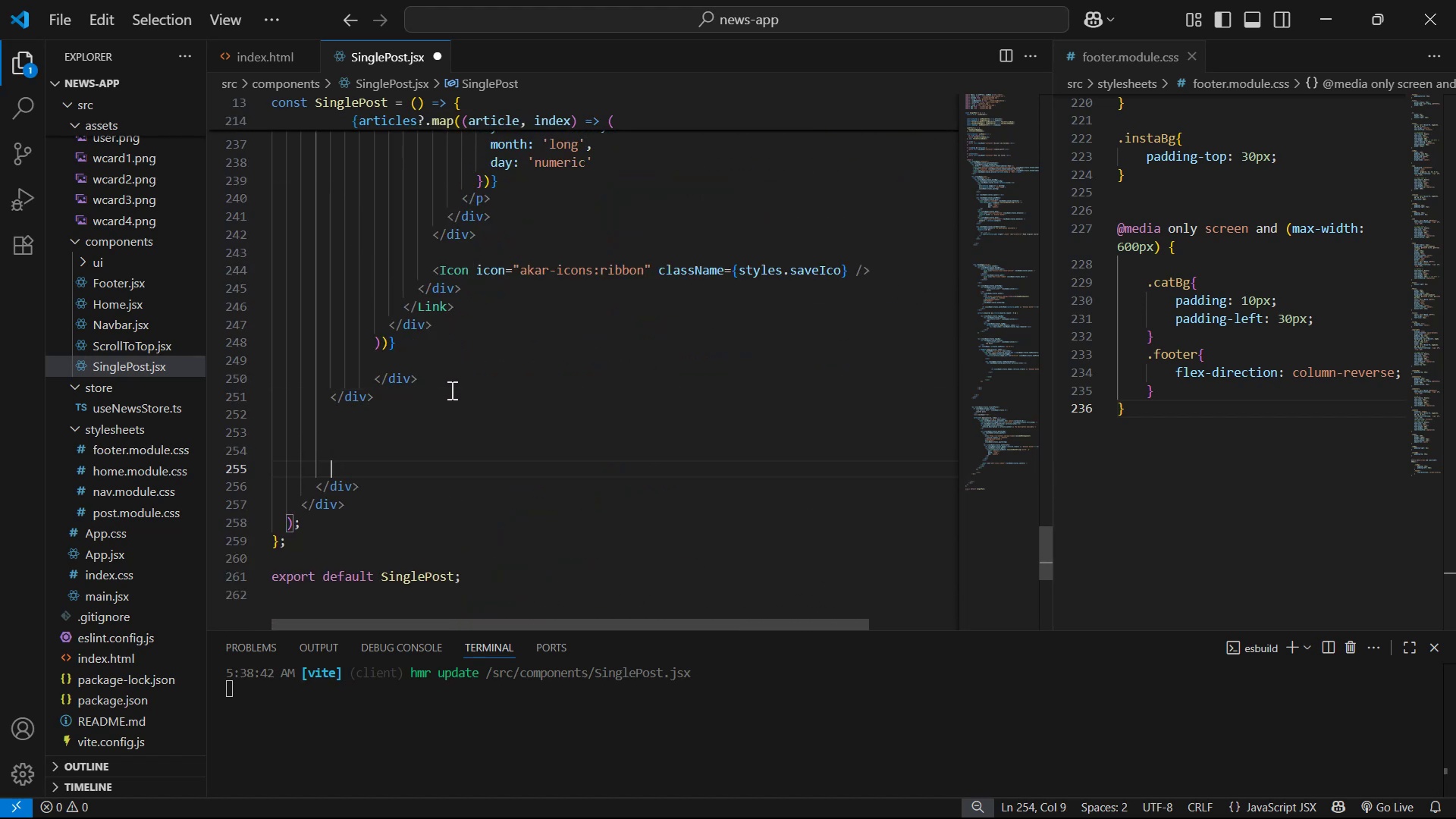 
key(Enter)
 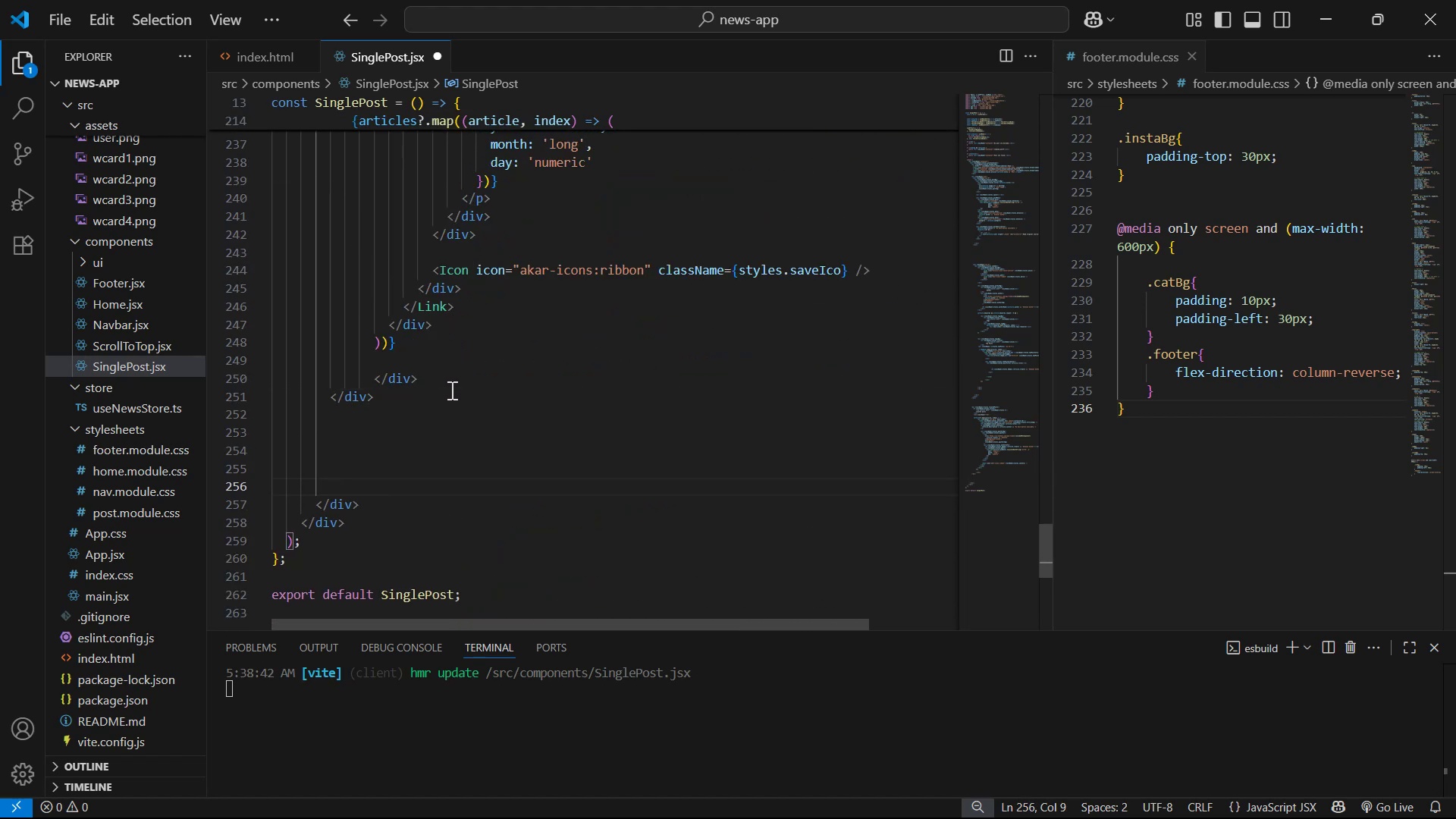 
scroll: coordinate [390, 422], scroll_direction: up, amount: 26.0
 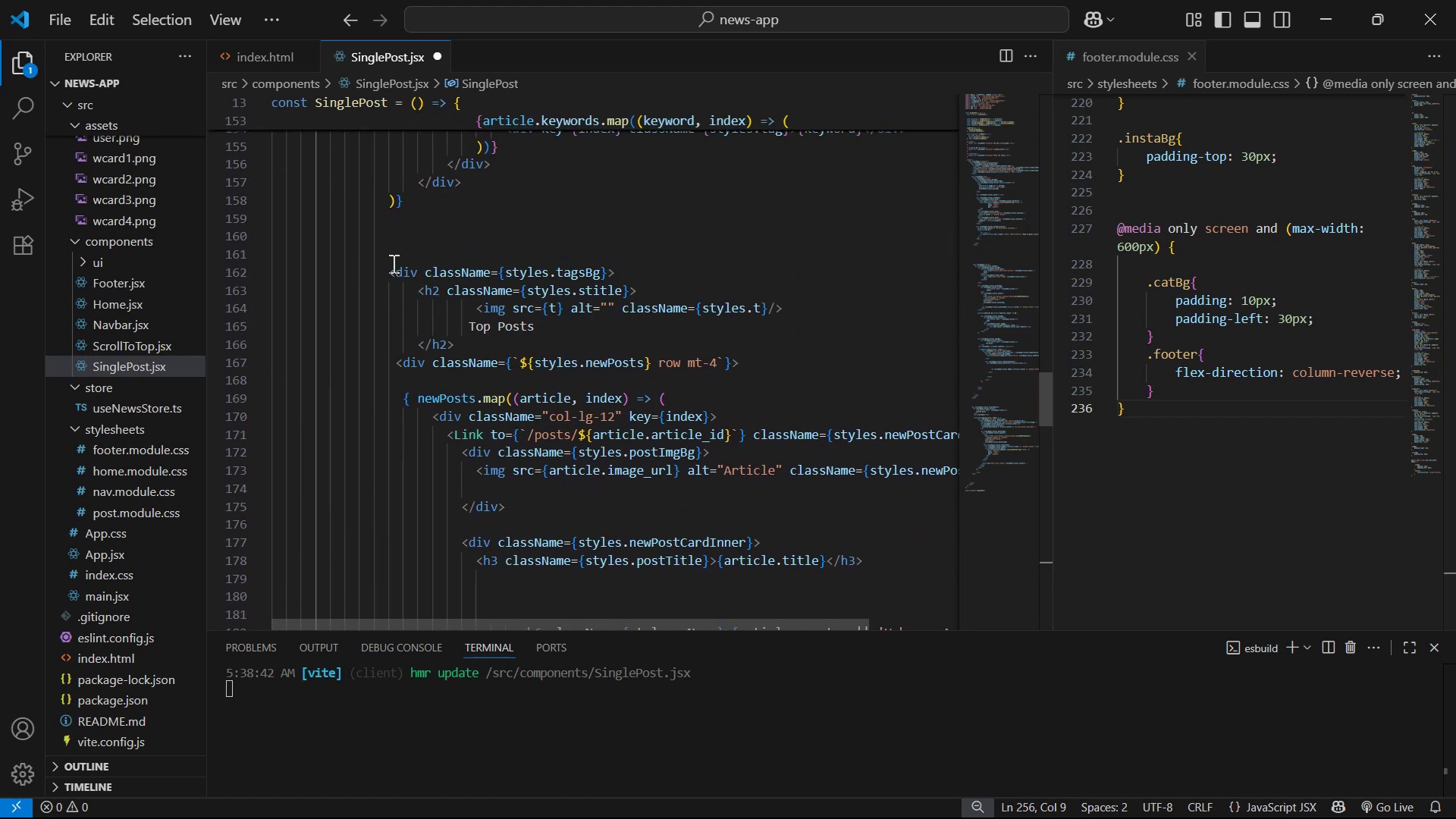 
double_click([410, 268])
 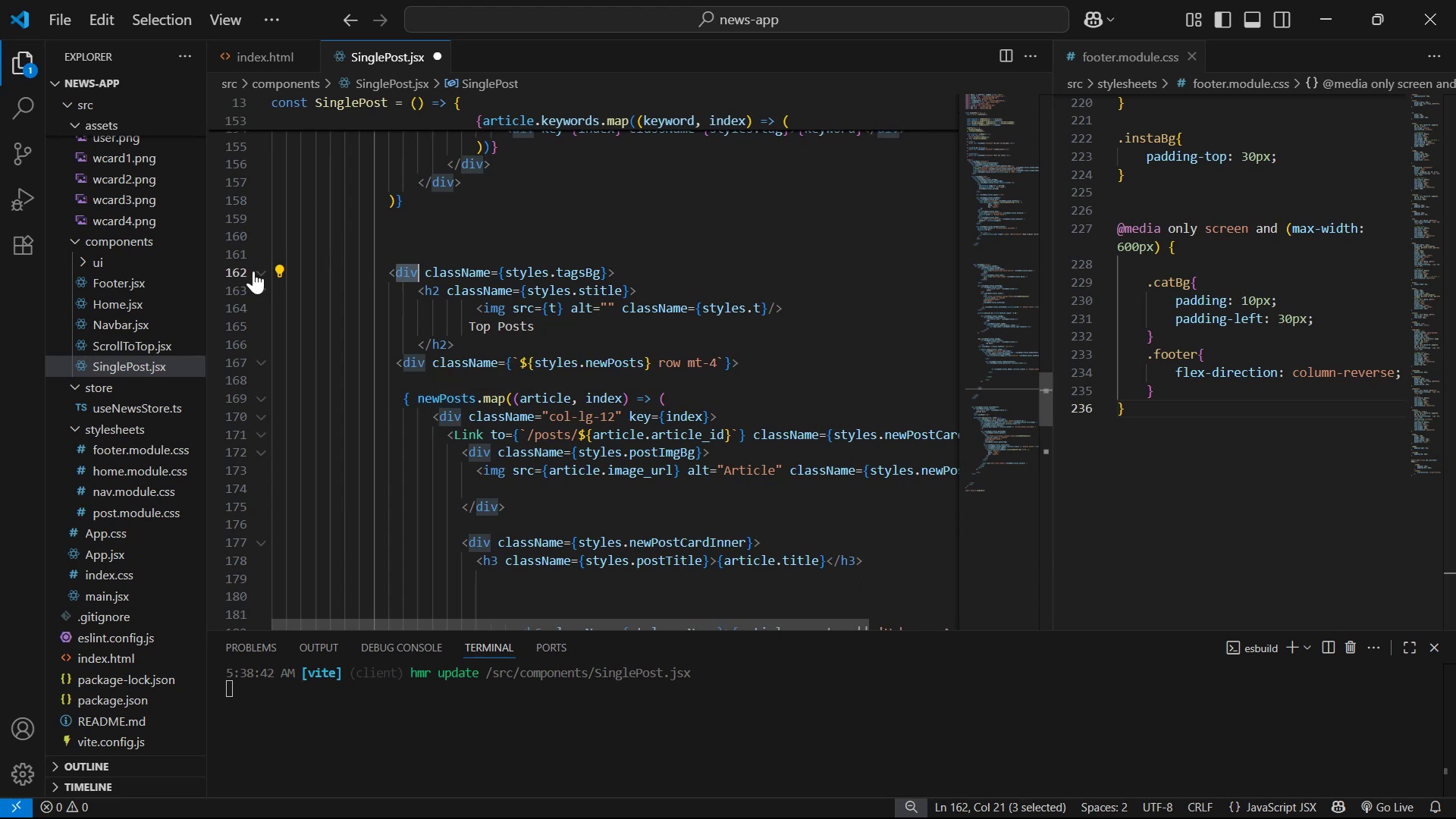 
left_click([257, 269])
 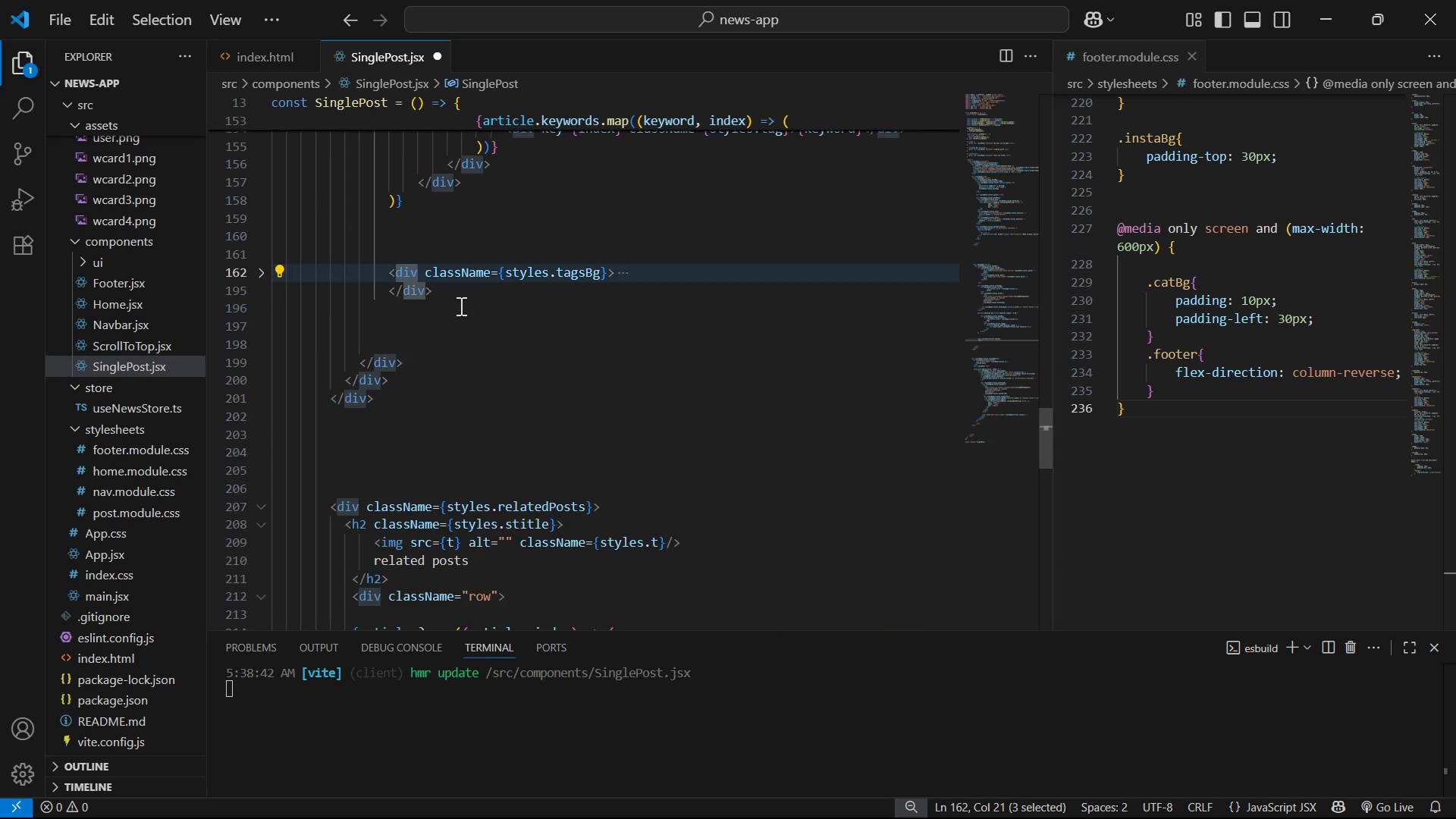 
left_click([466, 287])
 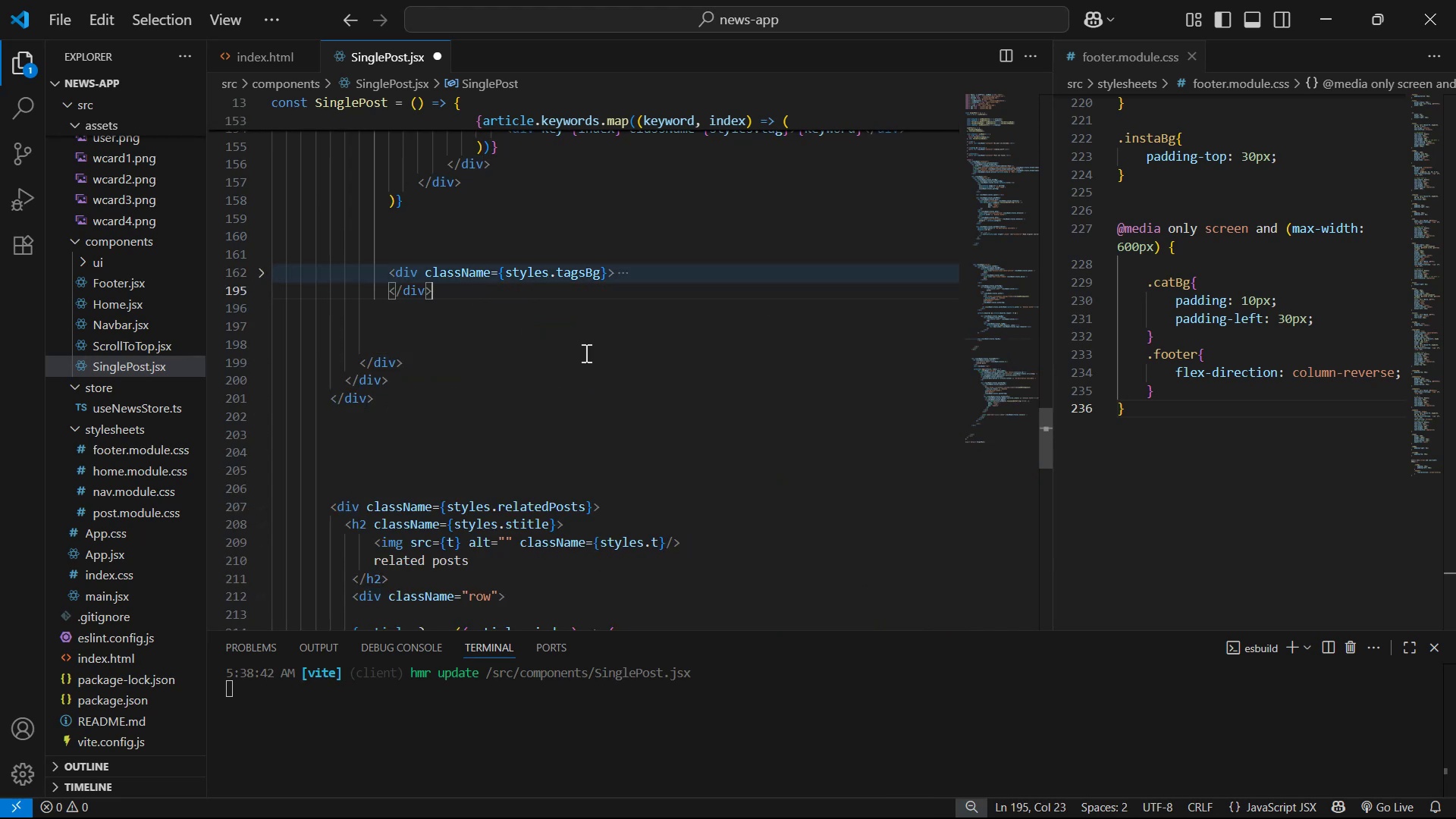 
key(Enter)
 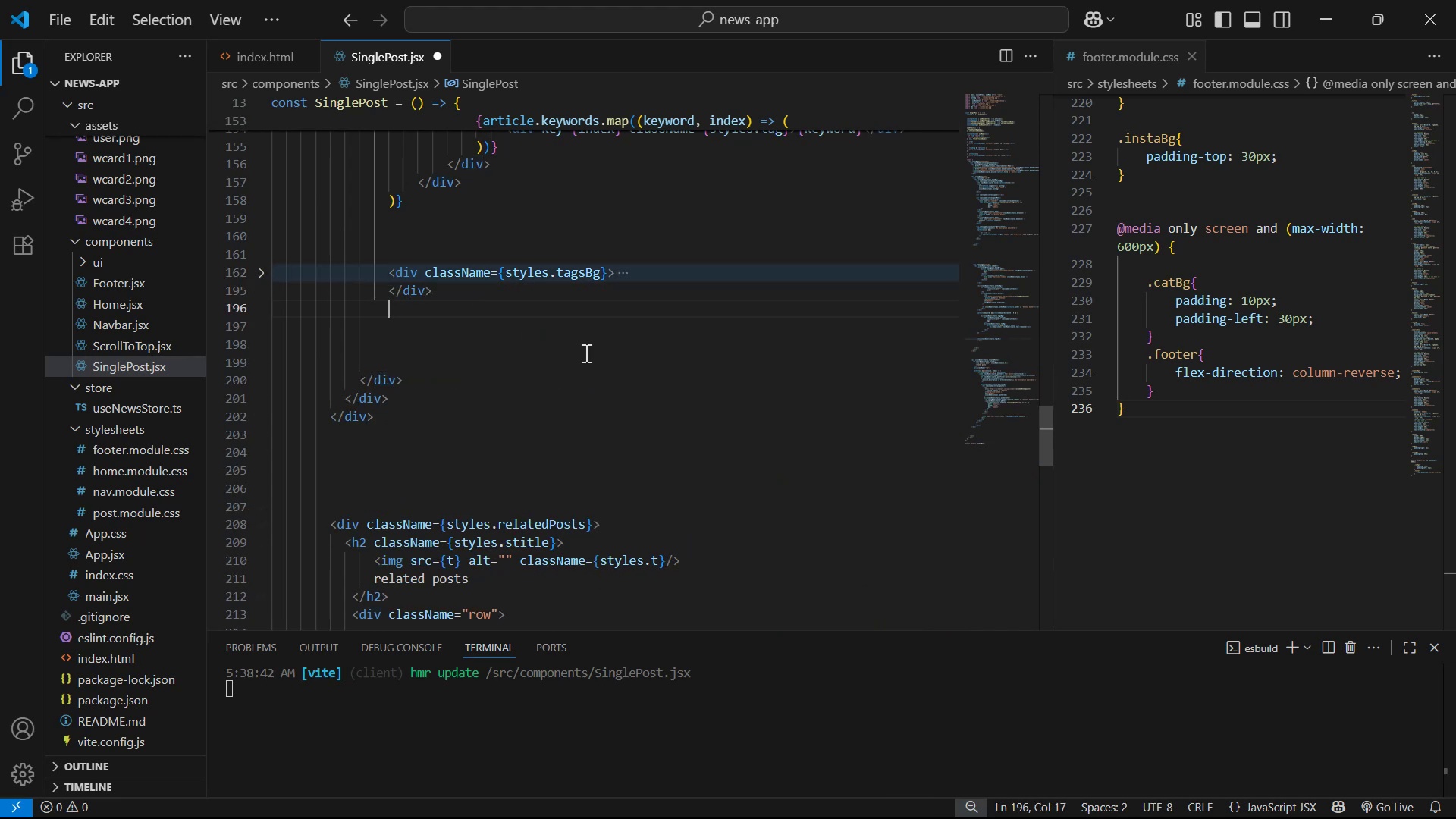 
key(Enter)
 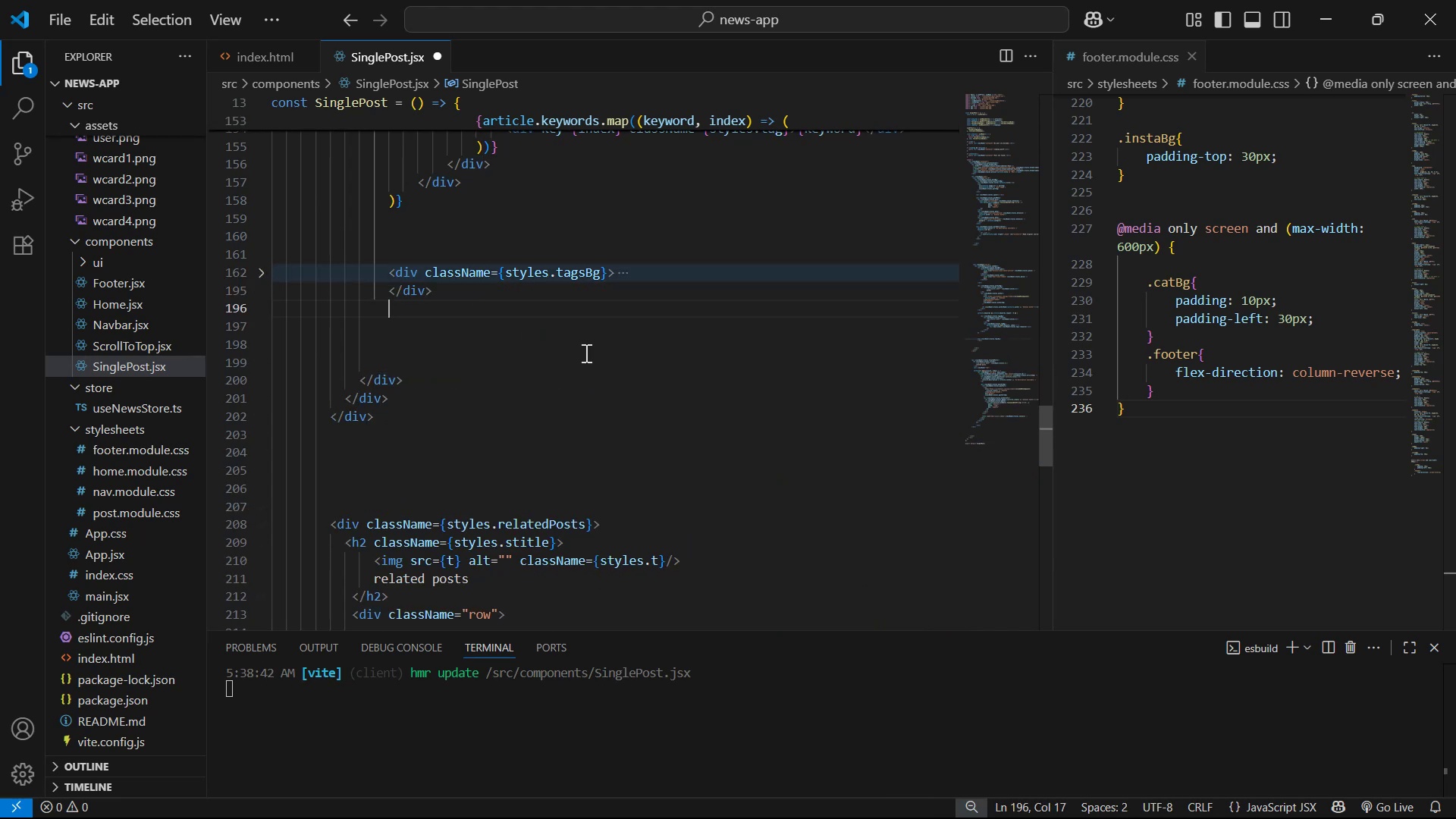 
key(Enter)
 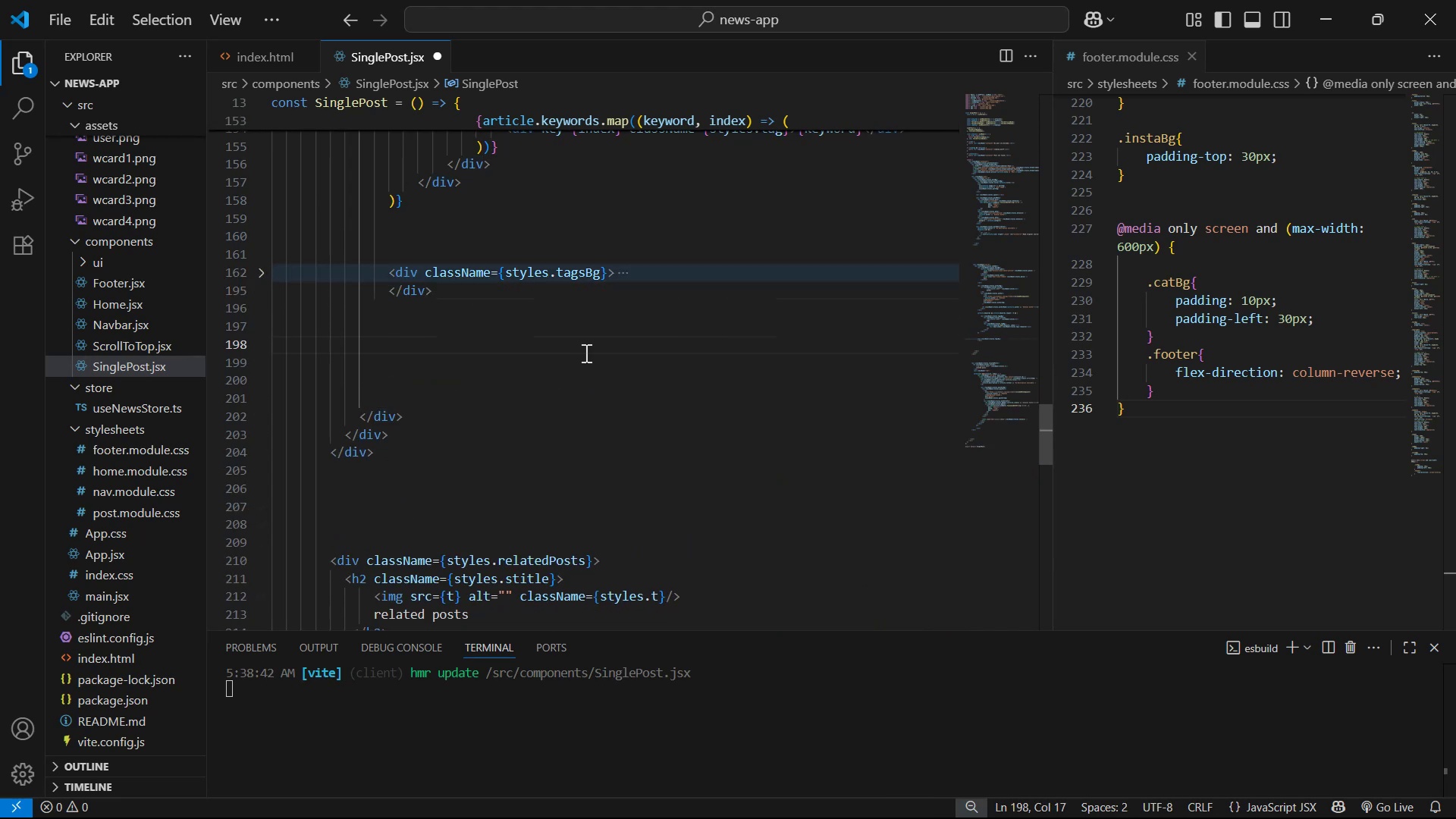 
type(div.ads)
key(Backspace)
key(Backspace)
key(Backspace)
key(Backspace)
key(Backspace)
type(v)
 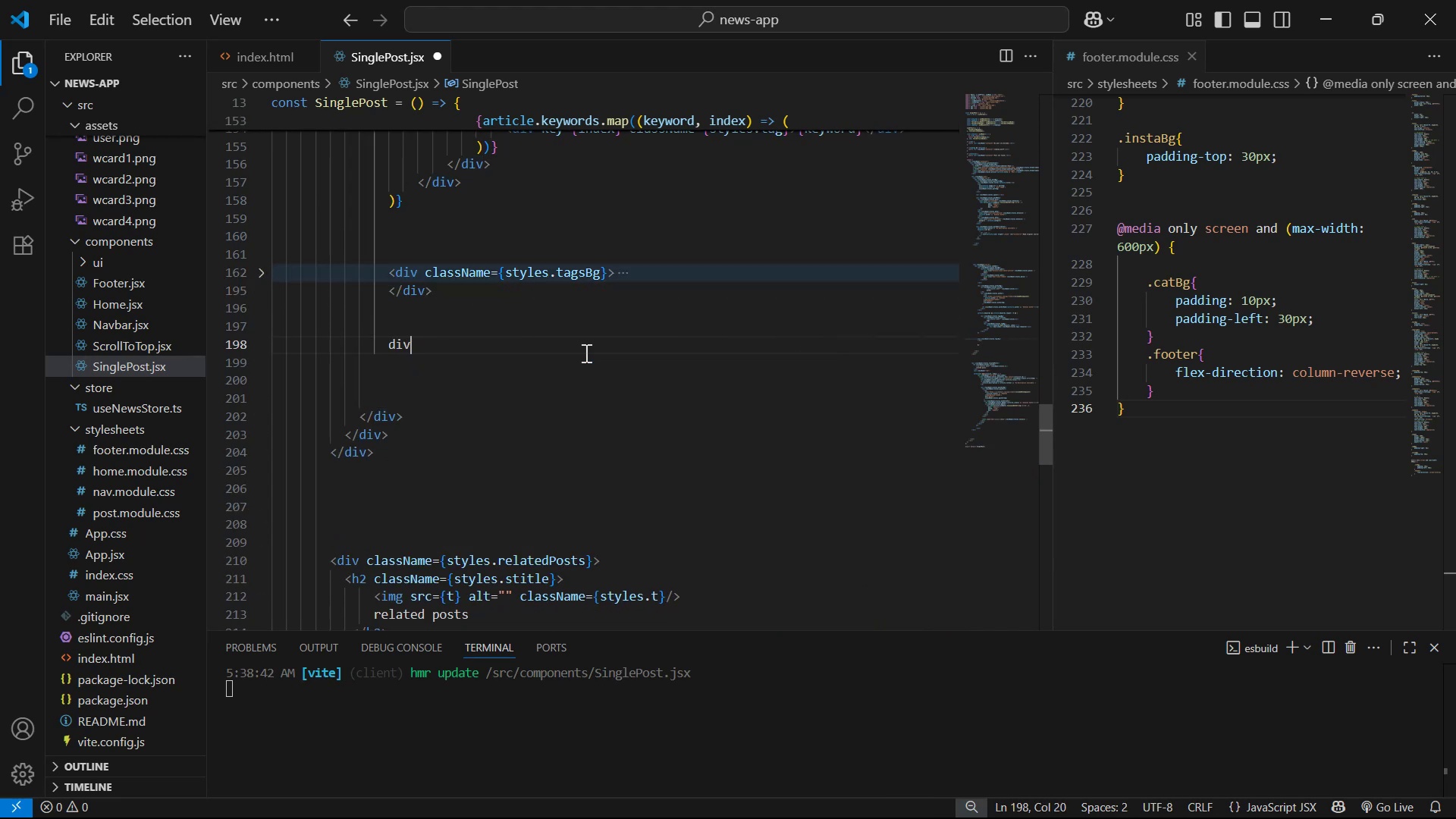 
key(Enter)
 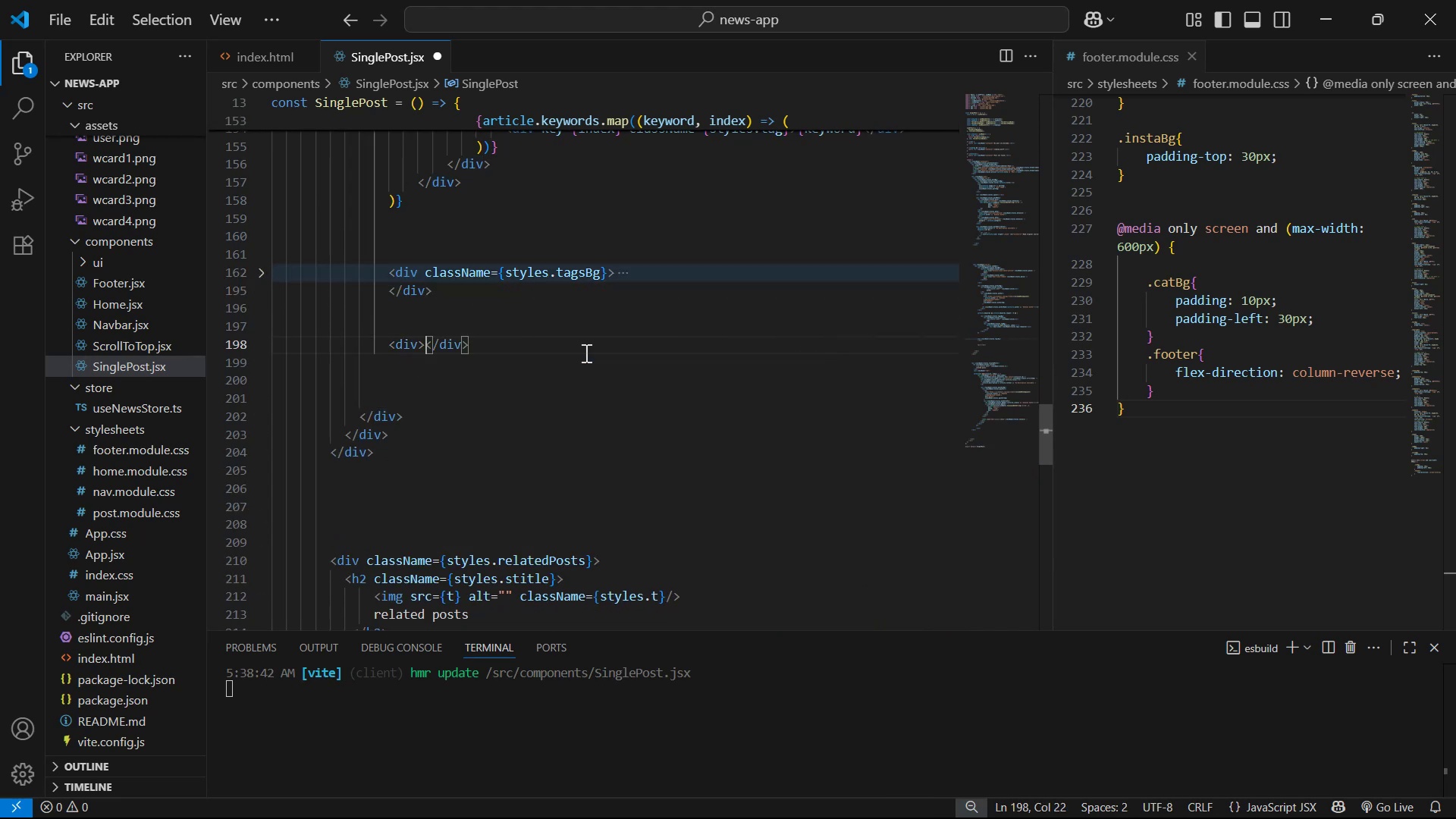 
key(Enter)
 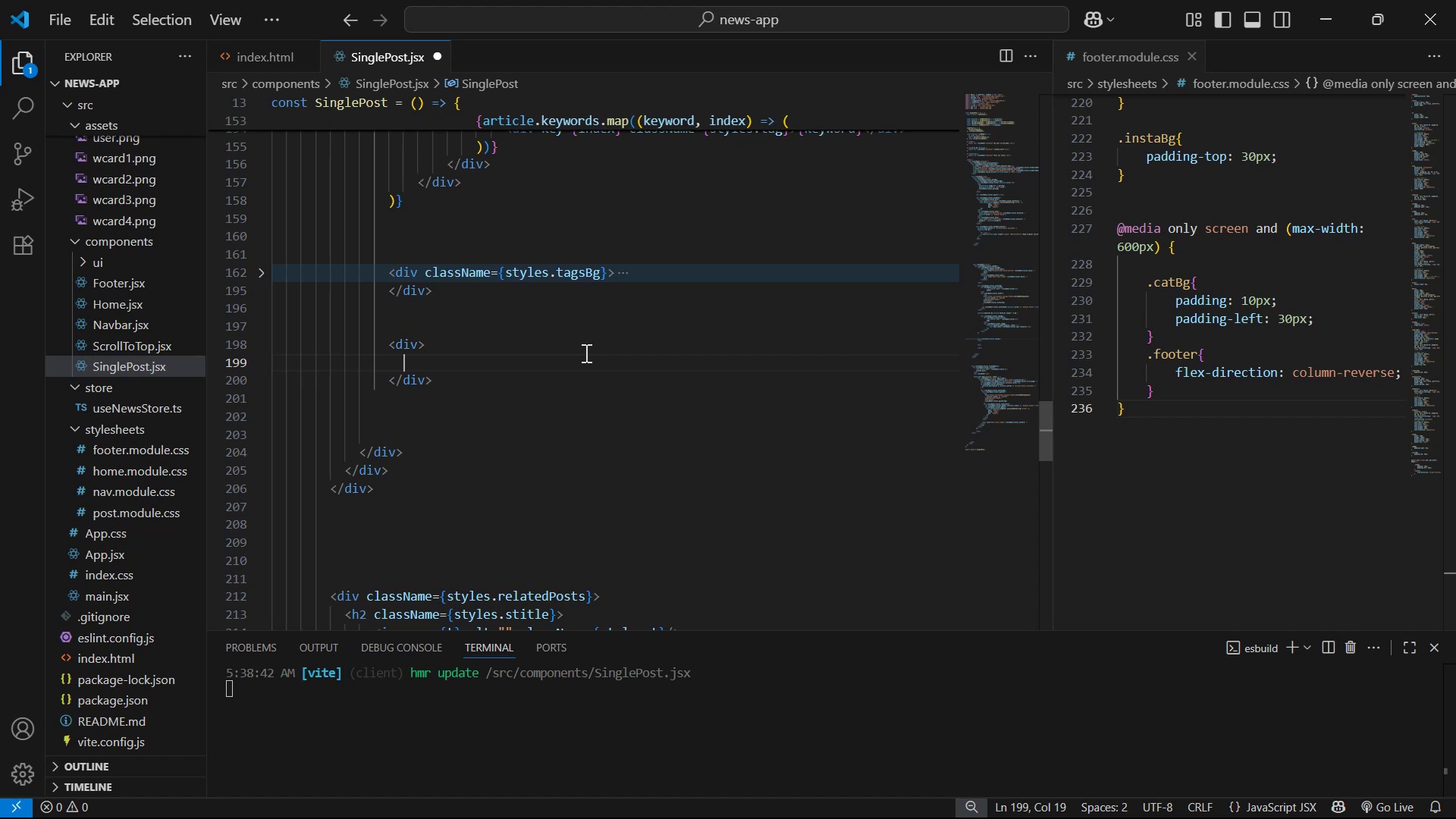 
key(ArrowUp)
 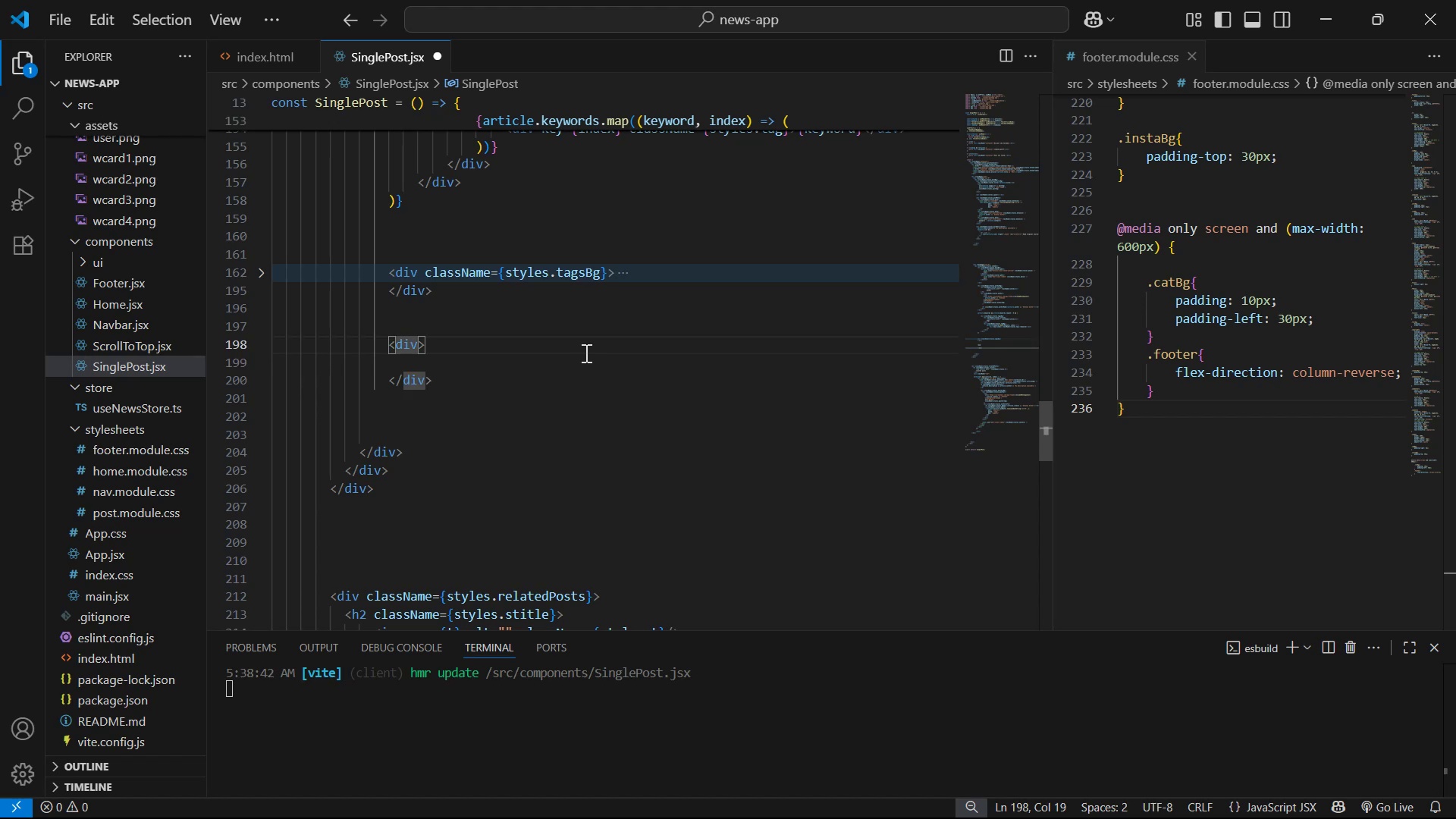 
key(PageDown)
 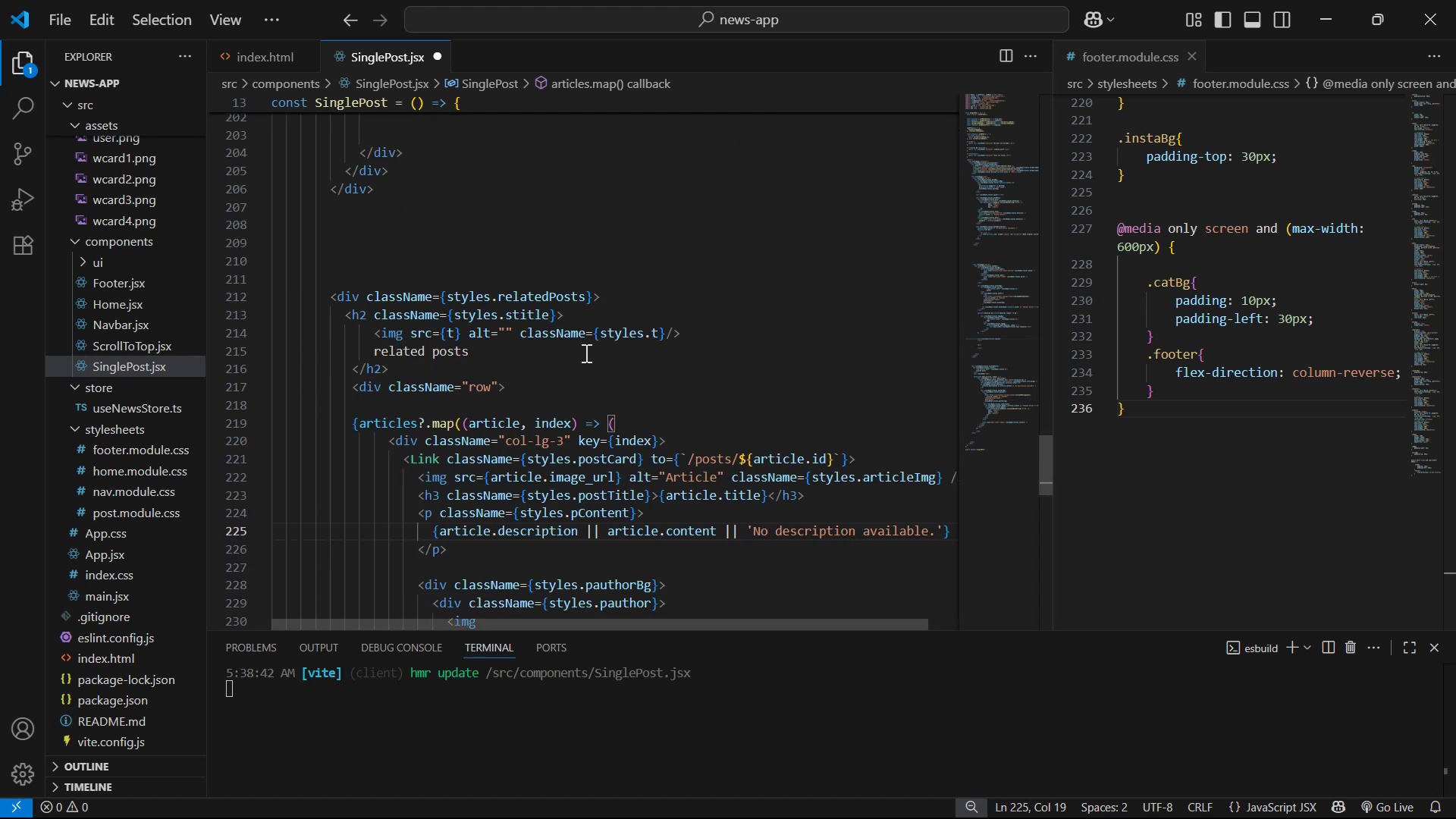 
scroll: coordinate [626, 366], scroll_direction: up, amount: 6.0
 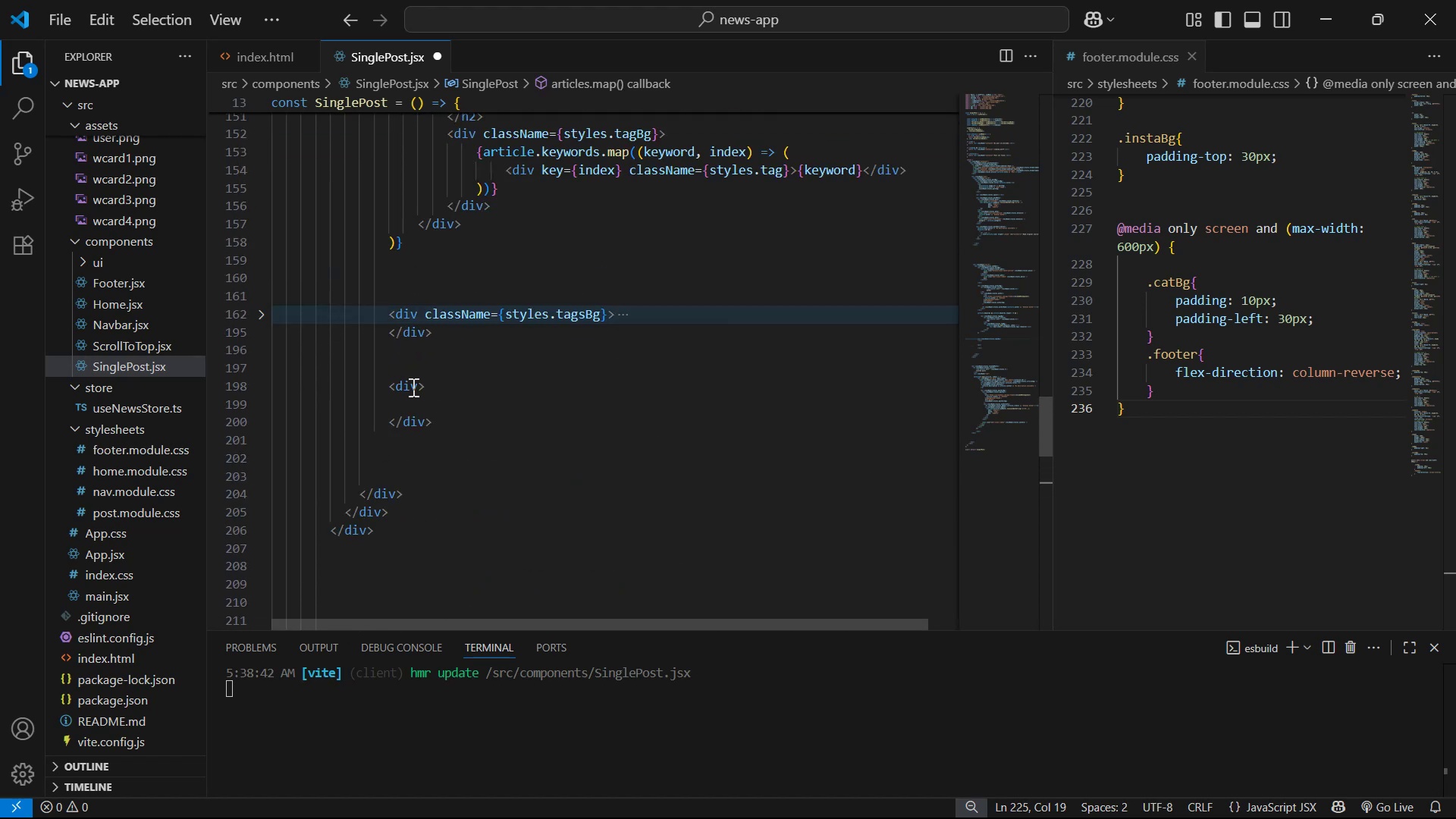 
left_click([421, 388])
 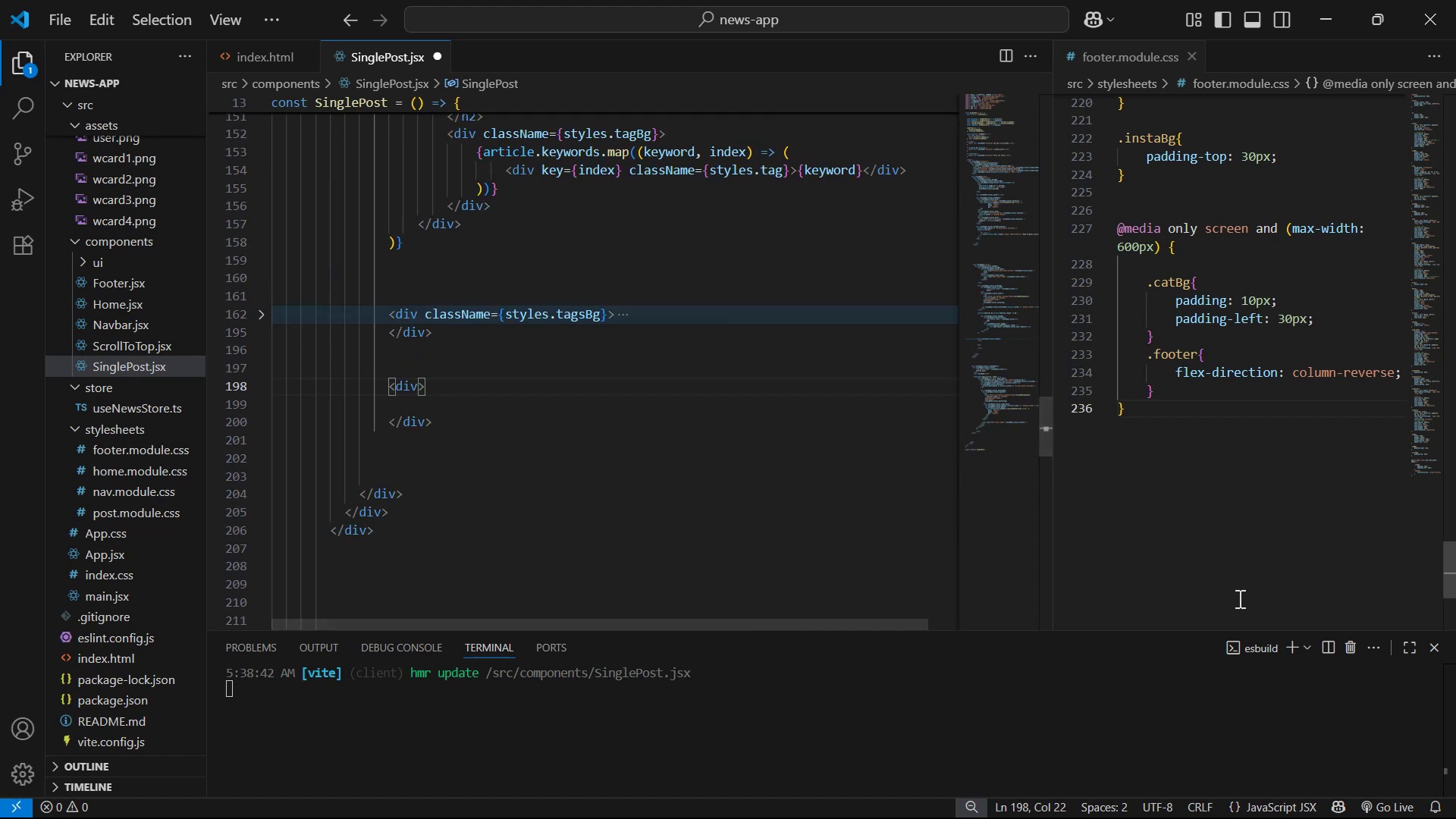 
key(ArrowLeft)
 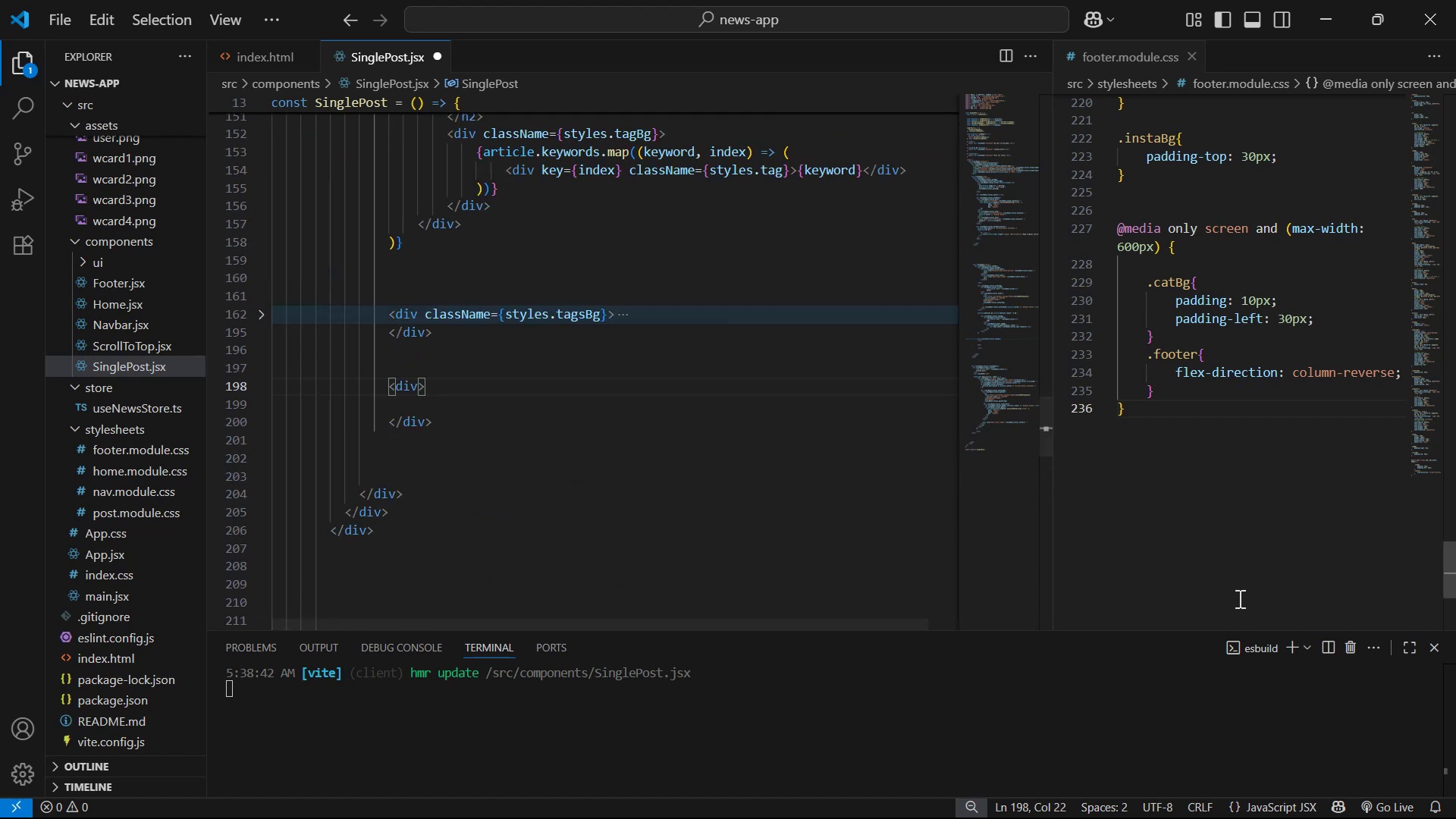 
type( cla)
 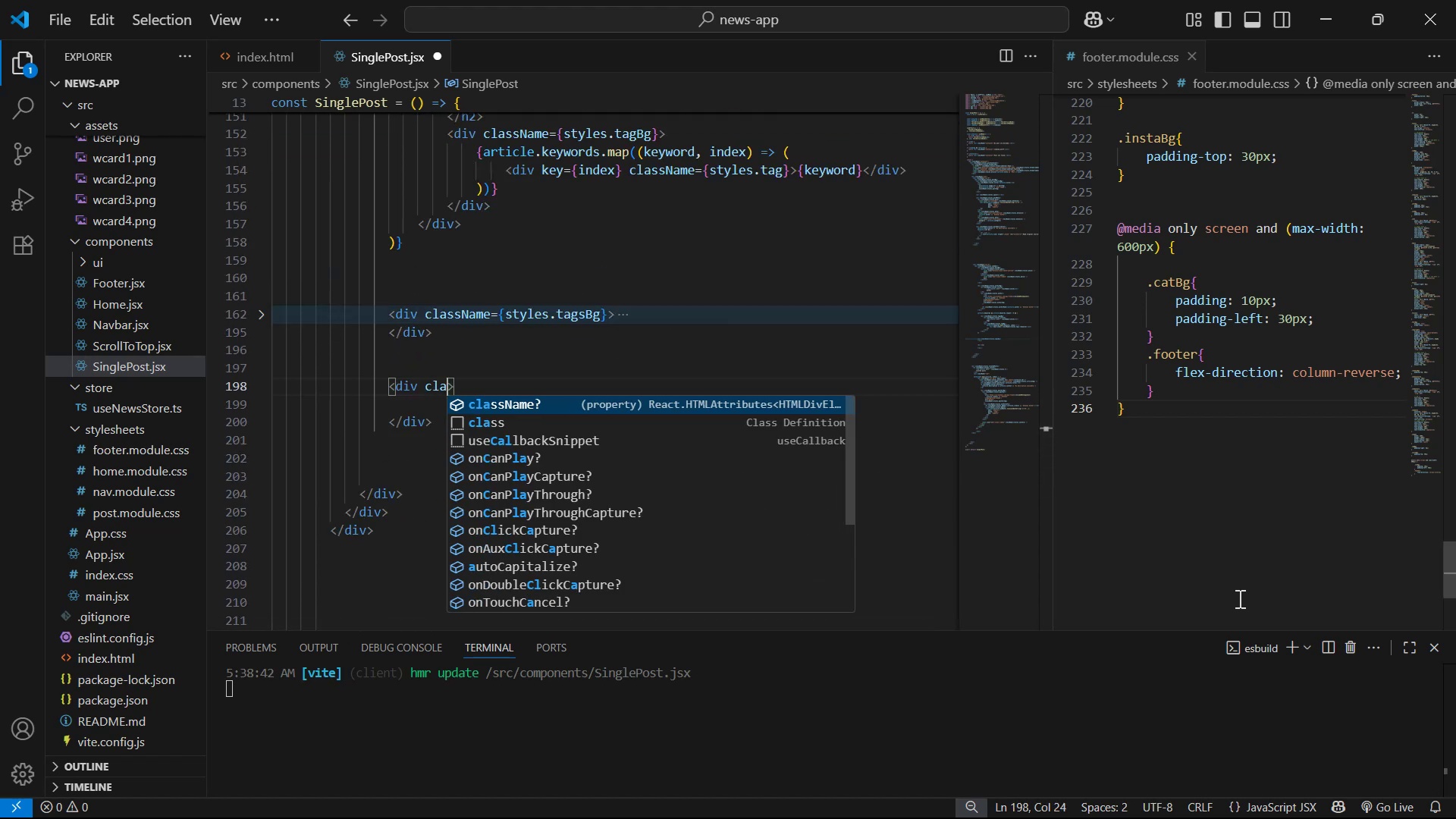 
key(Enter)
 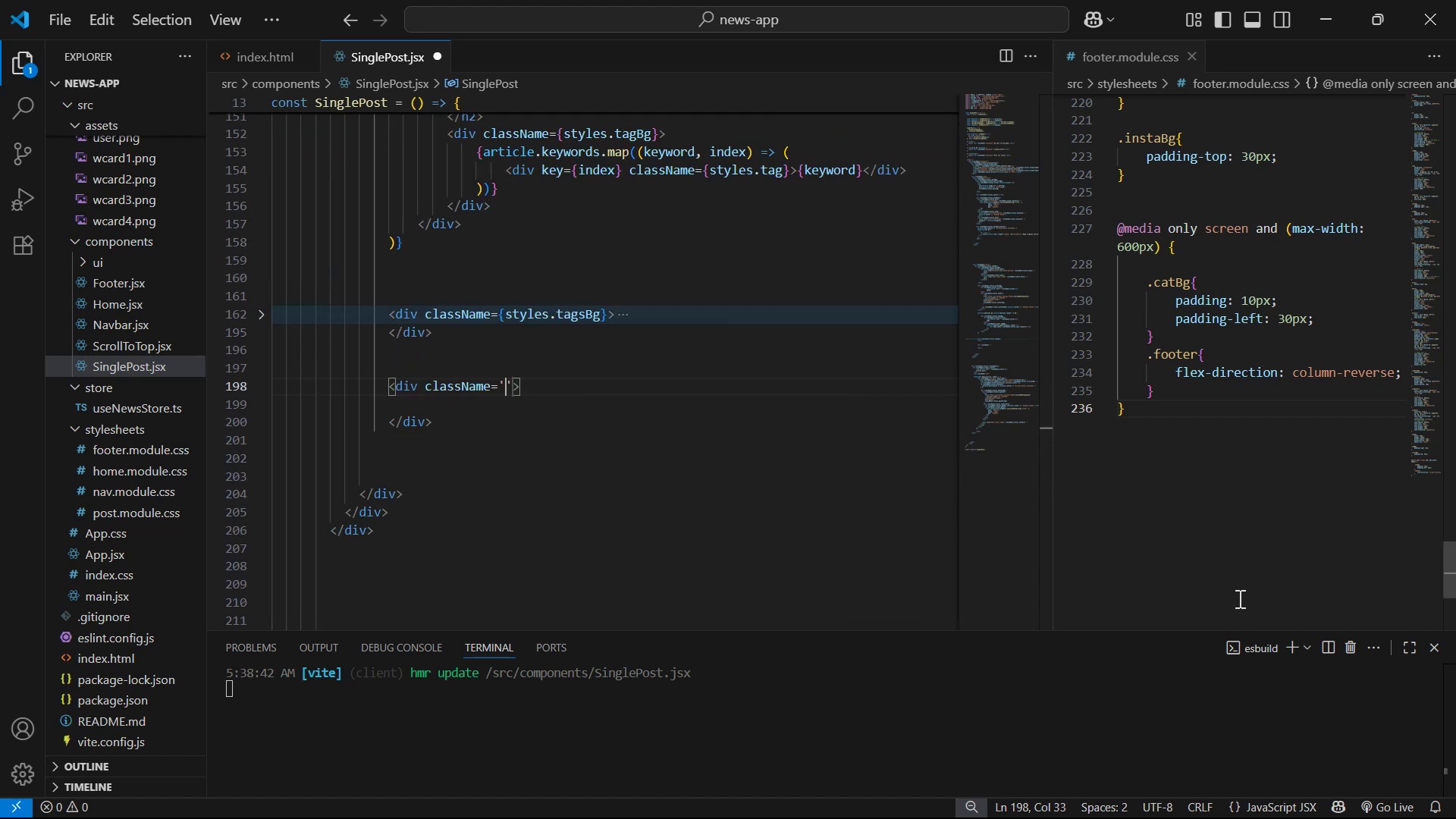 
key(ArrowRight)
 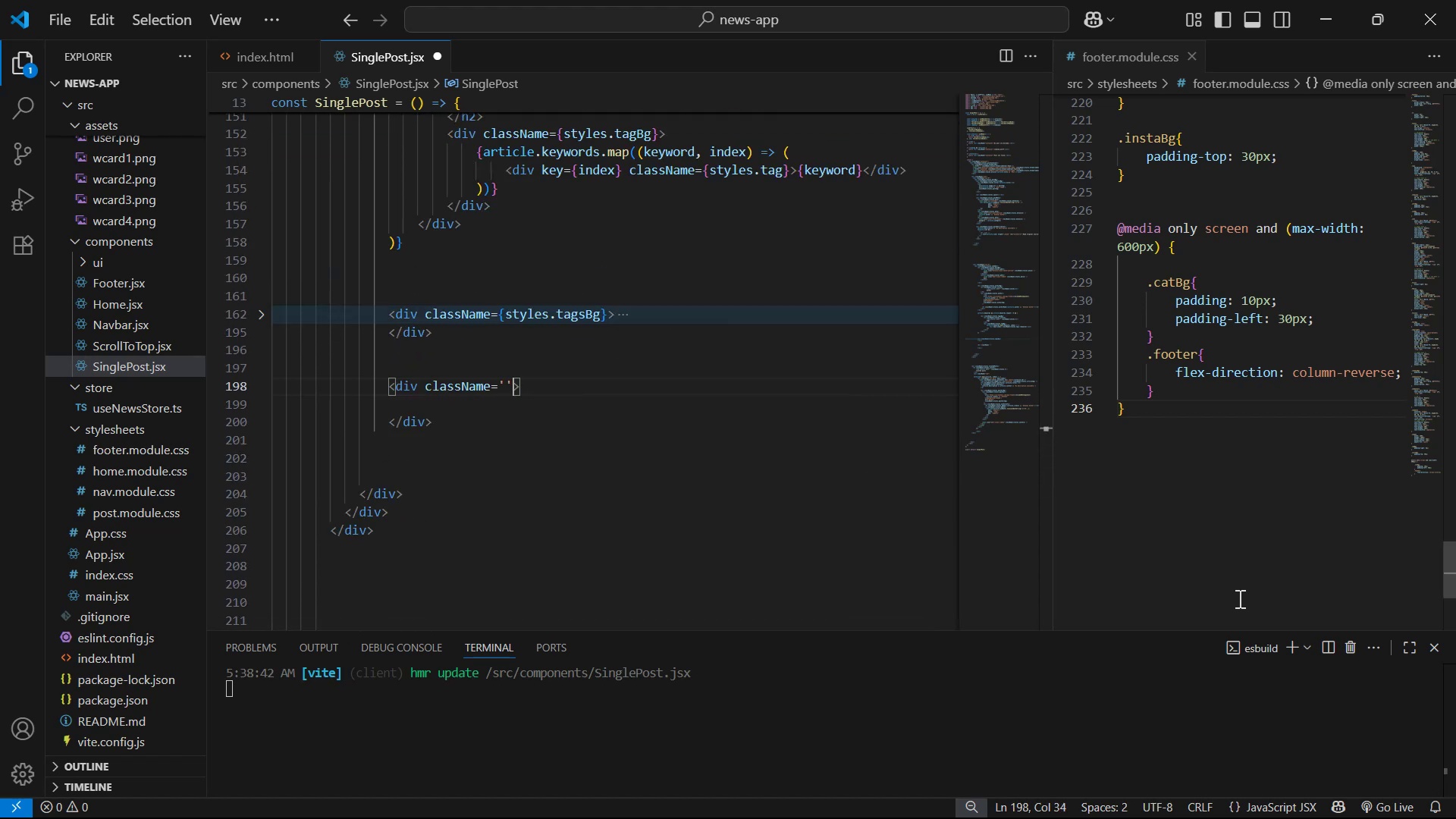 
key(Backspace)
key(Backspace)
type({sty)
 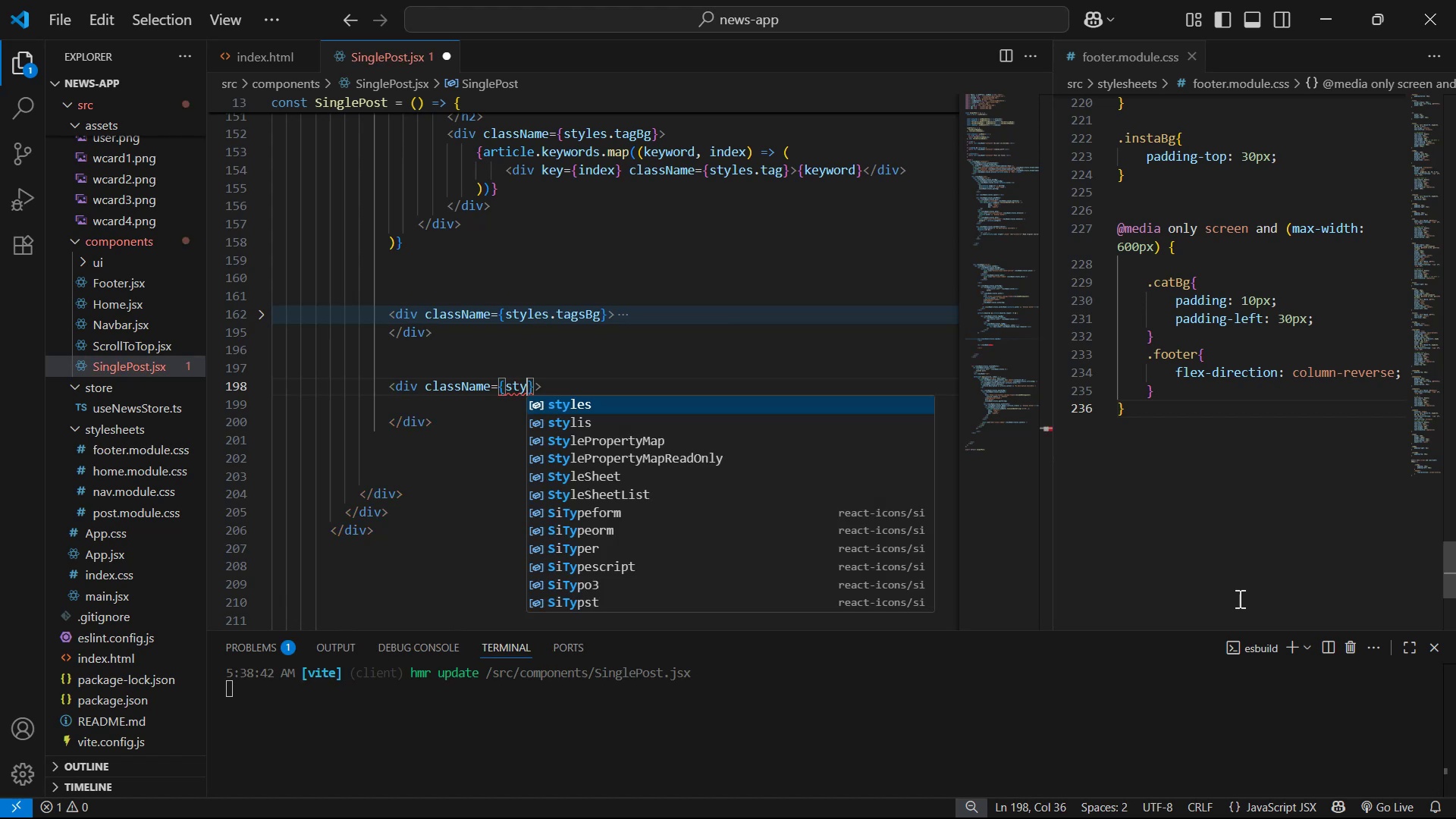 
key(Enter)
 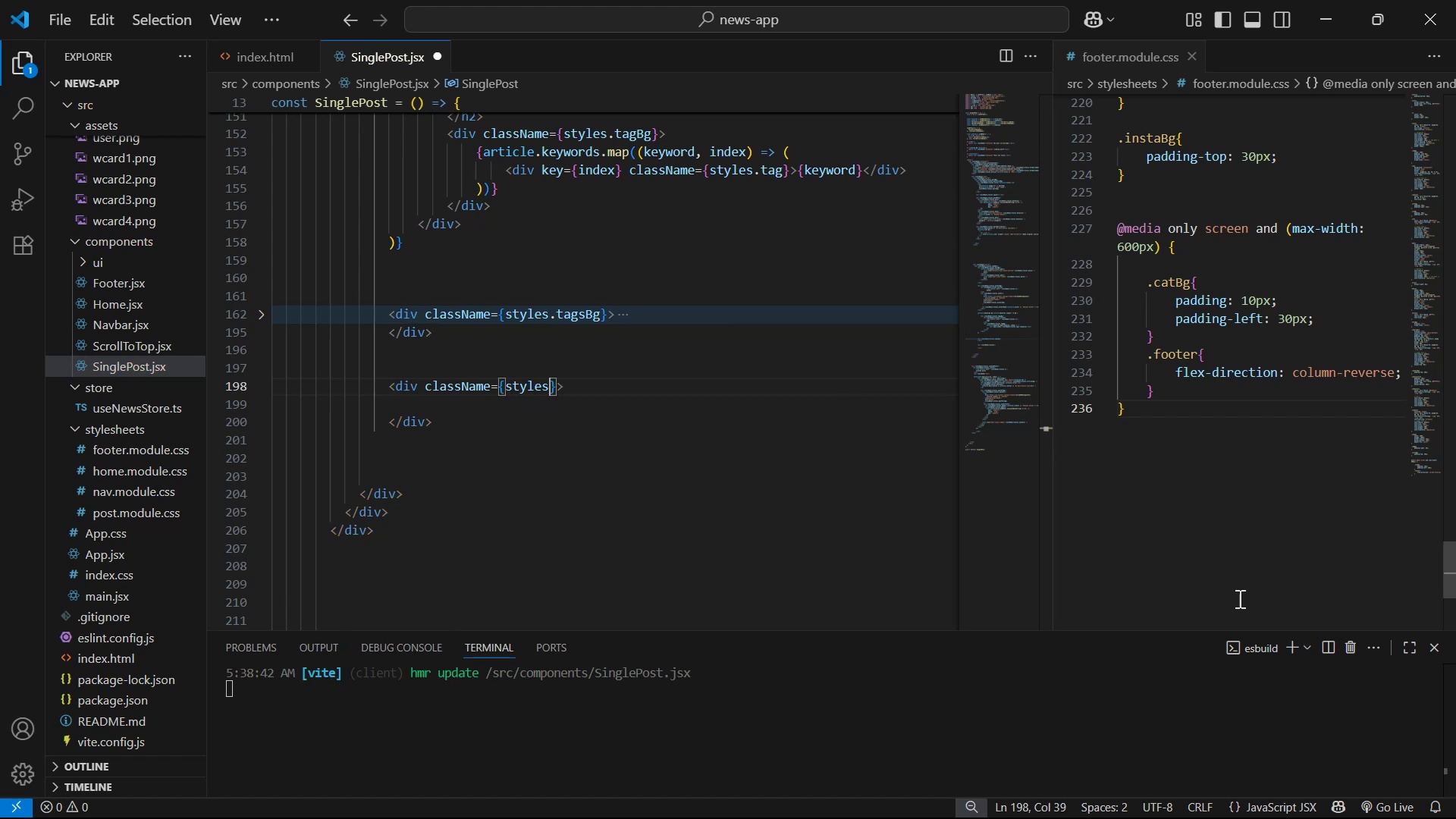 
type(.ads)
 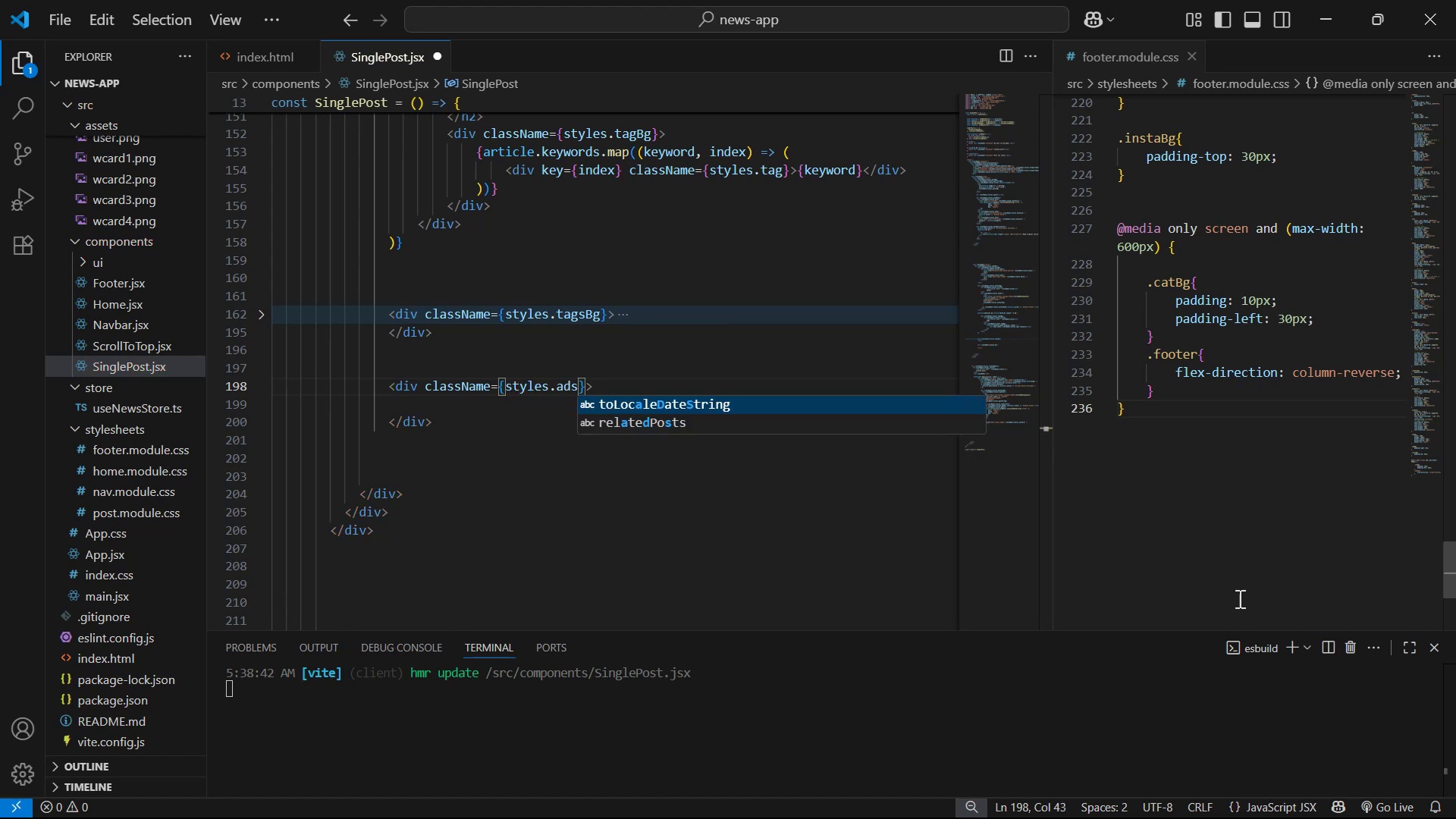 
key(ArrowRight)
 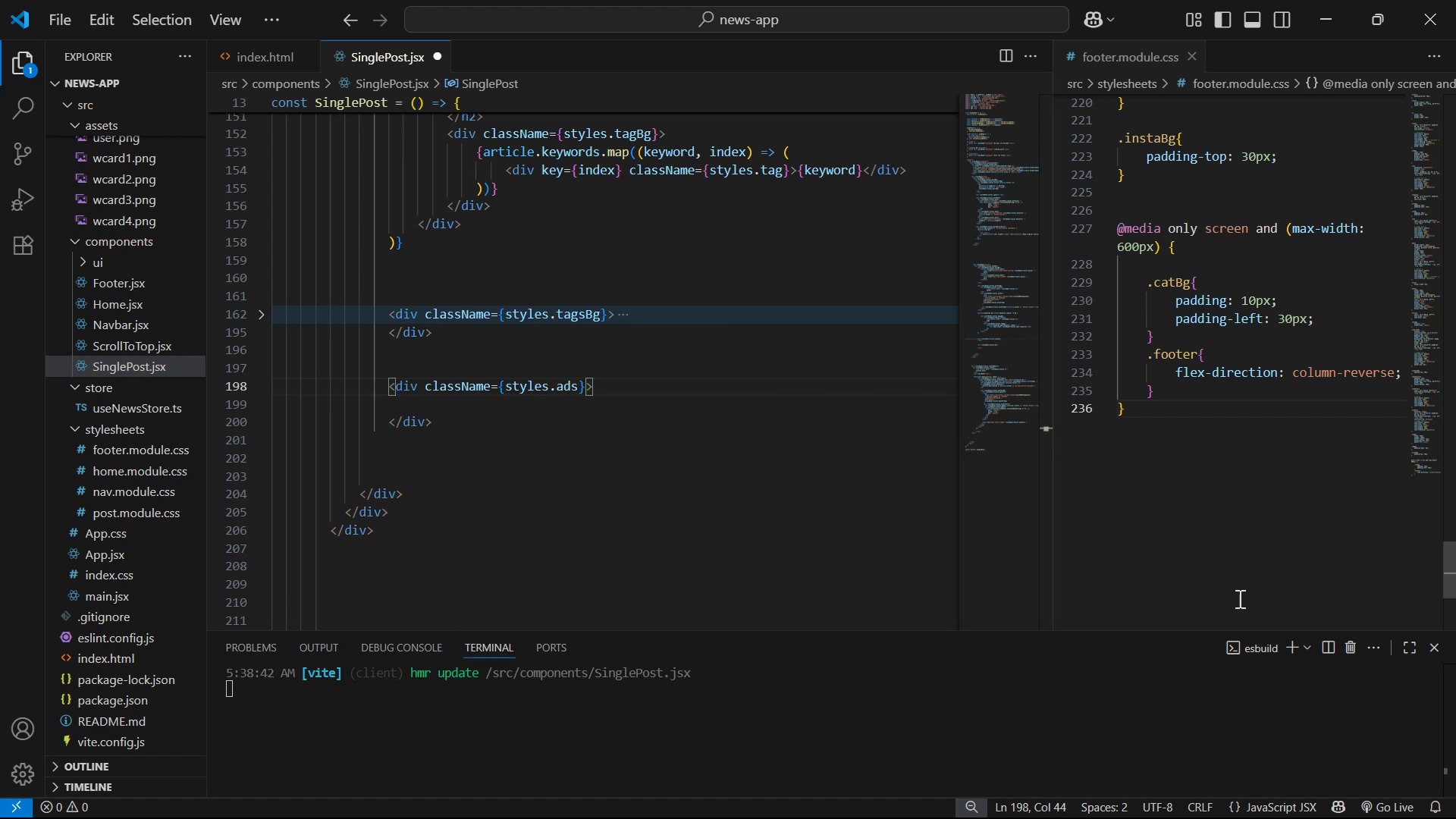 
key(ArrowRight)
 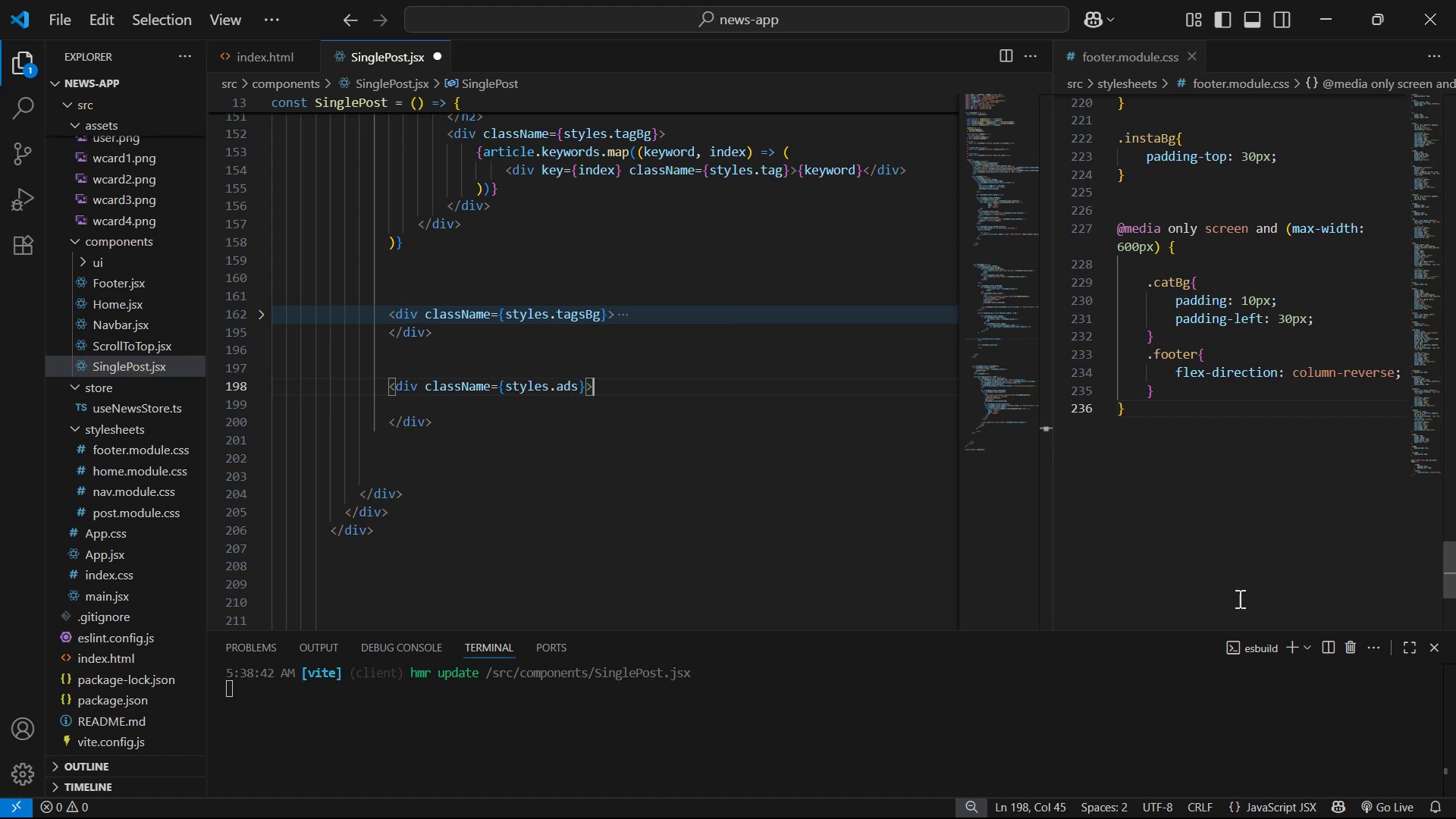 
key(ArrowDown)
 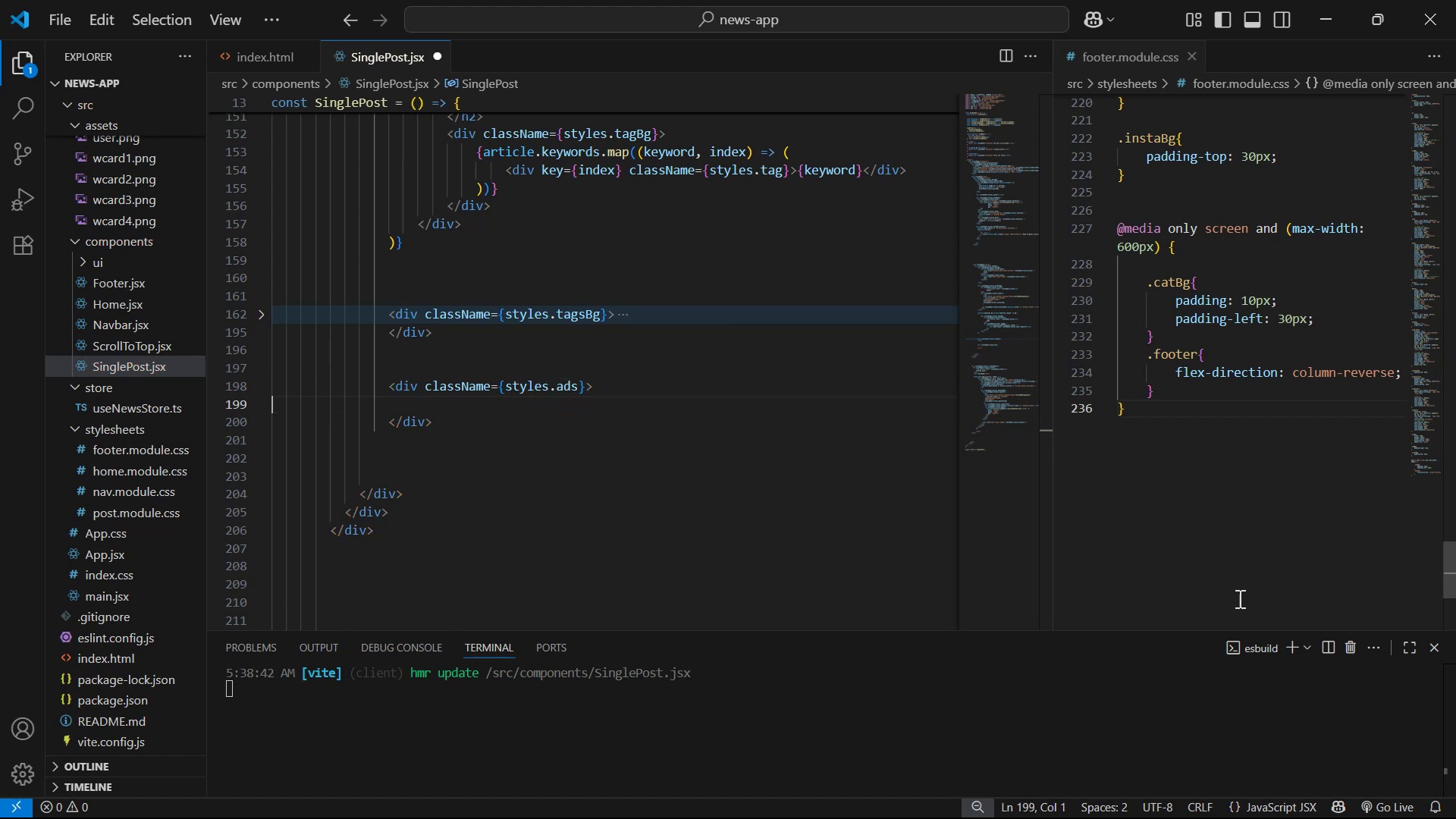 
key(Backspace)
 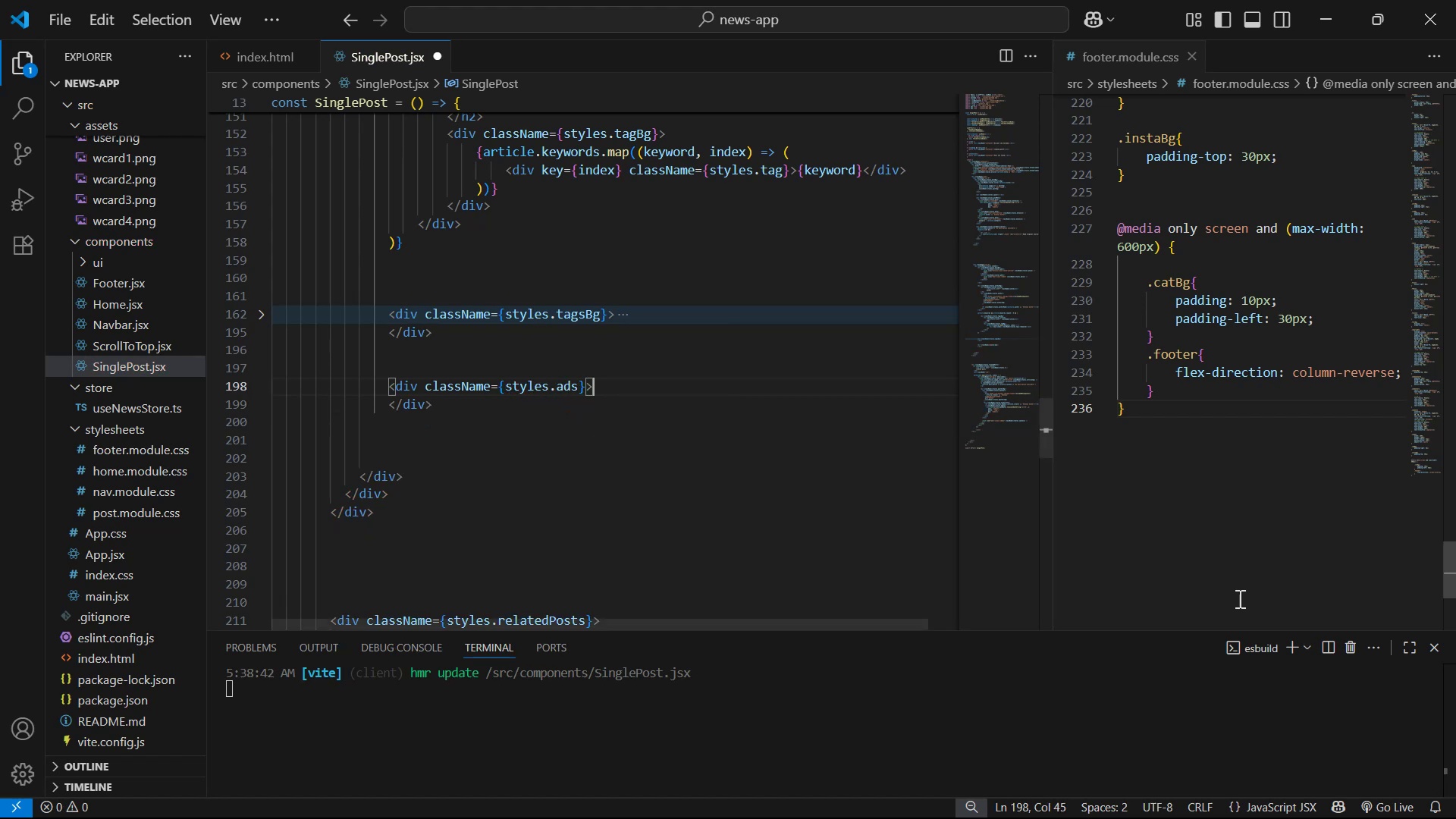 
key(Enter)
 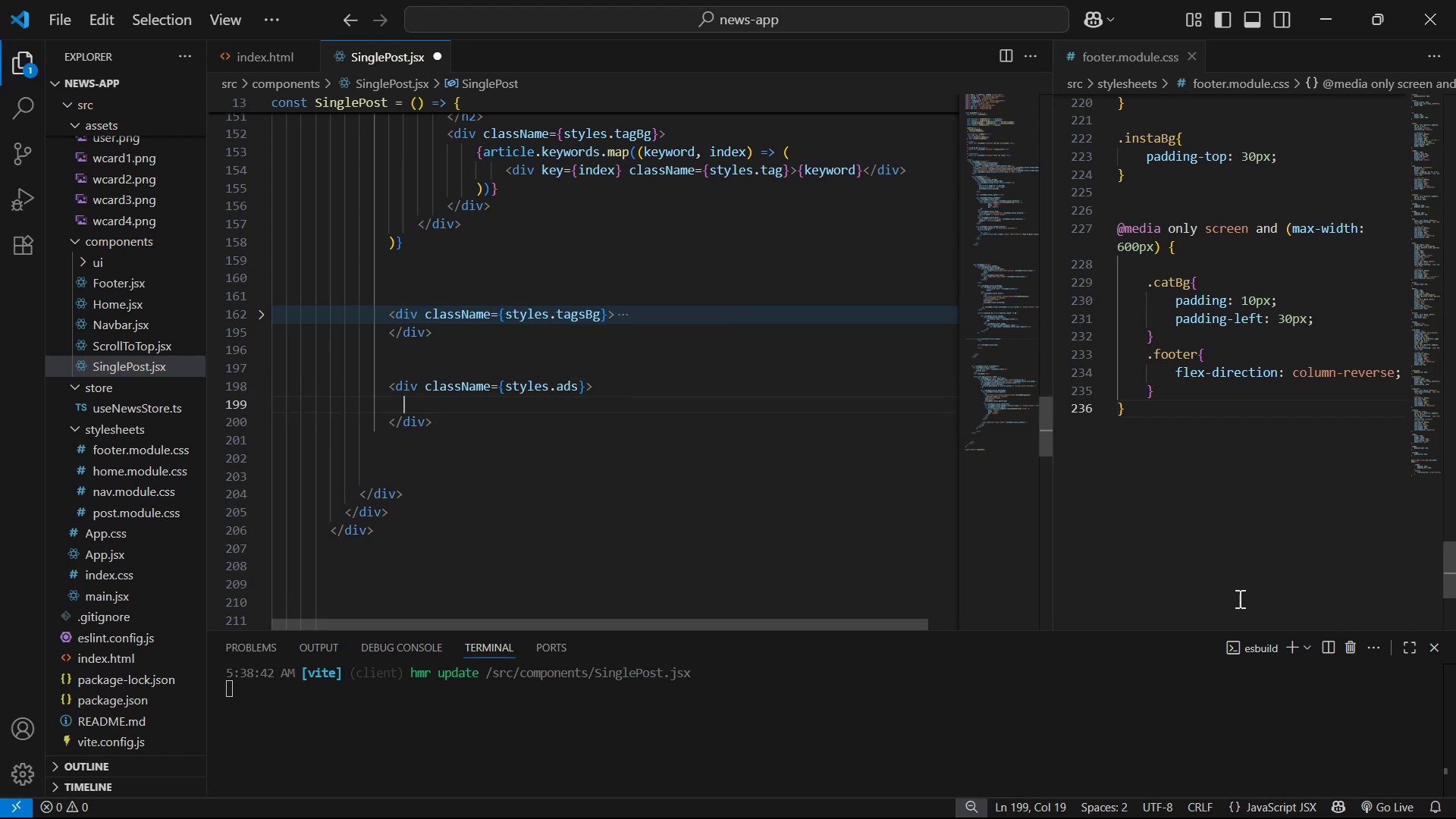 
type(img)
 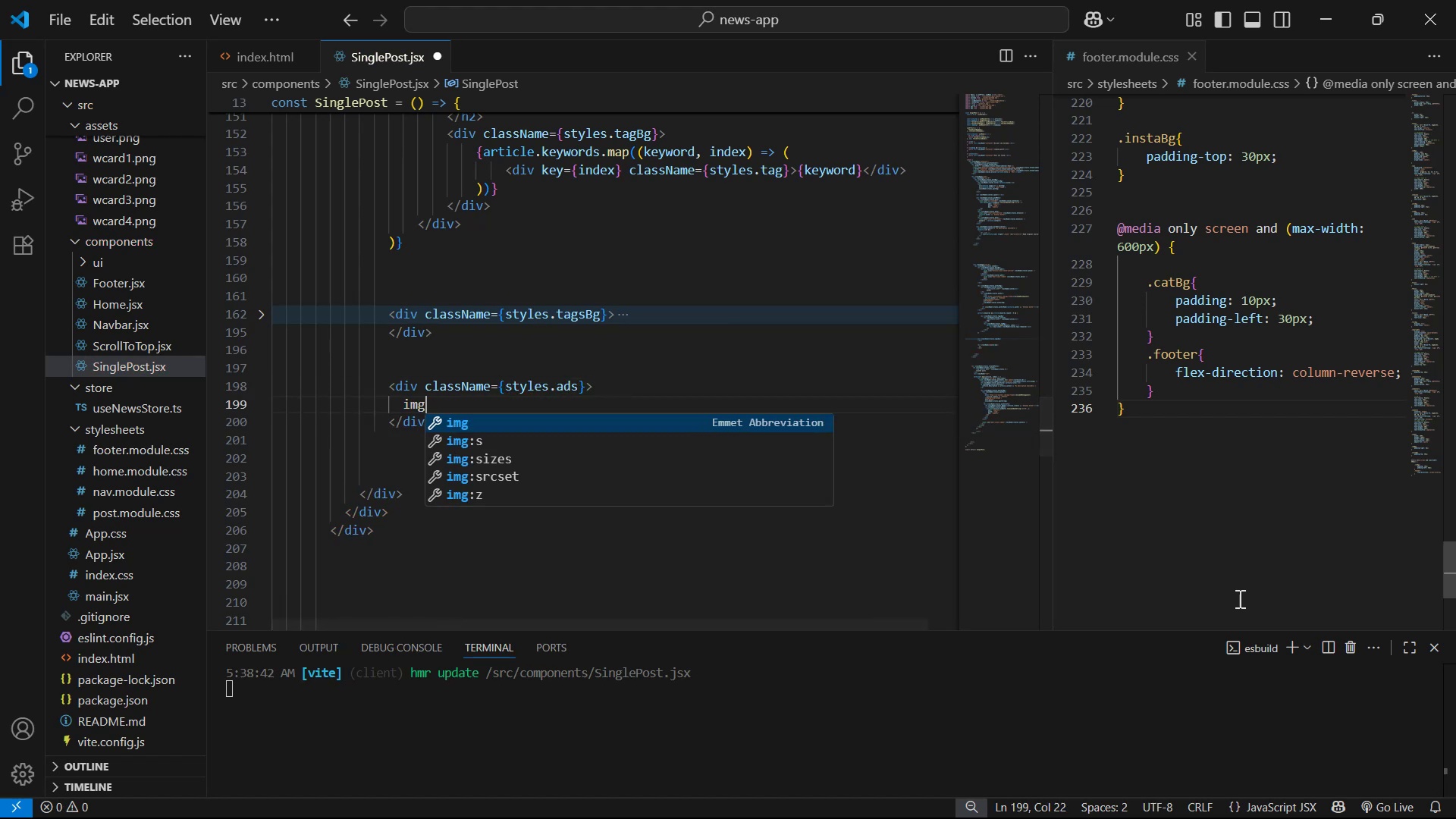 
key(Enter)
 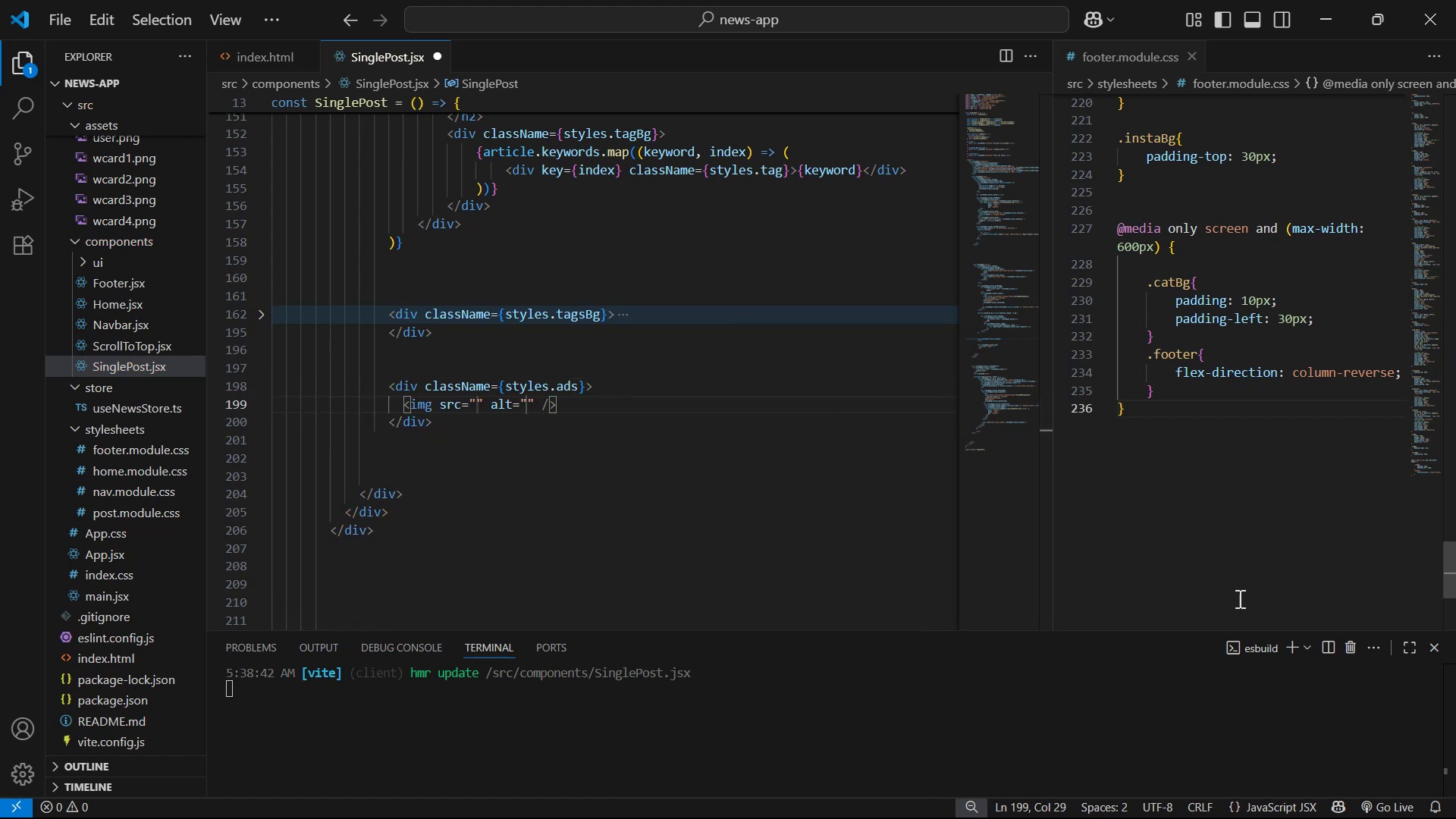 
key(ArrowRight)
 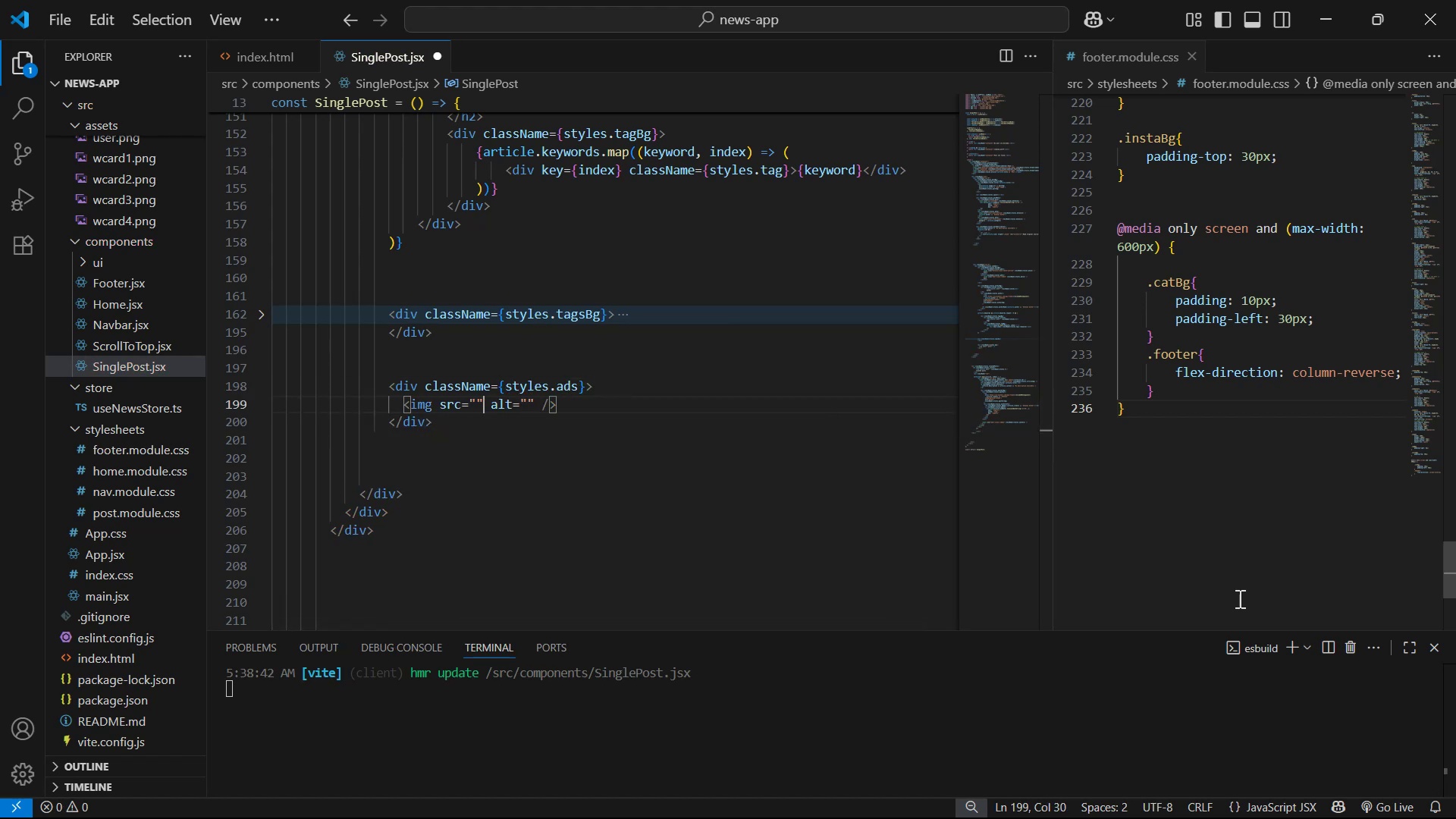 
key(Backspace)
 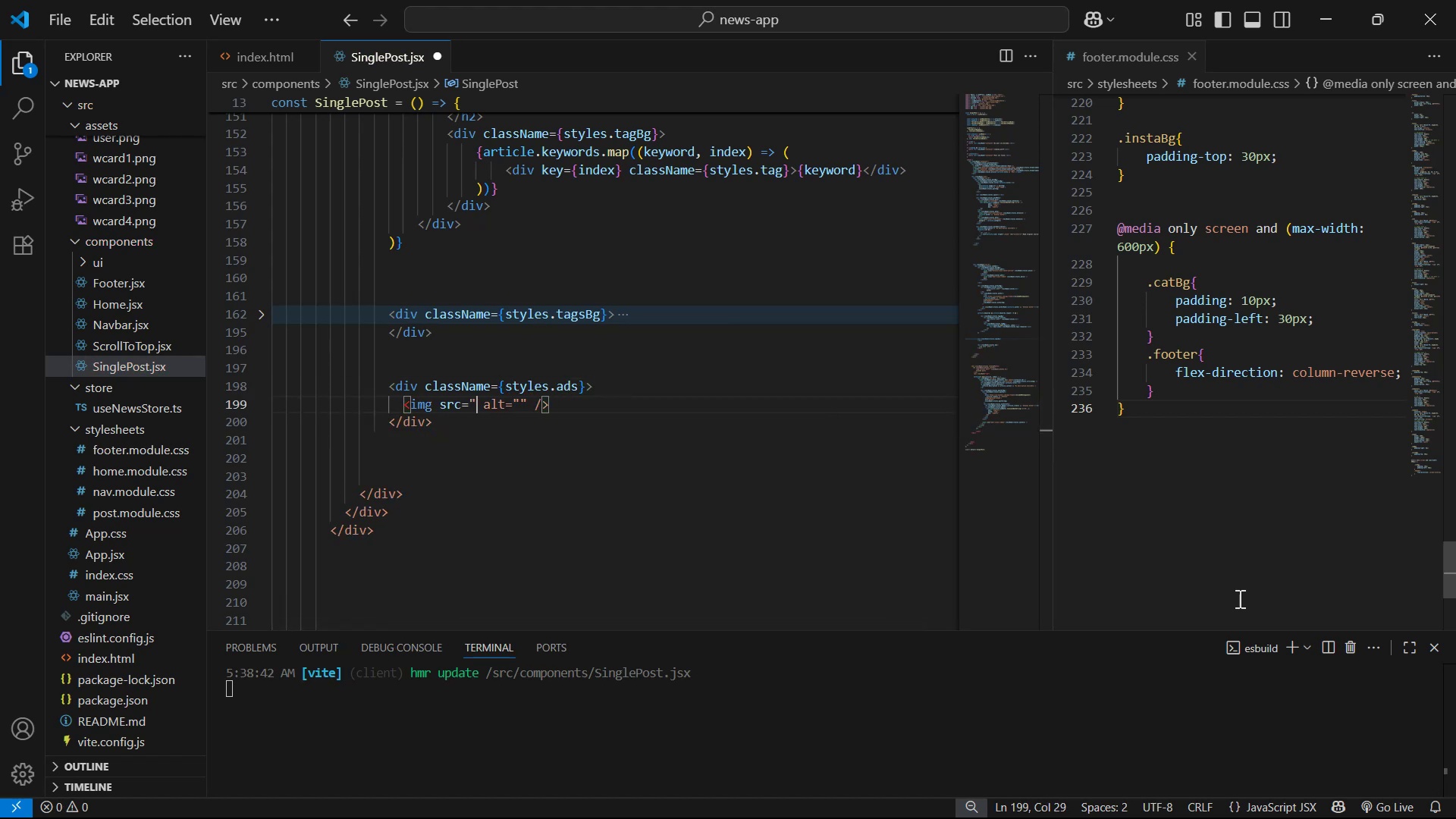 
key(Backspace)
 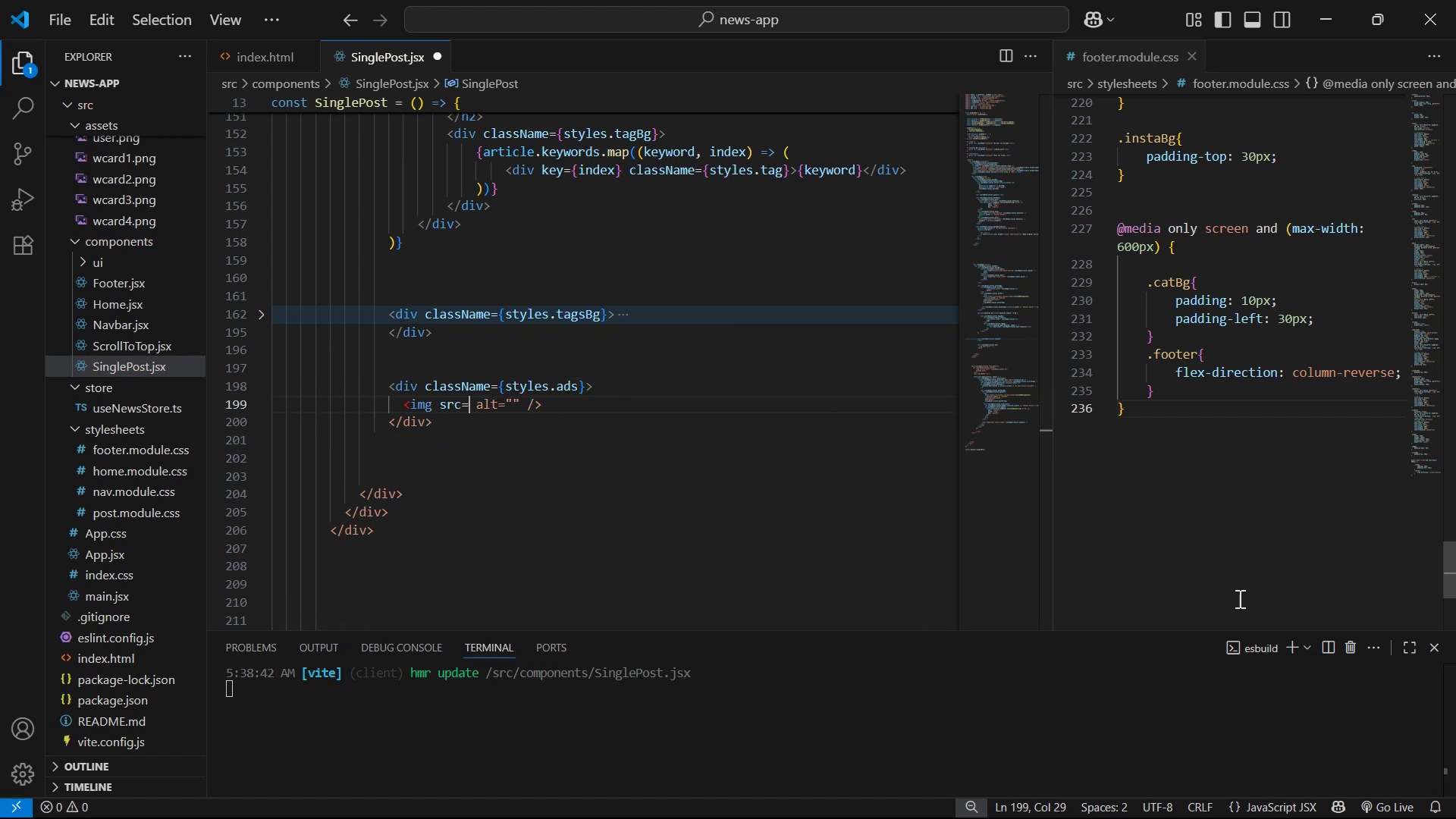 
key(Shift+ShiftLeft)
 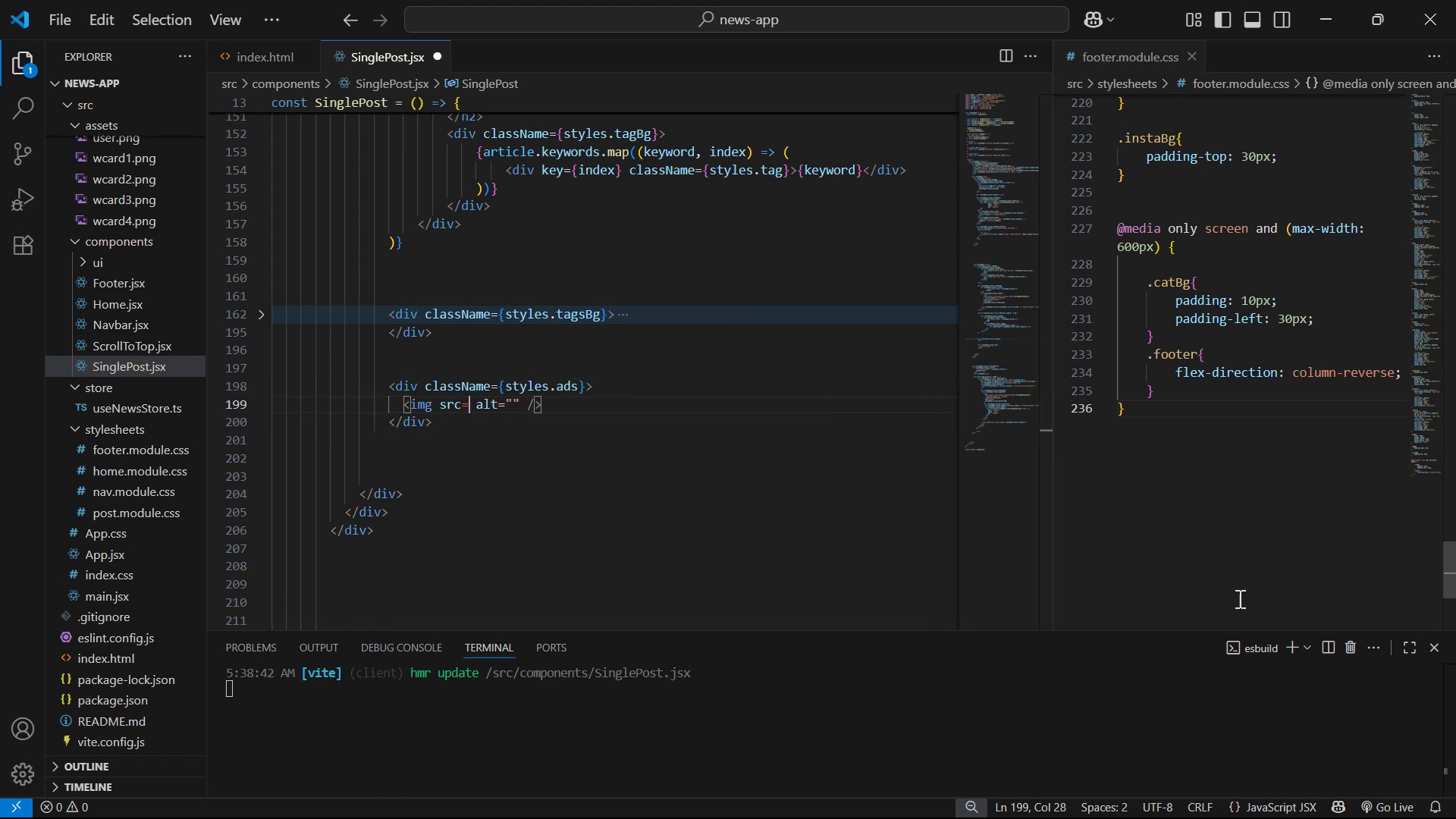 
key(Shift+BracketLeft)
 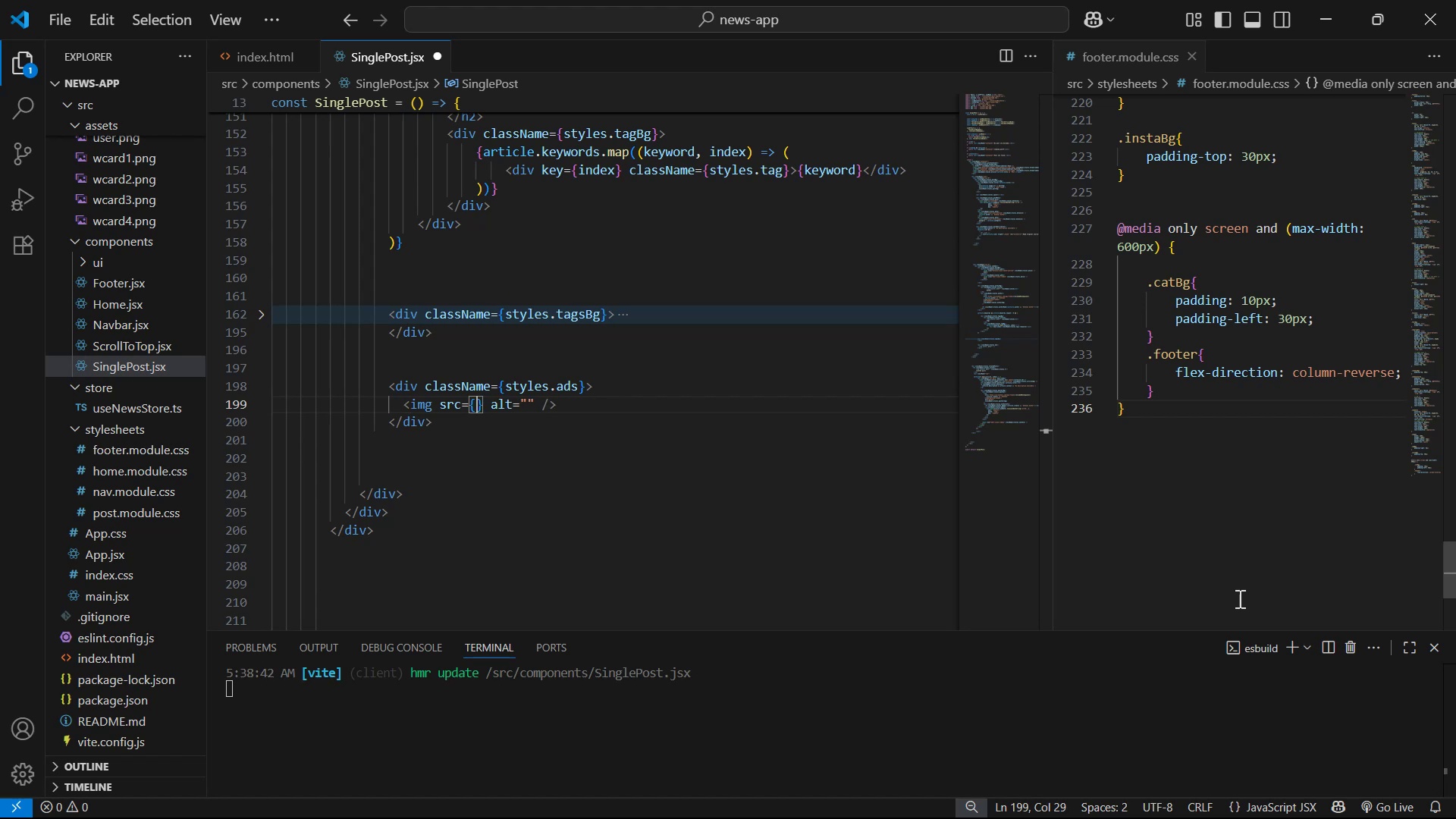 
key(A)
 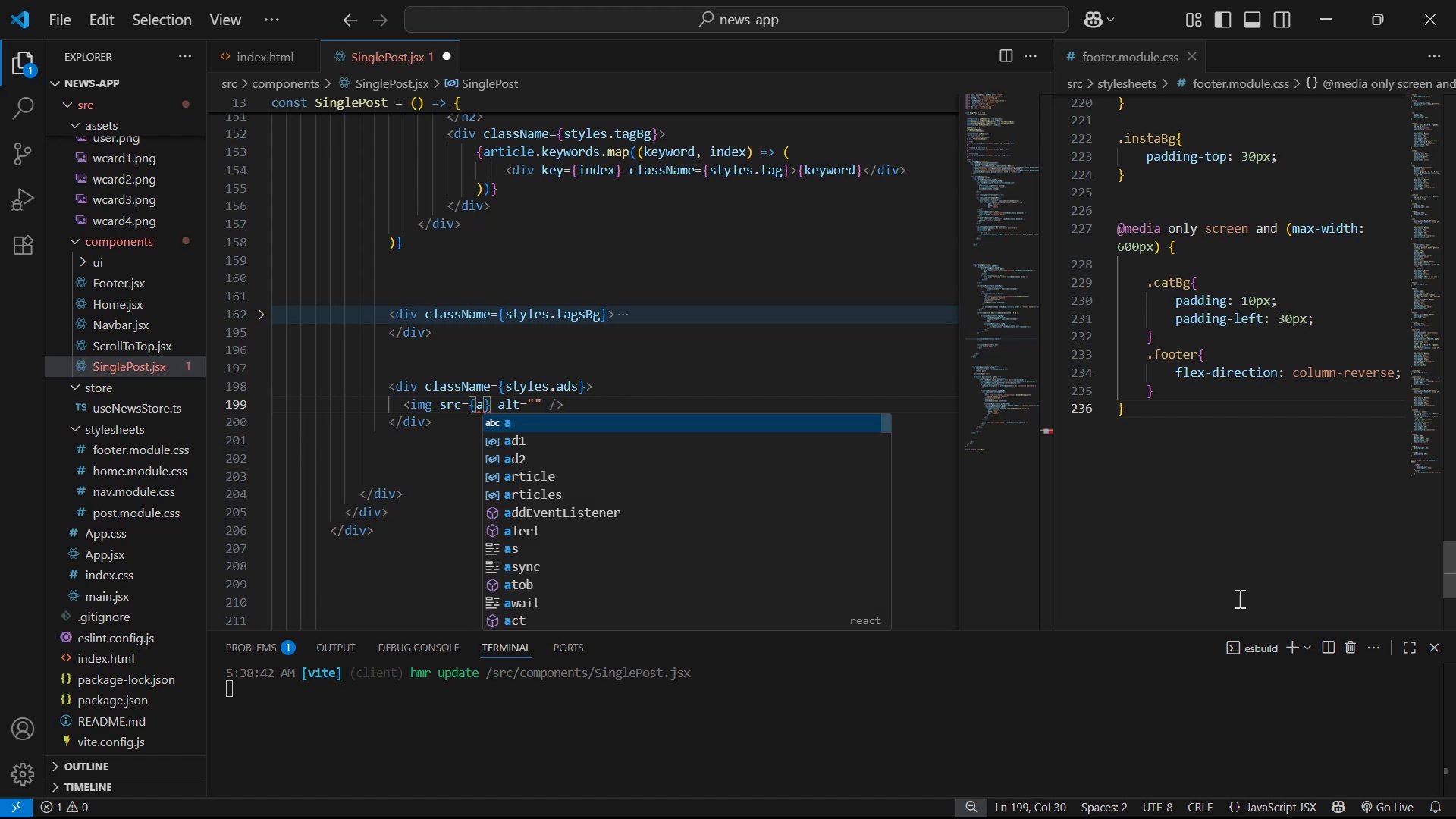 
key(ArrowDown)
 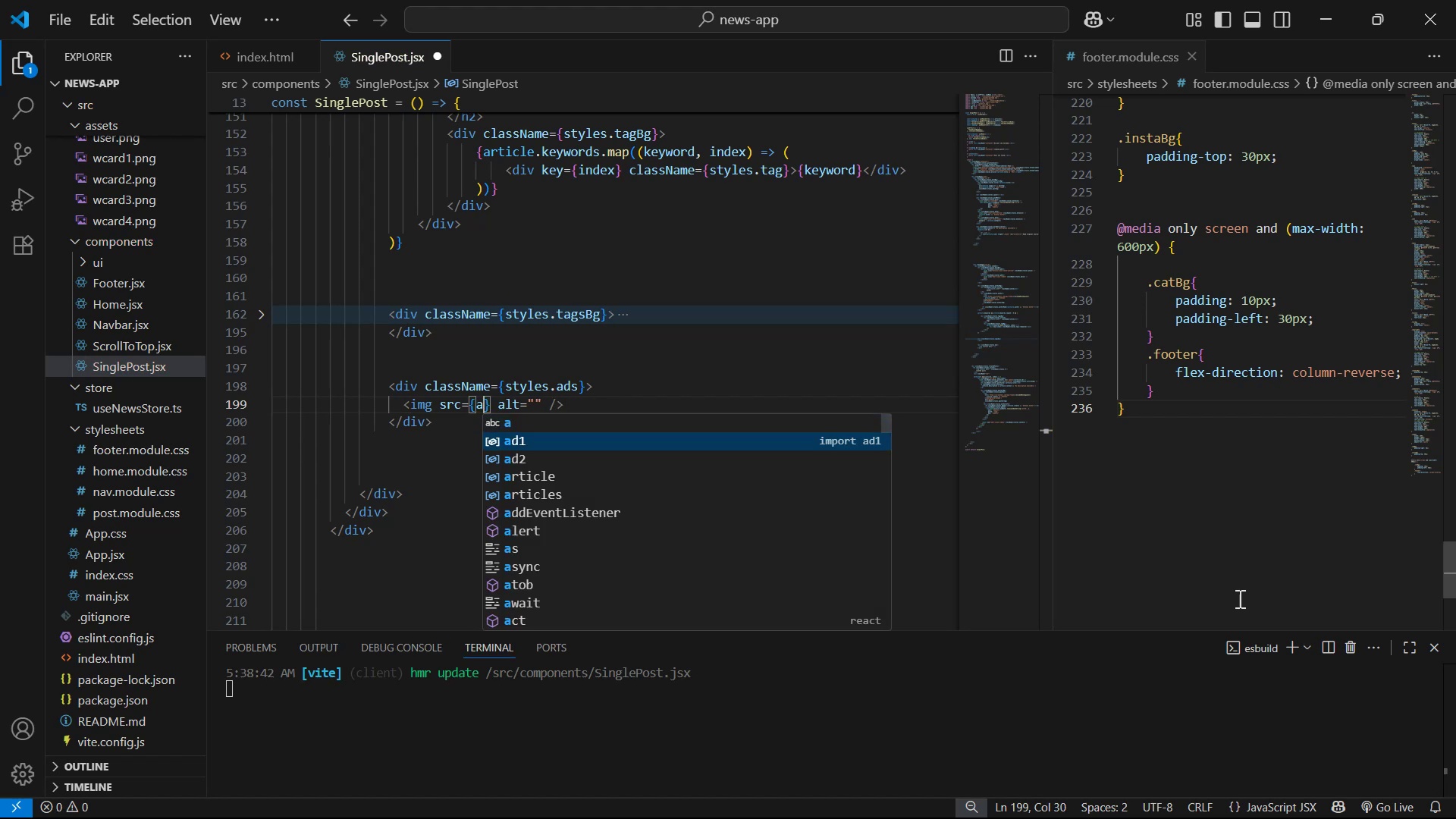 
key(Enter)
 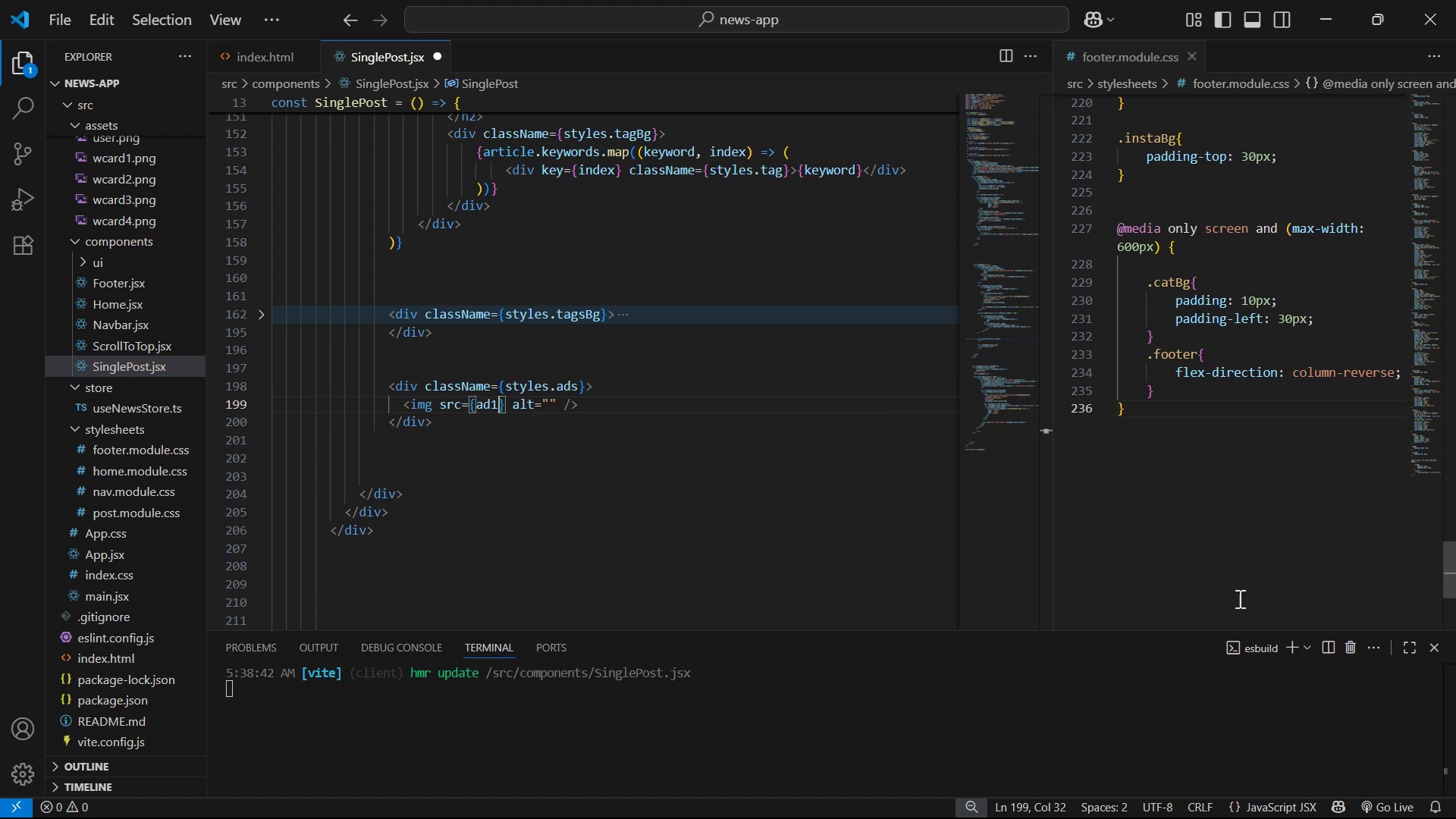 
hold_key(key=ArrowRight, duration=0.68)
 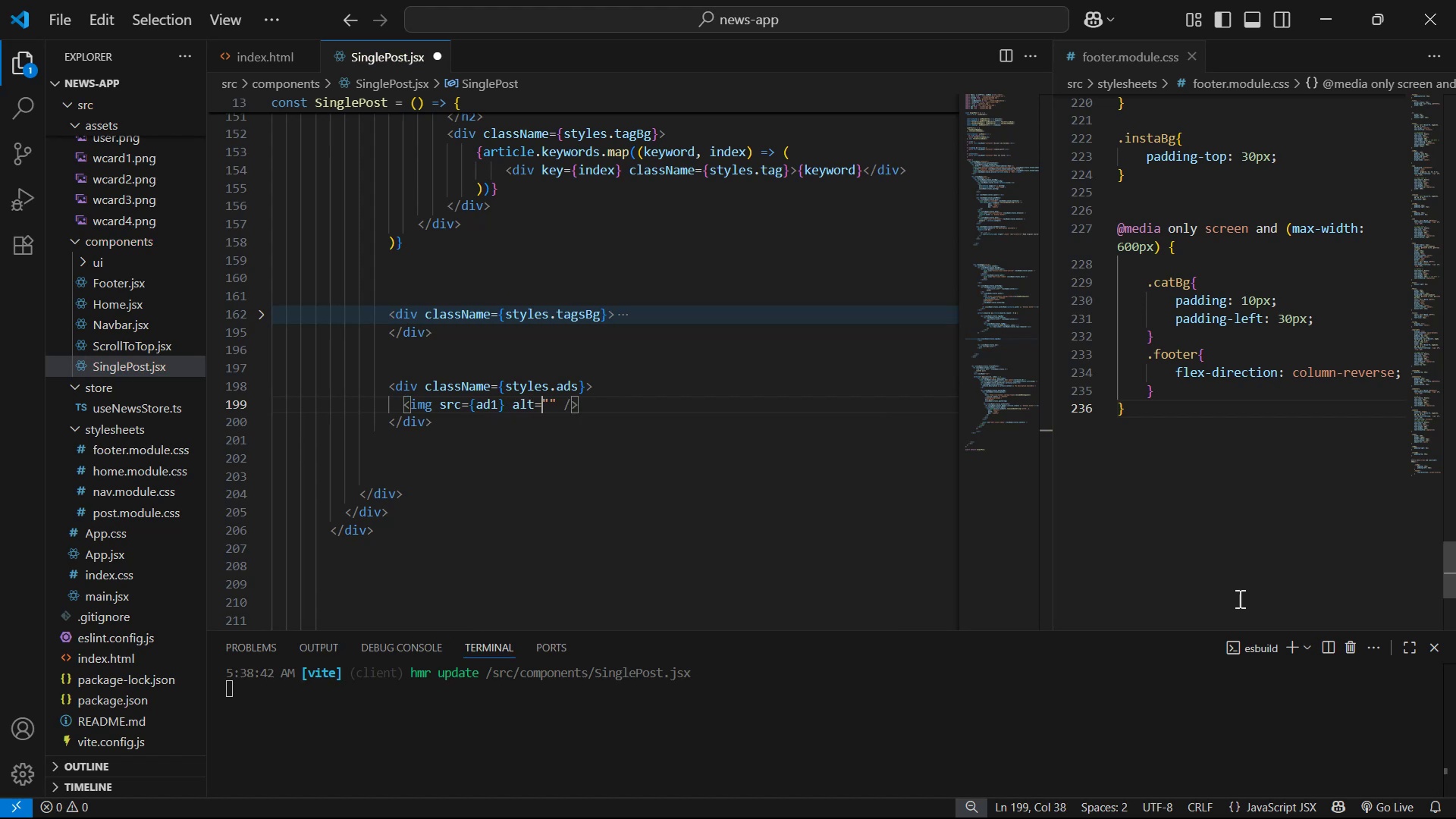 
key(ArrowRight)
 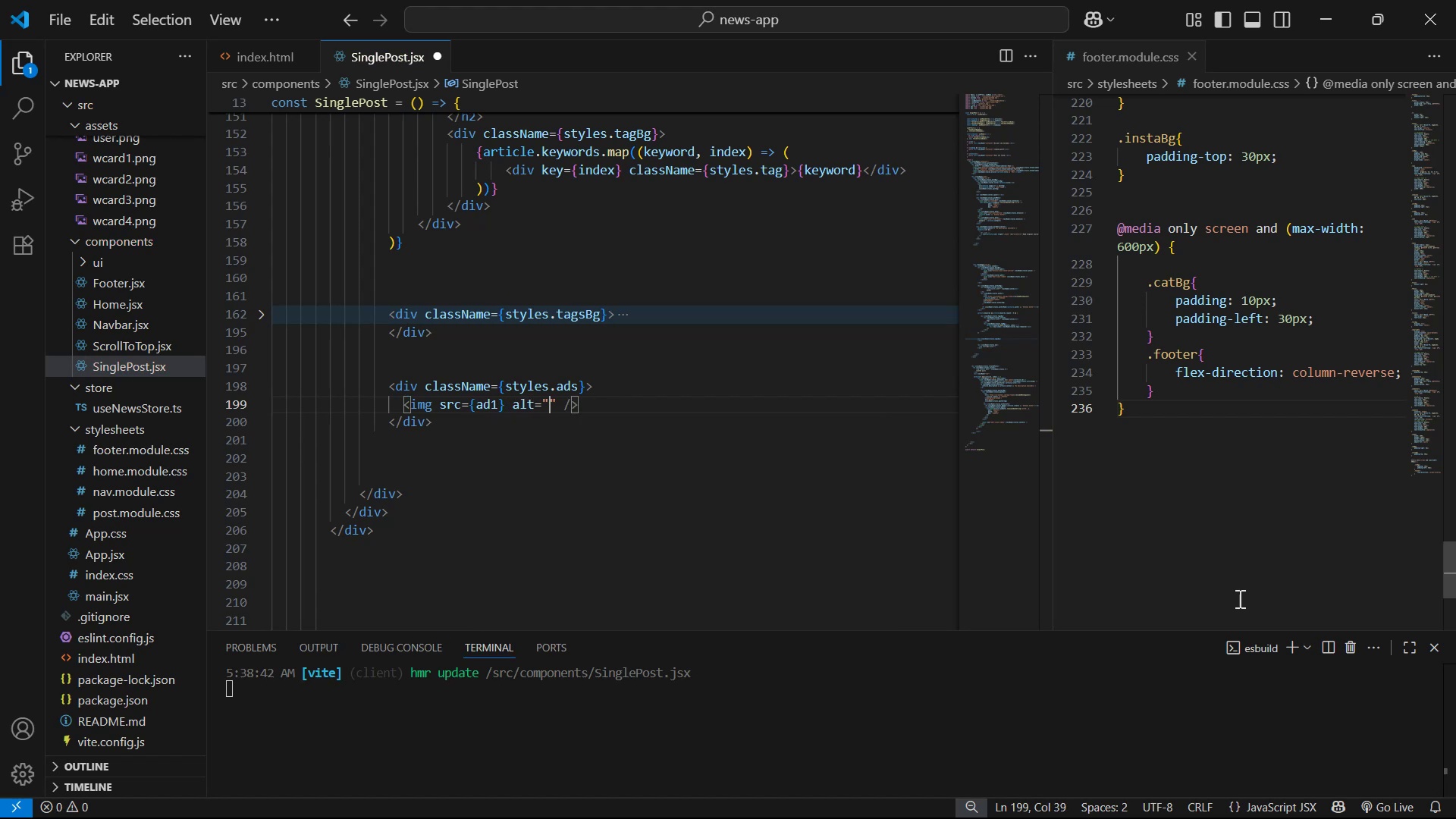 
key(ArrowRight)
 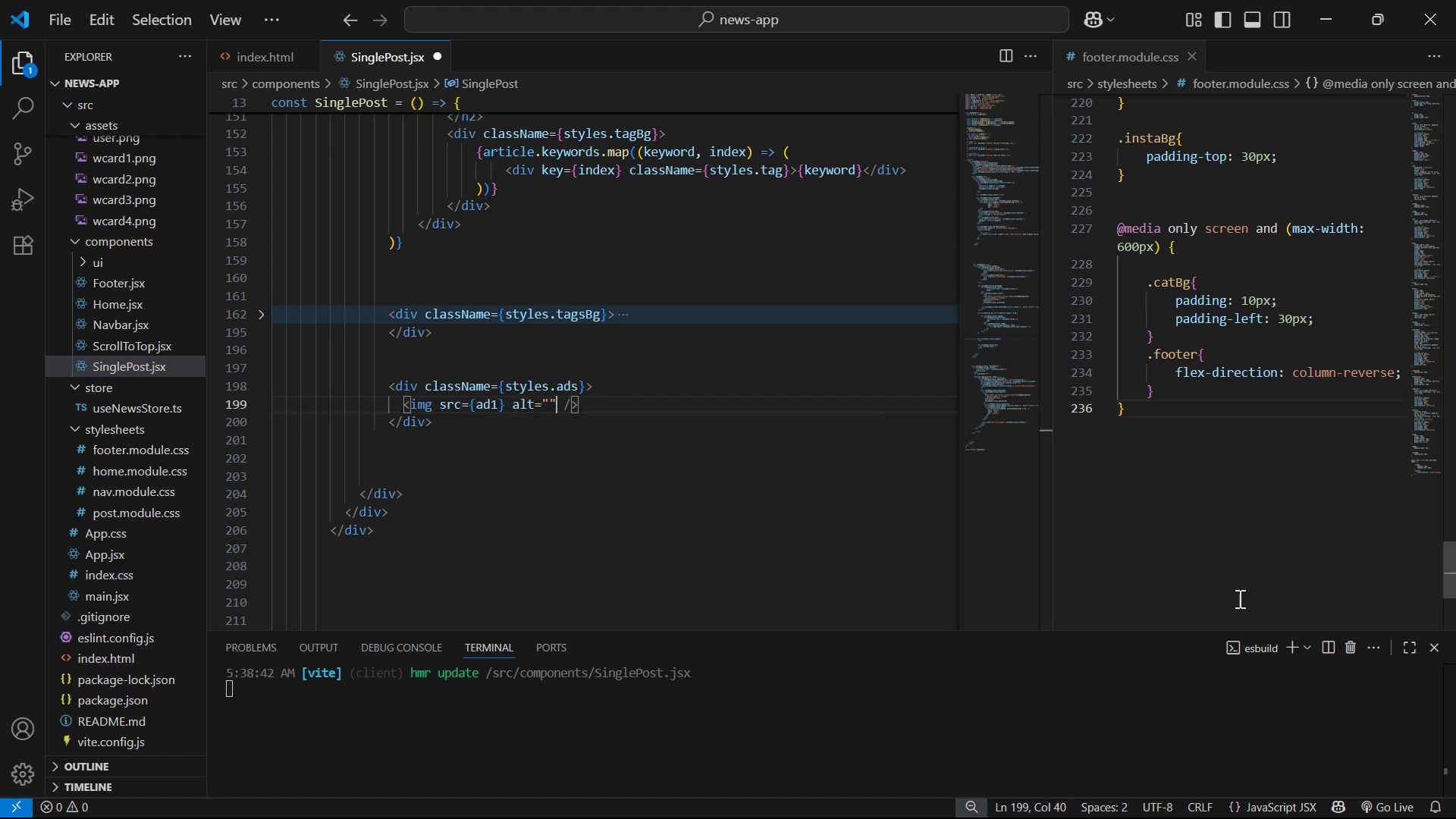 
type( cla)
 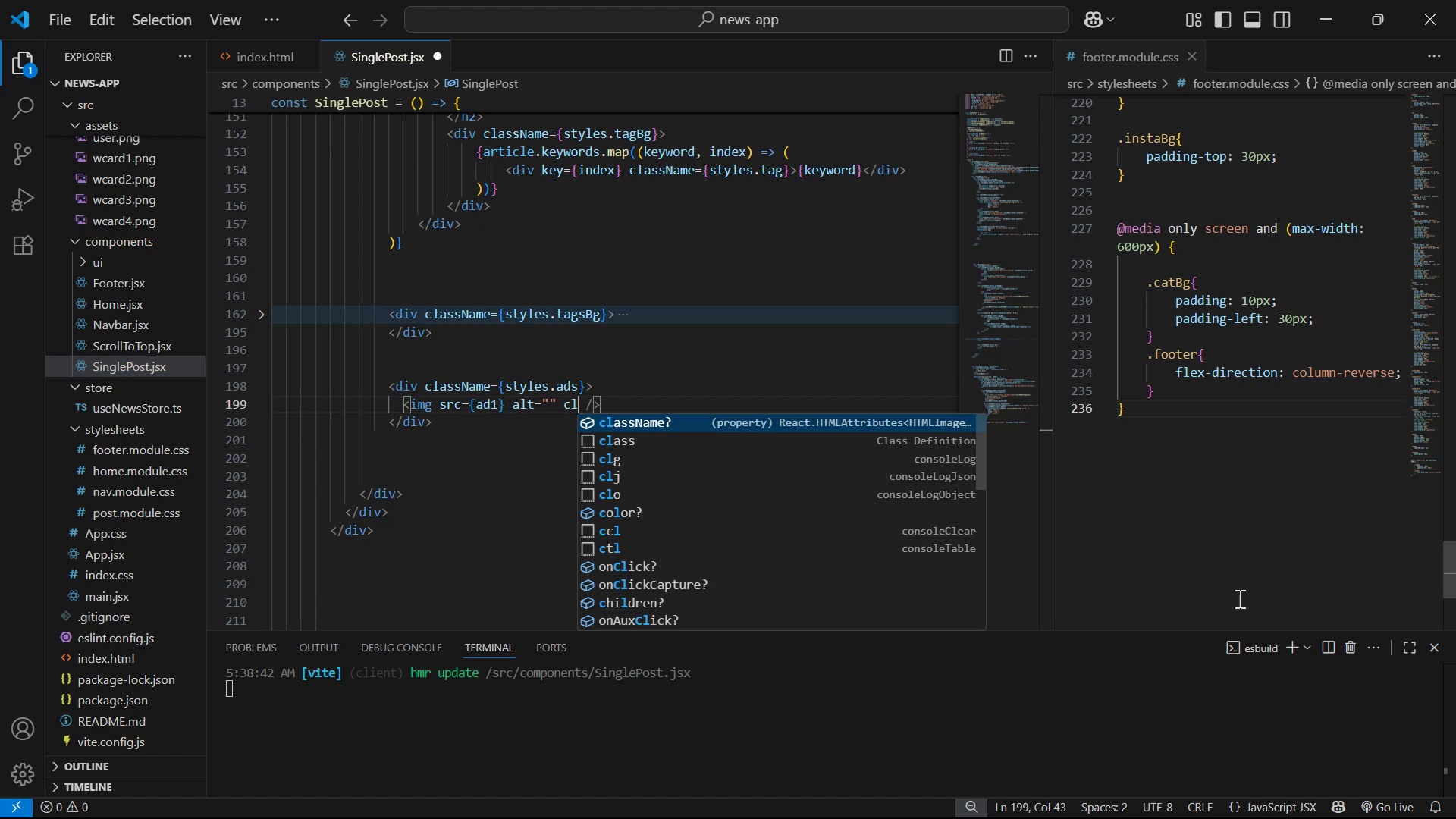 
key(Enter)
 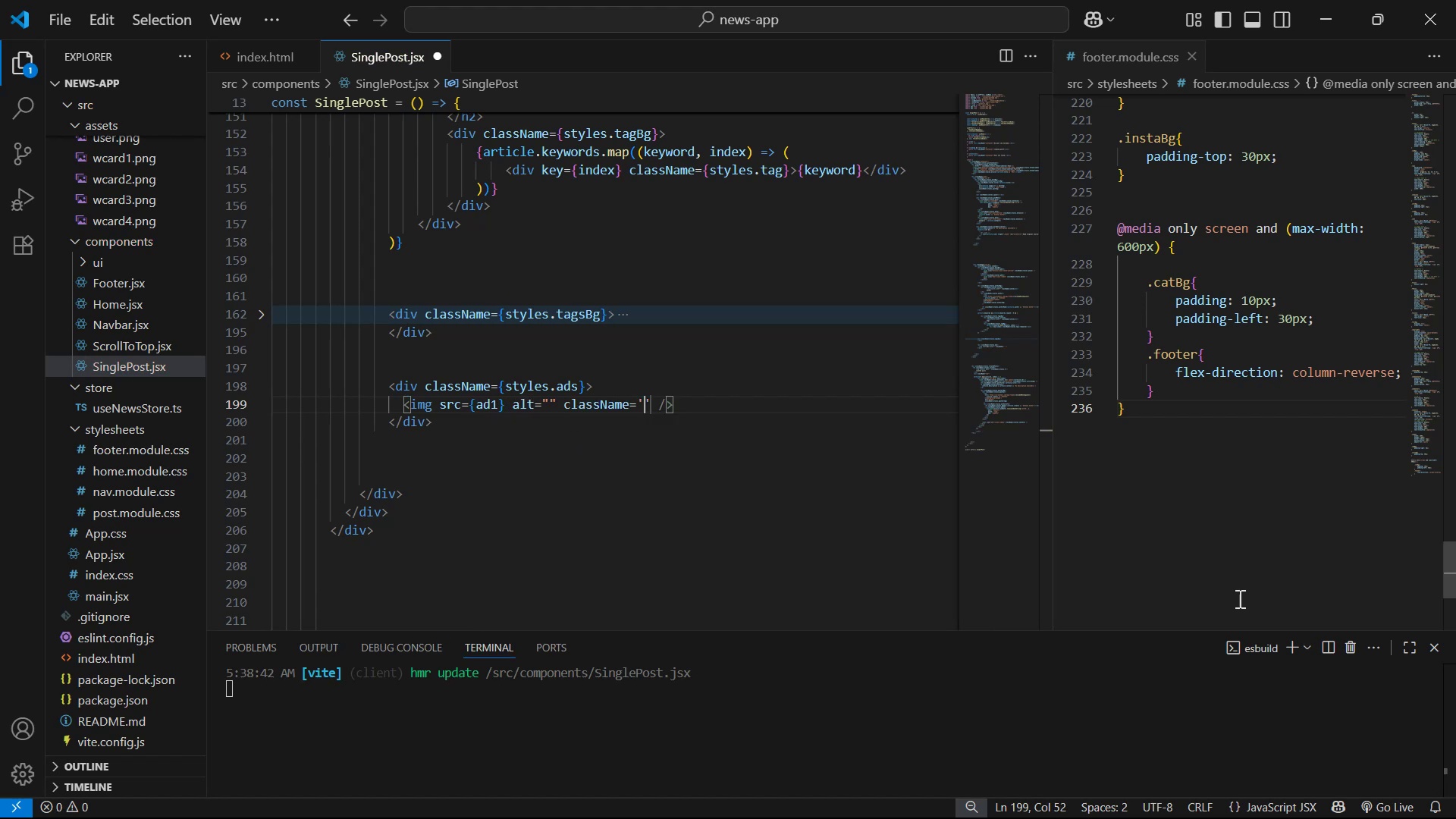 
key(ArrowRight)
 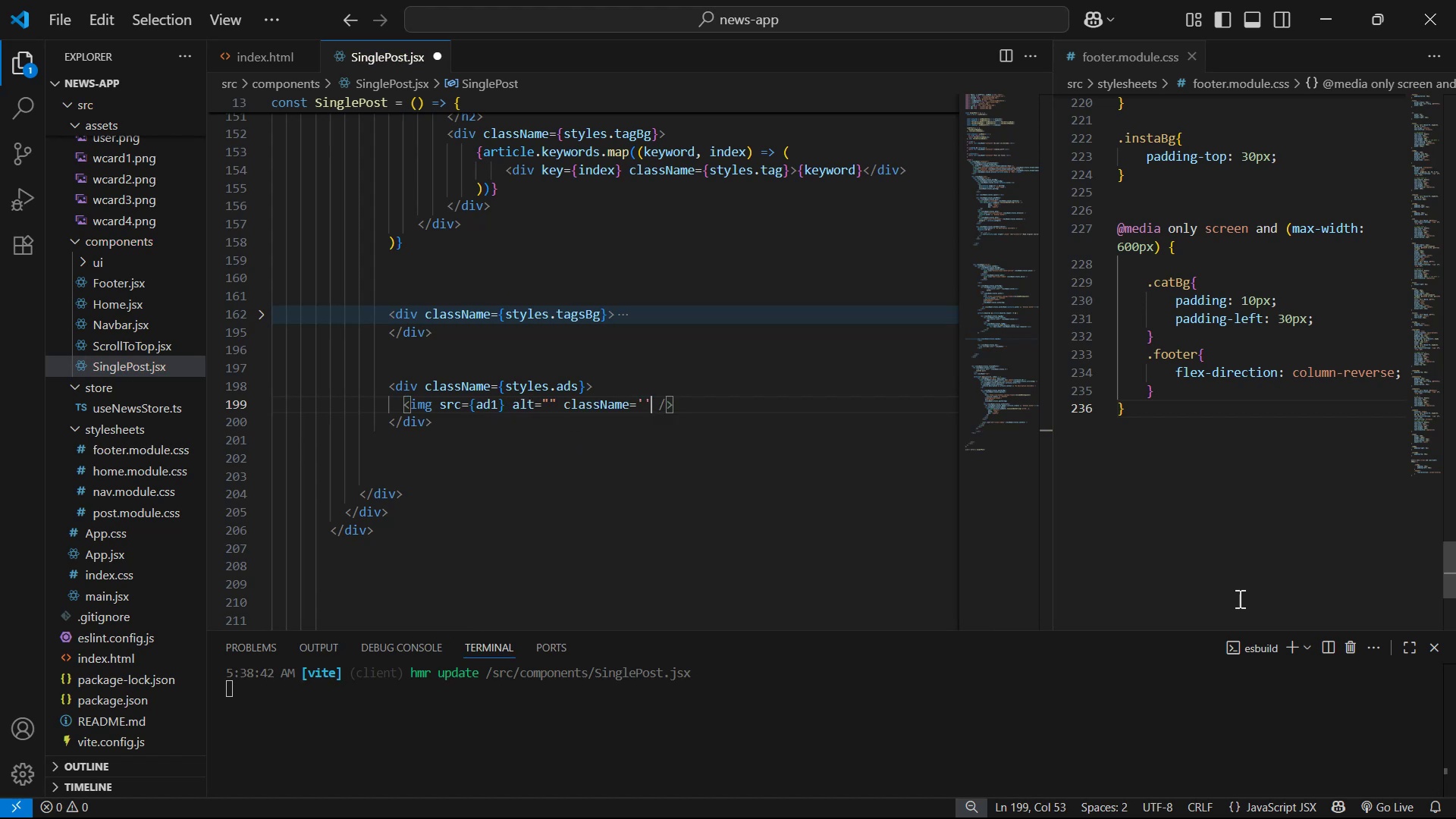 
key(Backspace)
key(Backspace)
type({sty)
 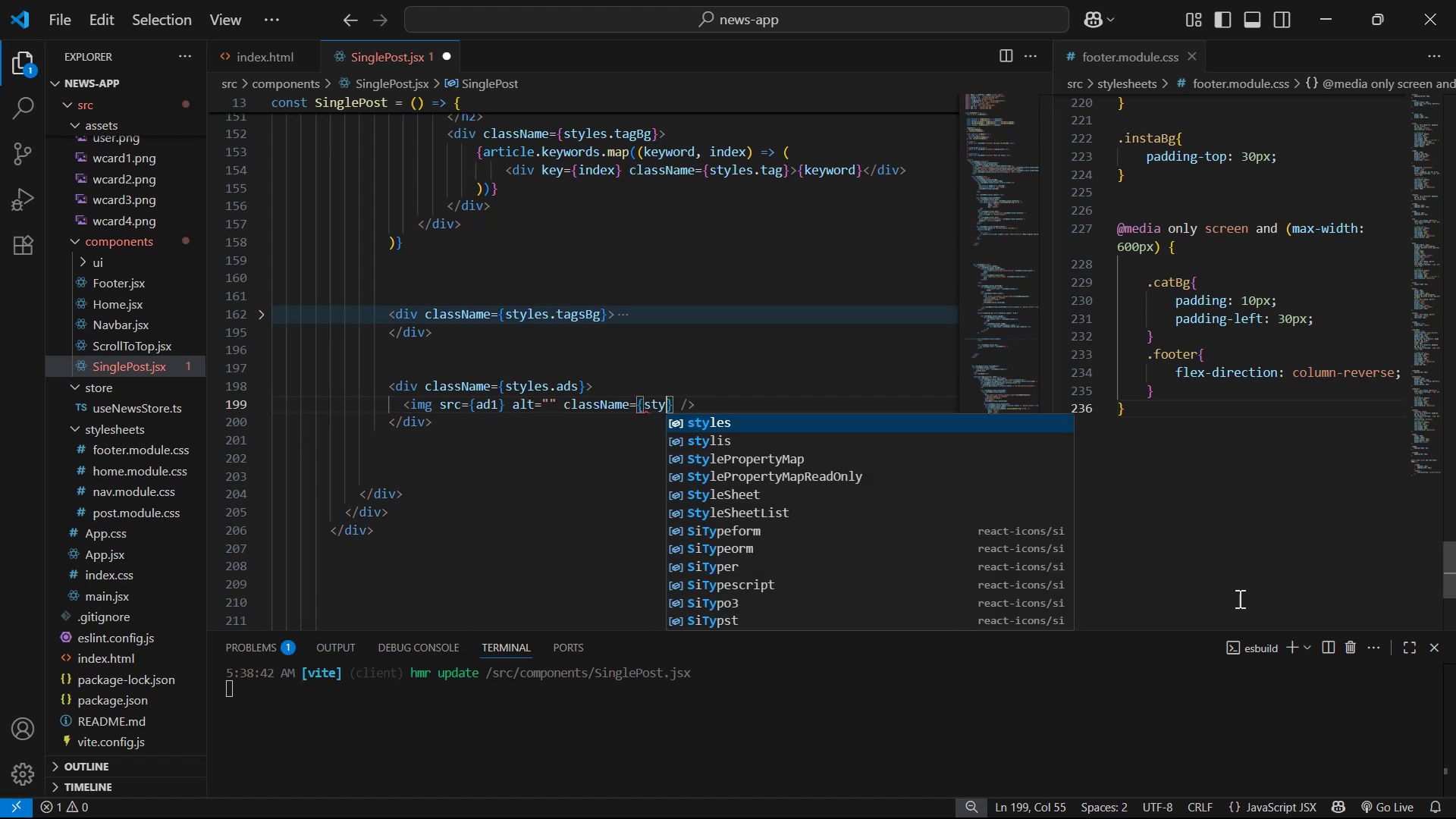 
key(Enter)
 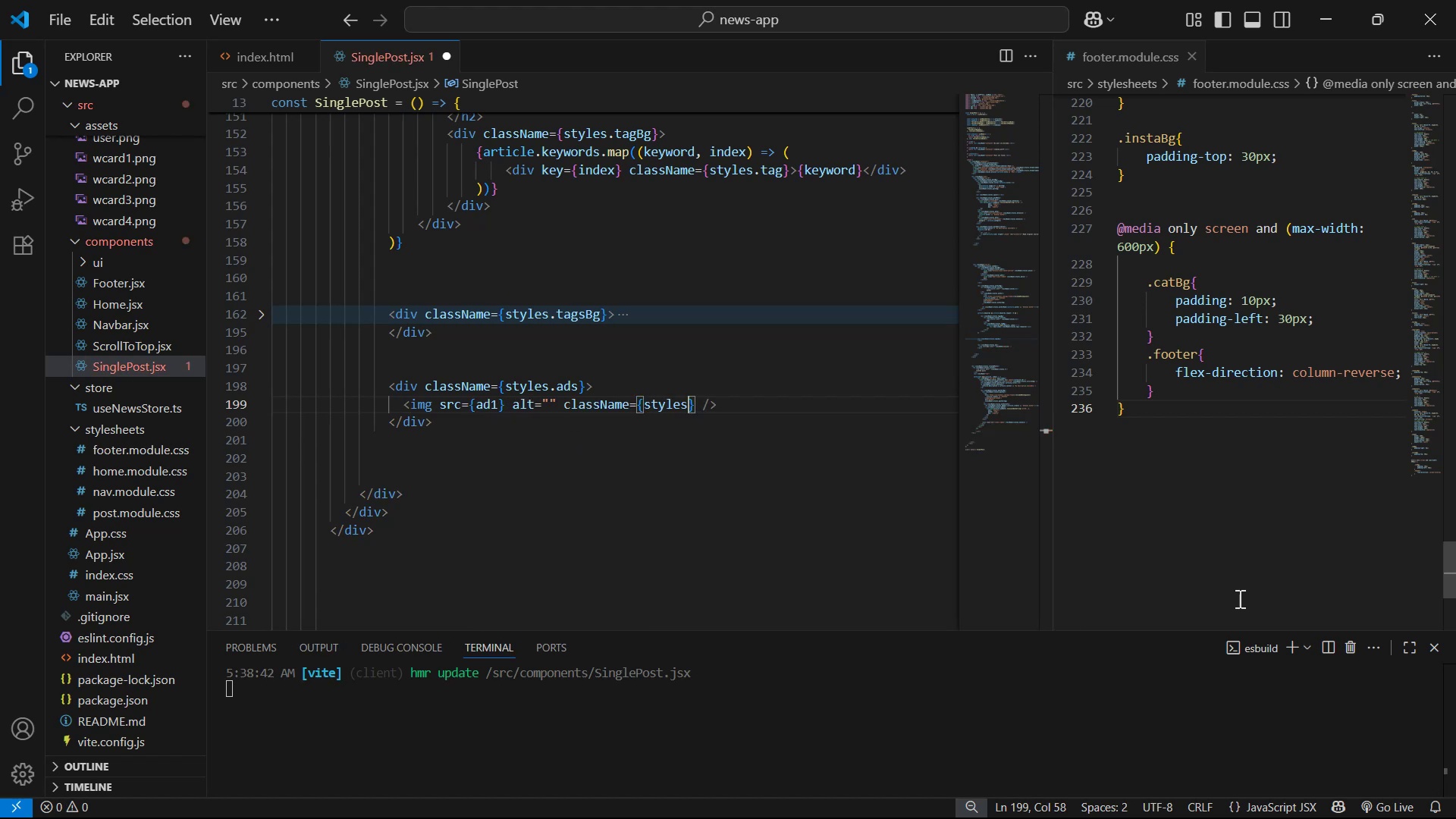 
type(.ad1)
 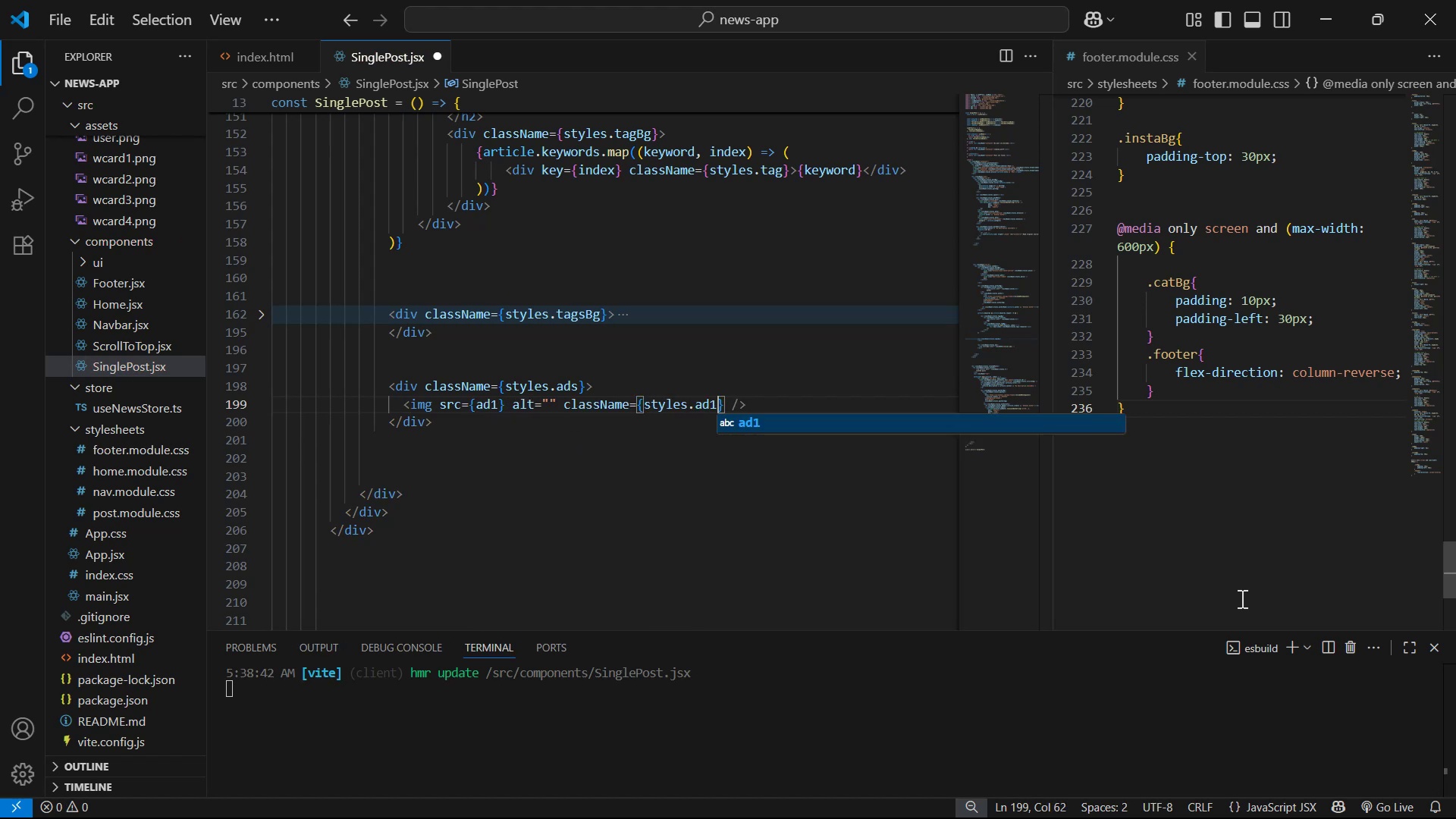 
key(Alt+Shift+ArrowDown)
 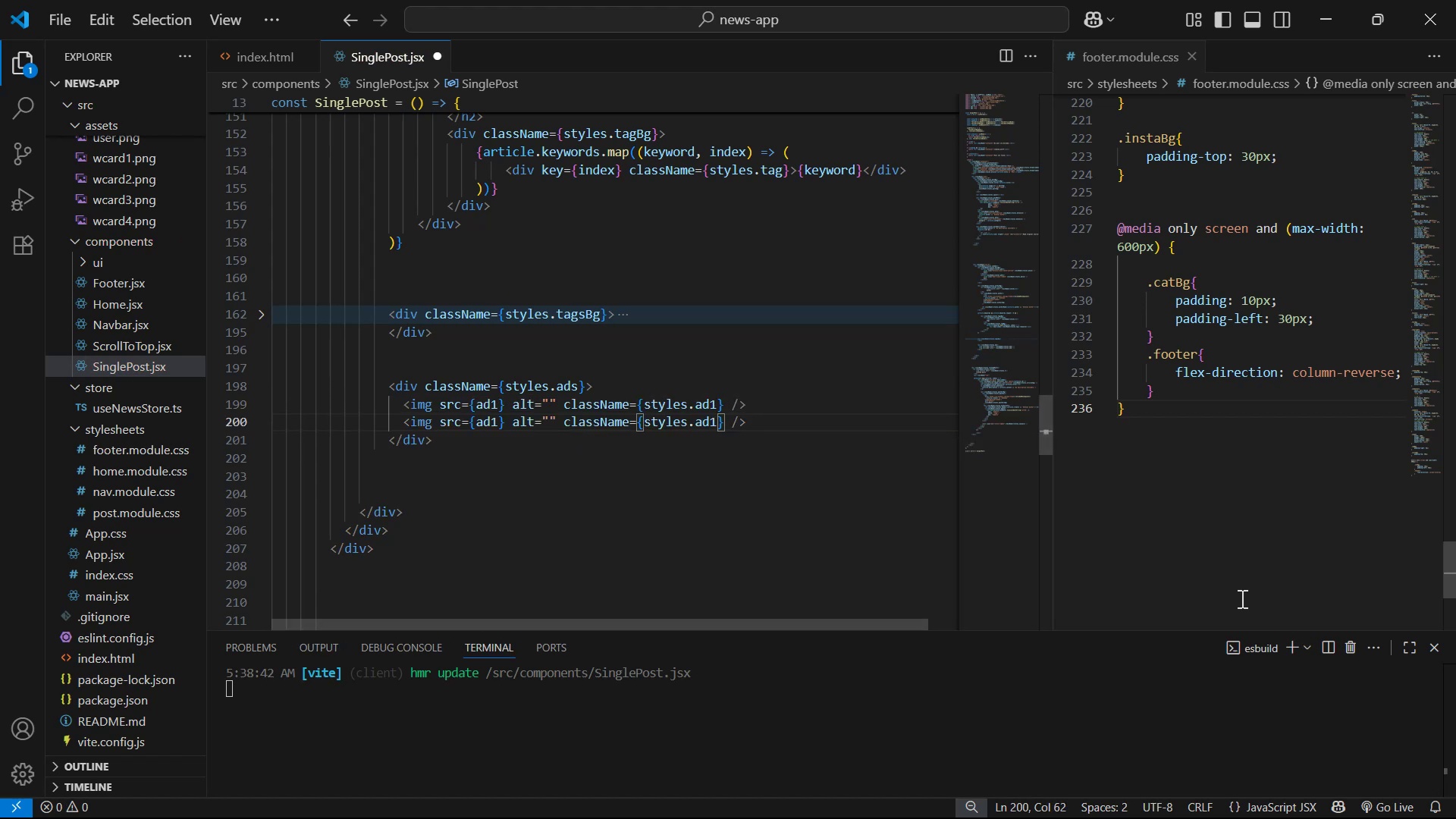 
key(Backspace)
 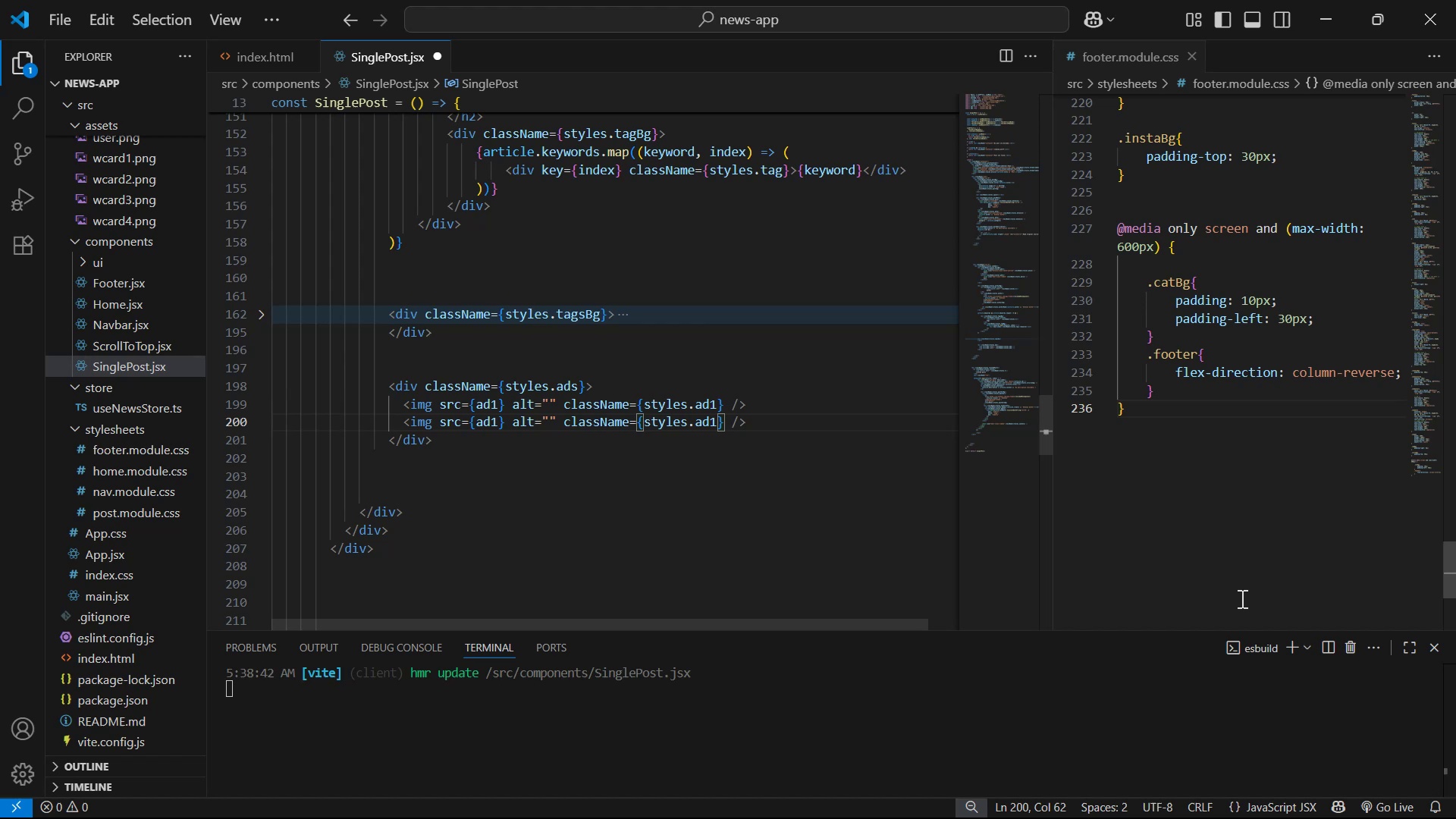 
key(2)
 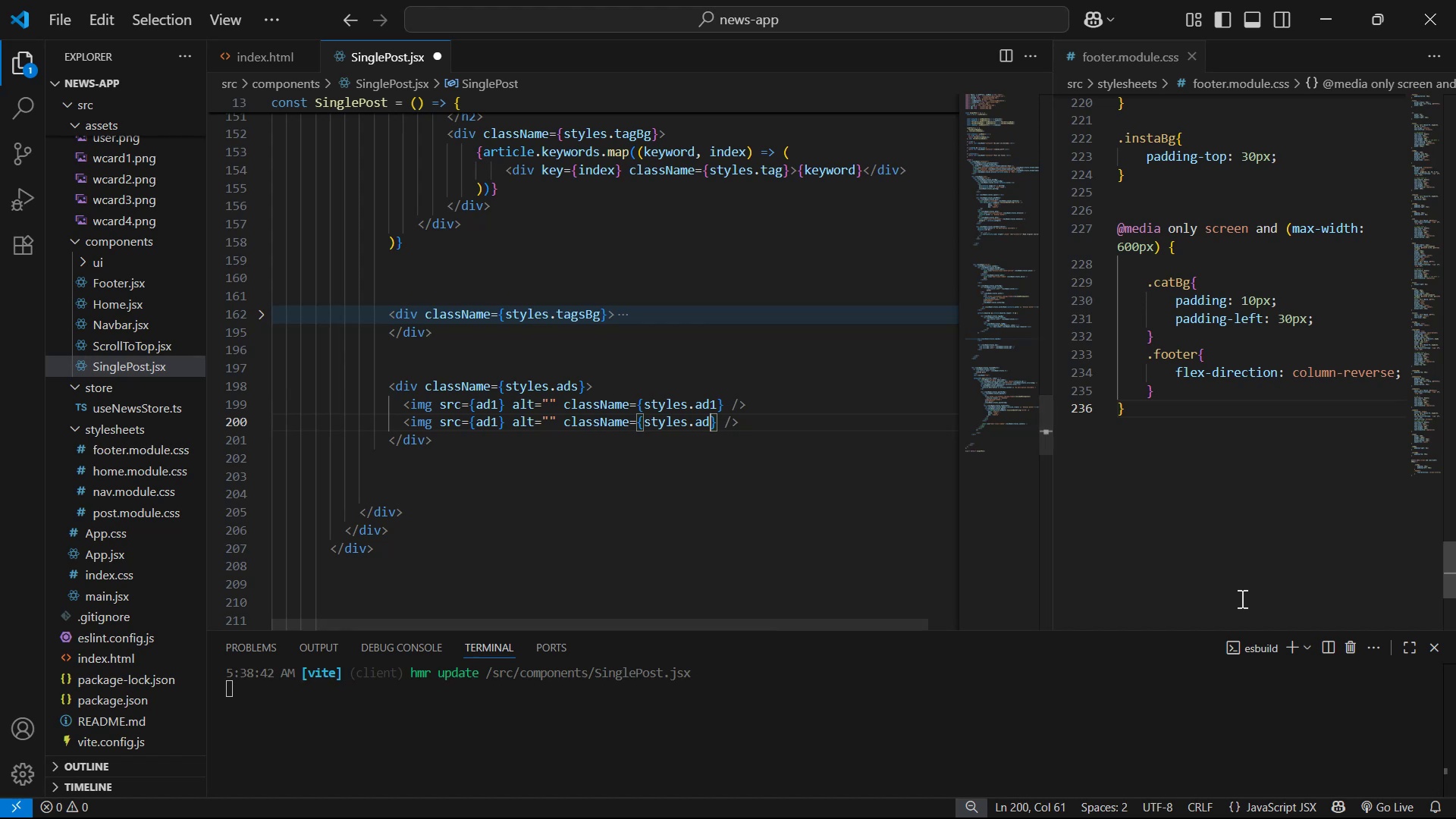 
hold_key(key=ArrowLeft, duration=1.48)
 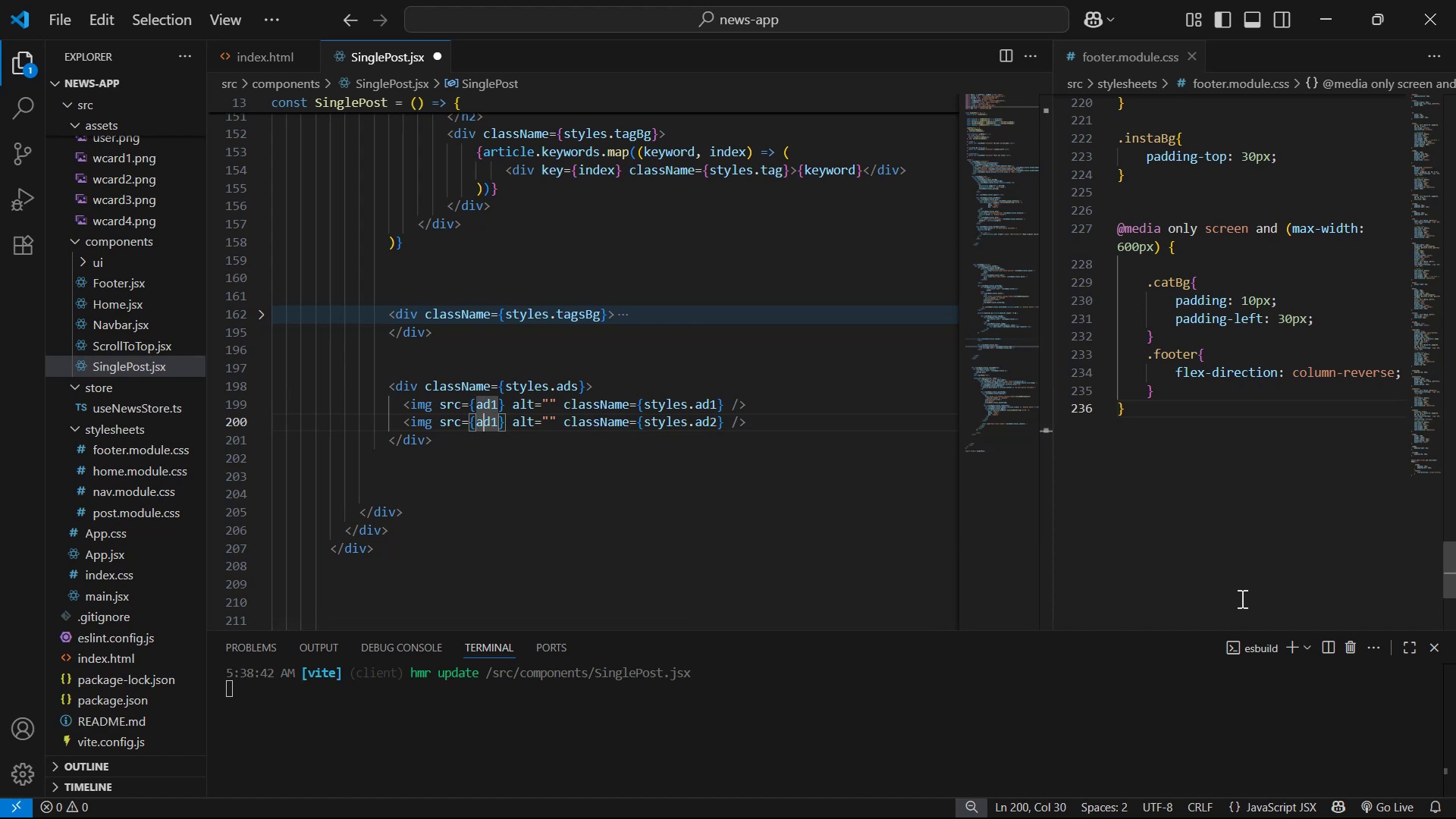 
key(ArrowRight)
 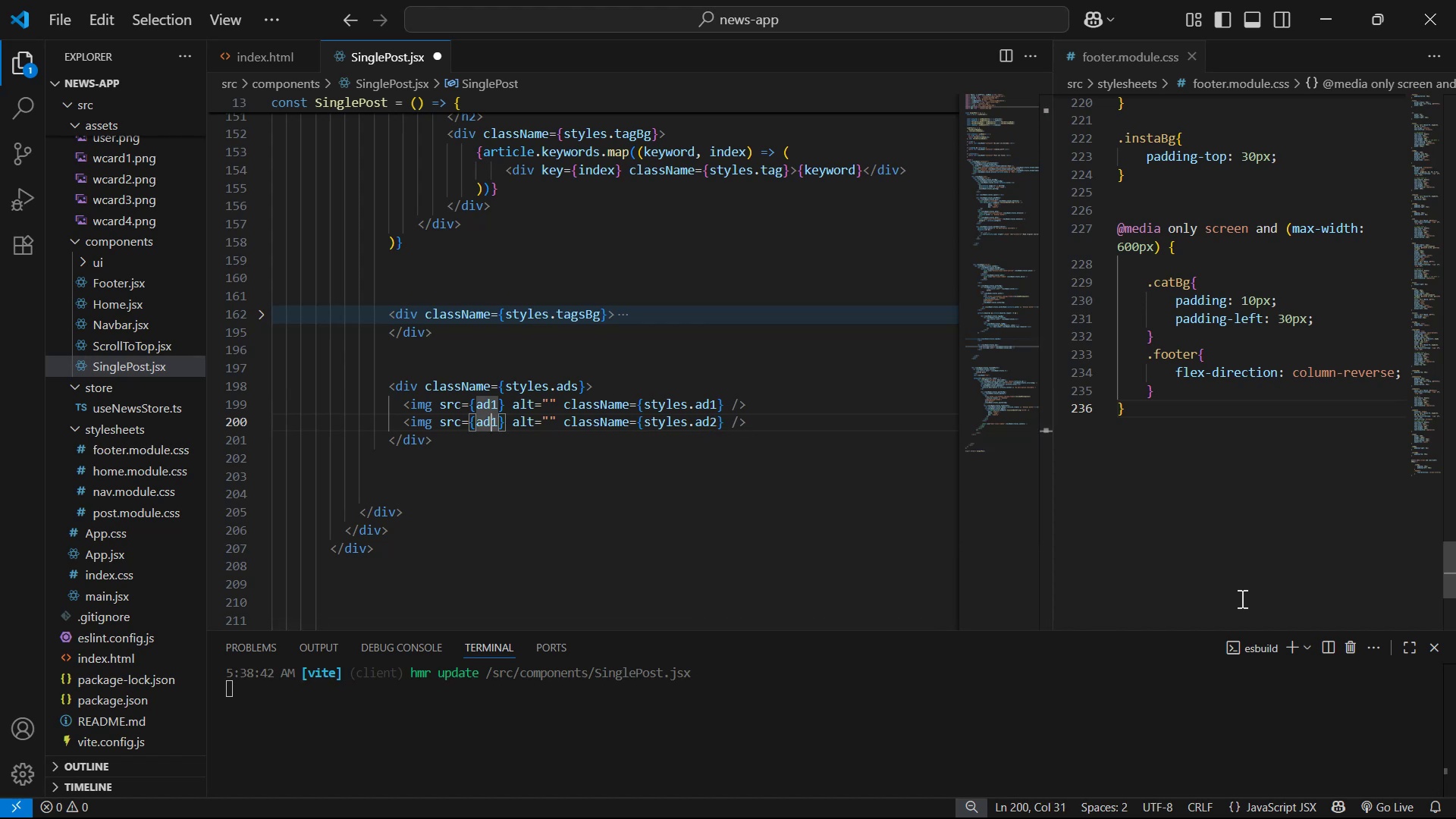 
key(ArrowRight)
 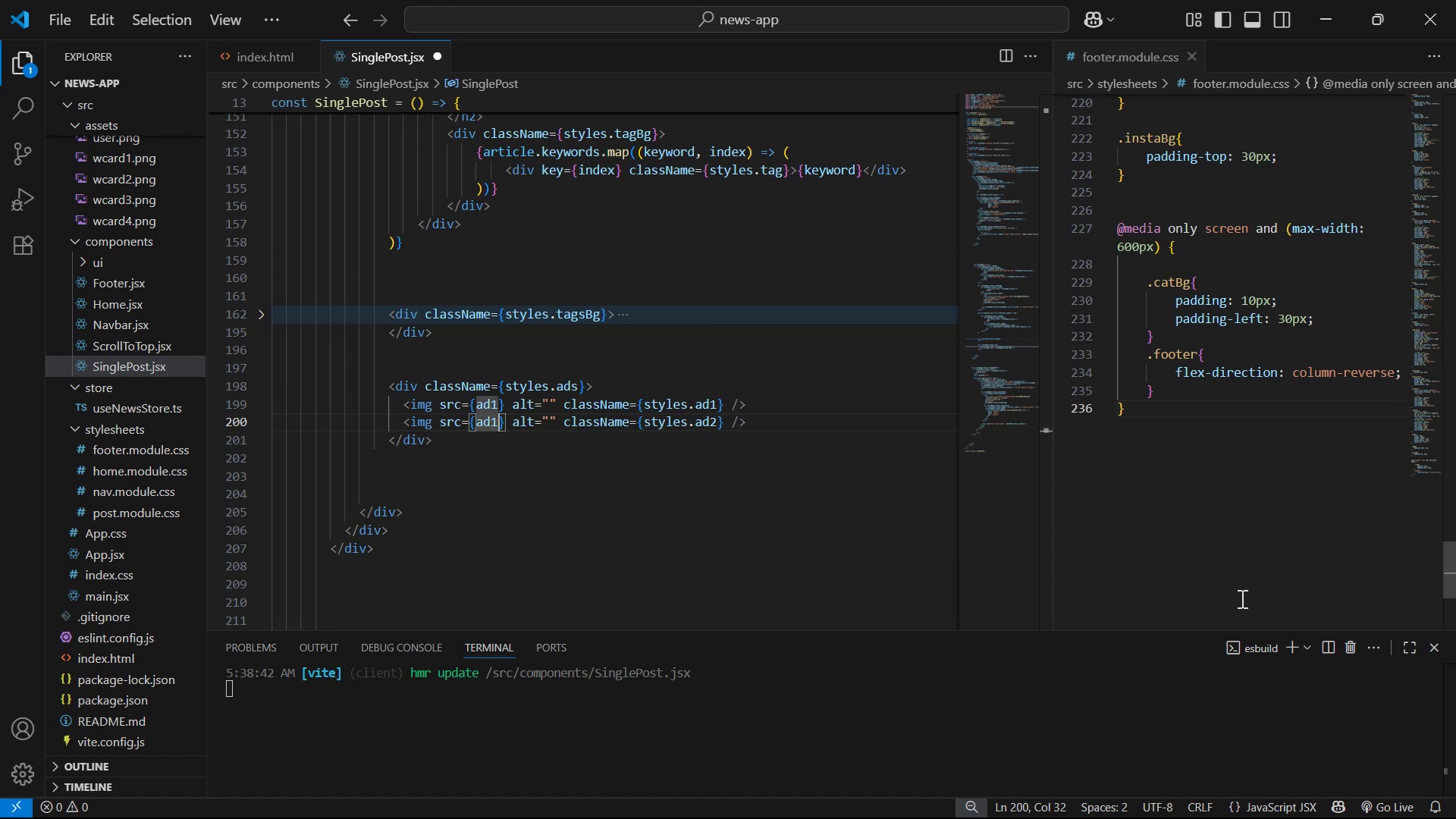 
key(Backspace)
 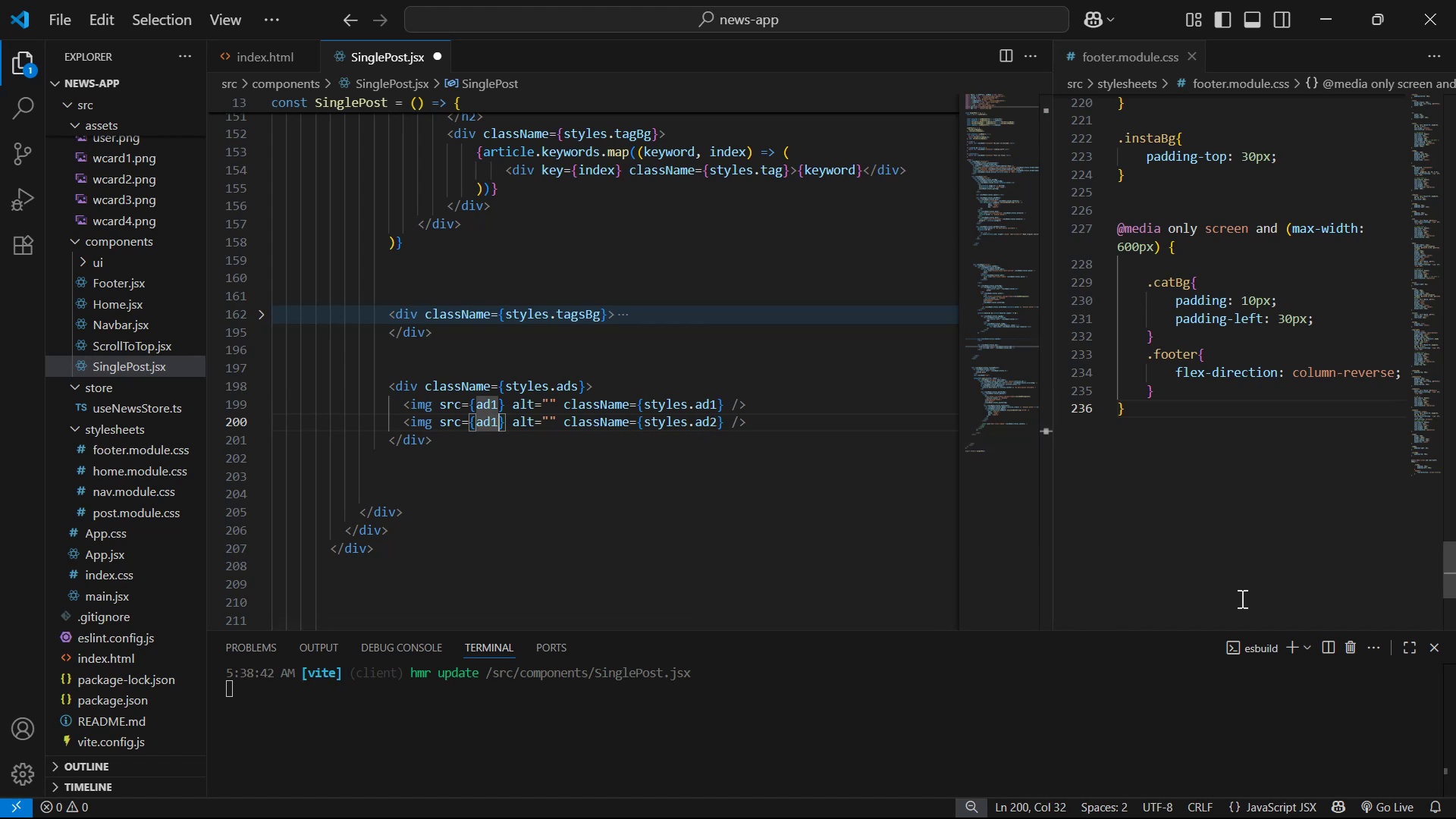 
key(2)
 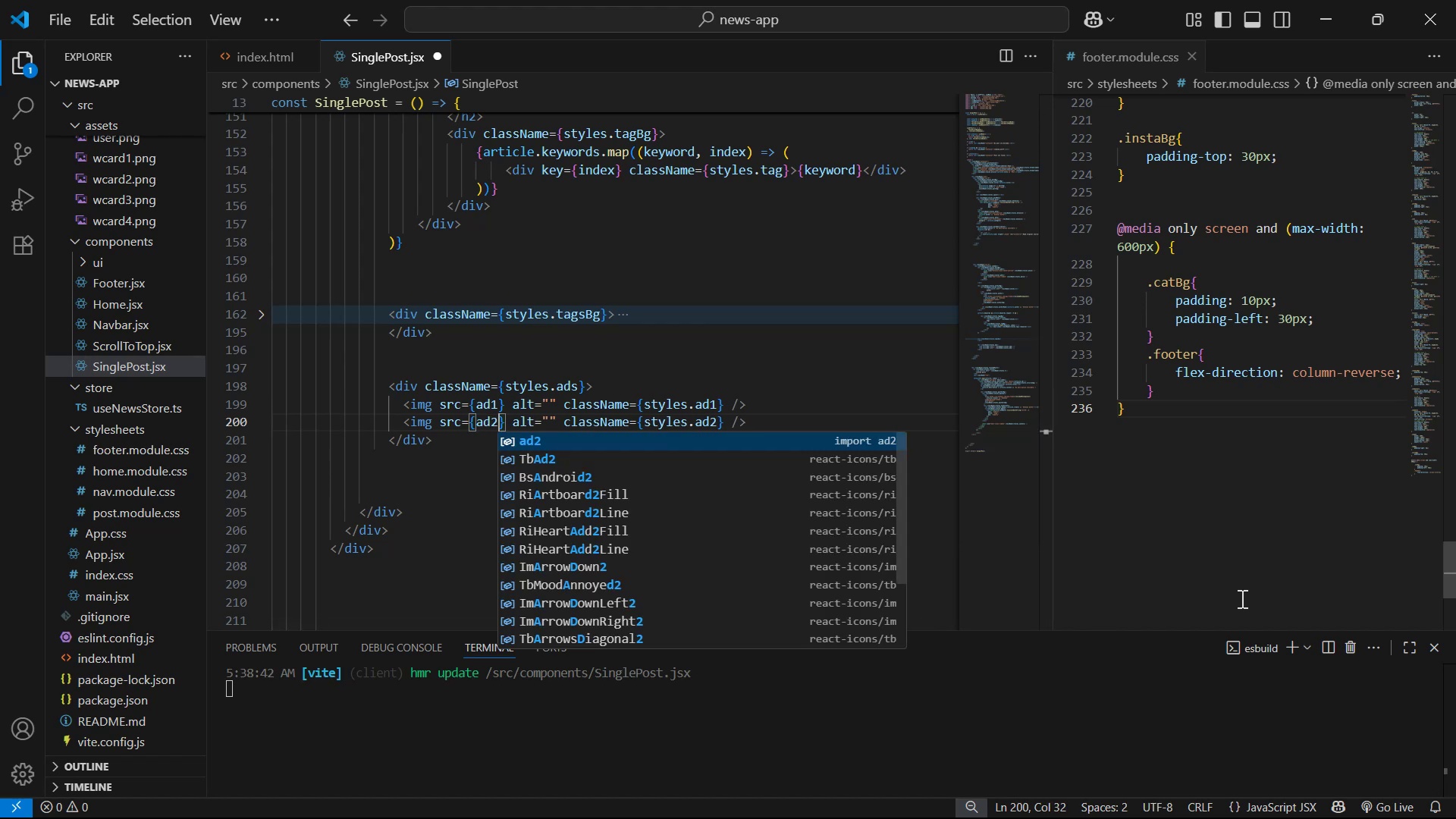 
key(Control+S)
 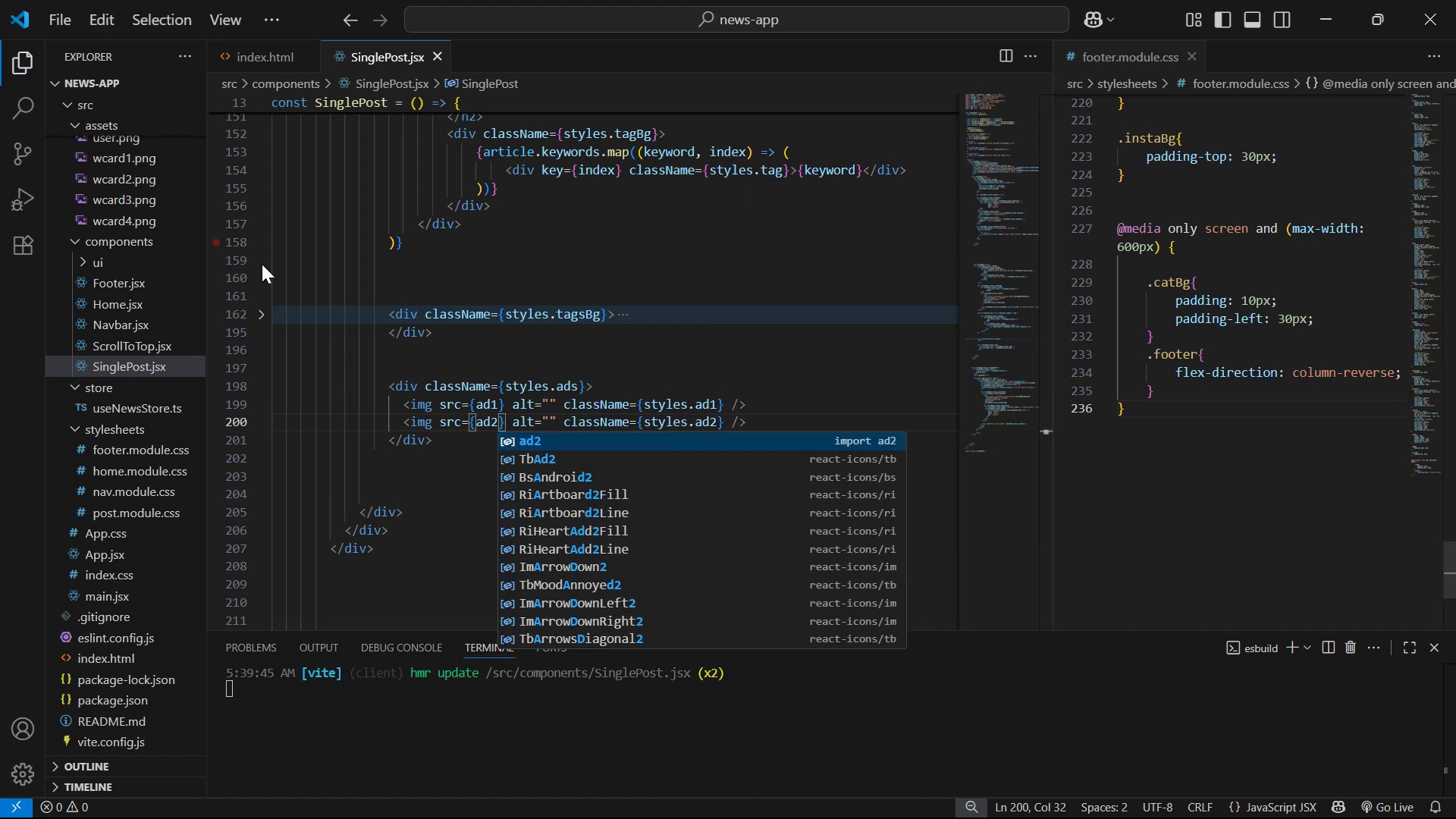 
wait(7.06)
 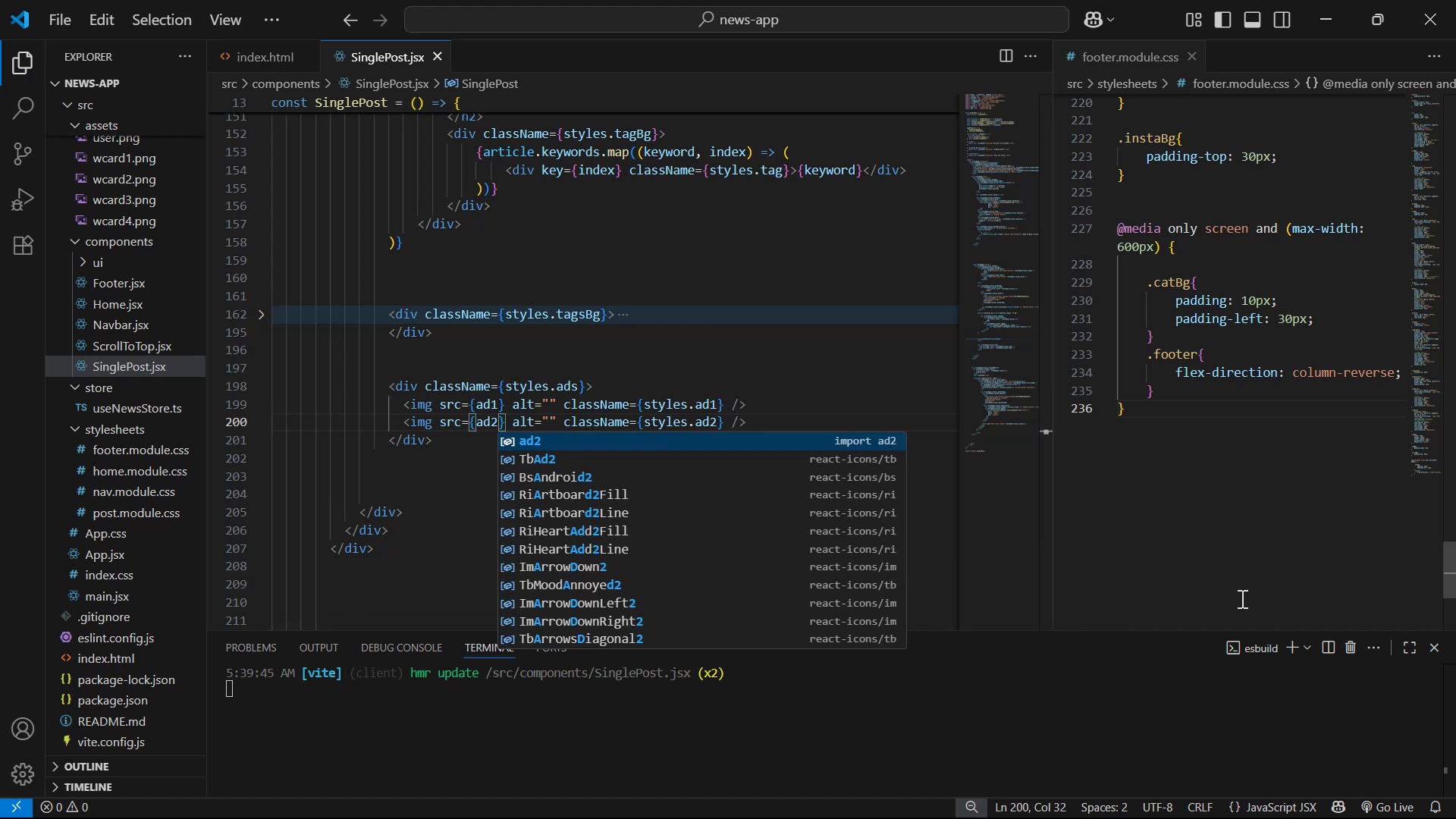 
left_click_drag(start_coordinate=[551, 384], to_coordinate=[579, 384])
 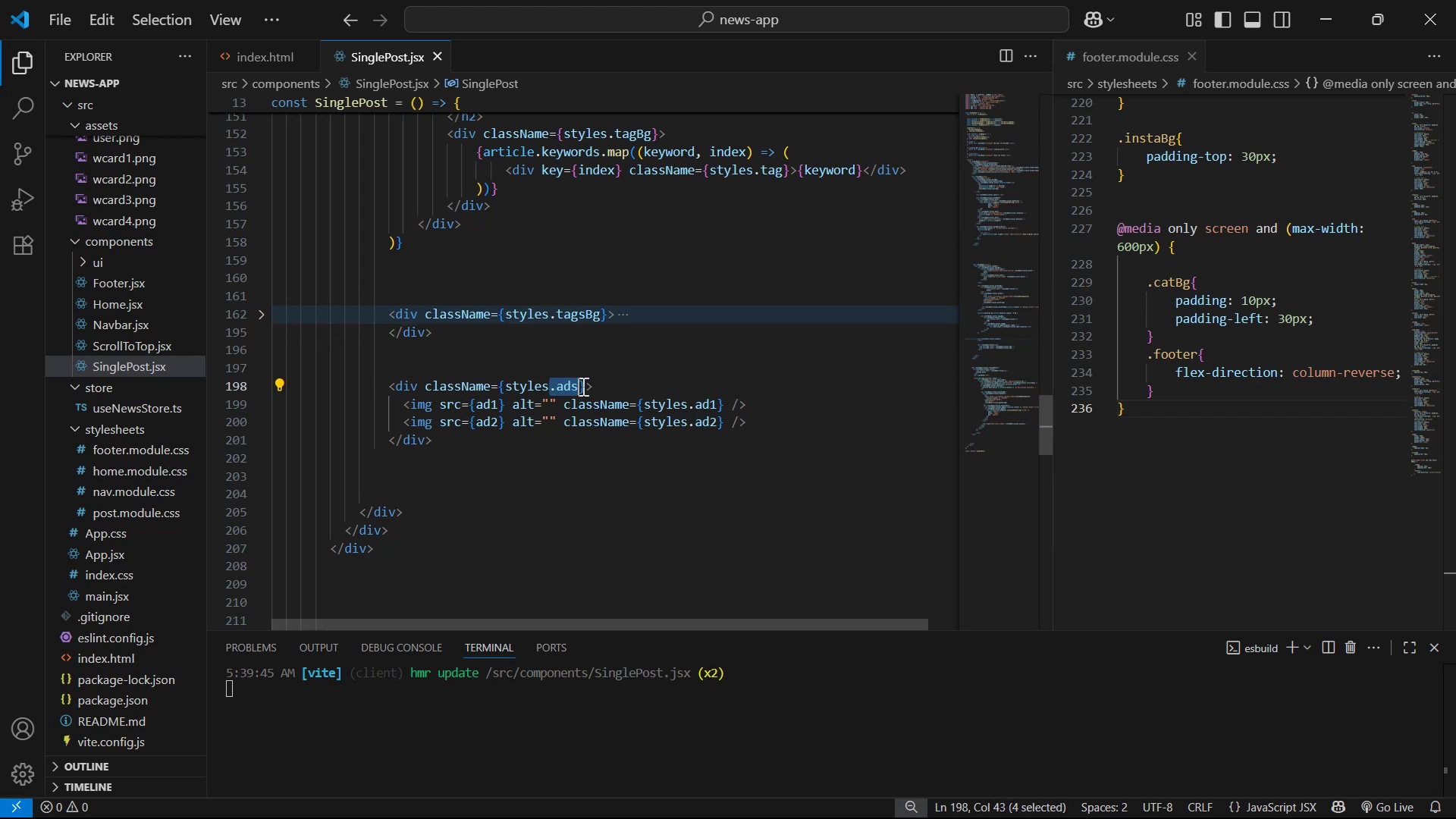 
key(Control+C)
 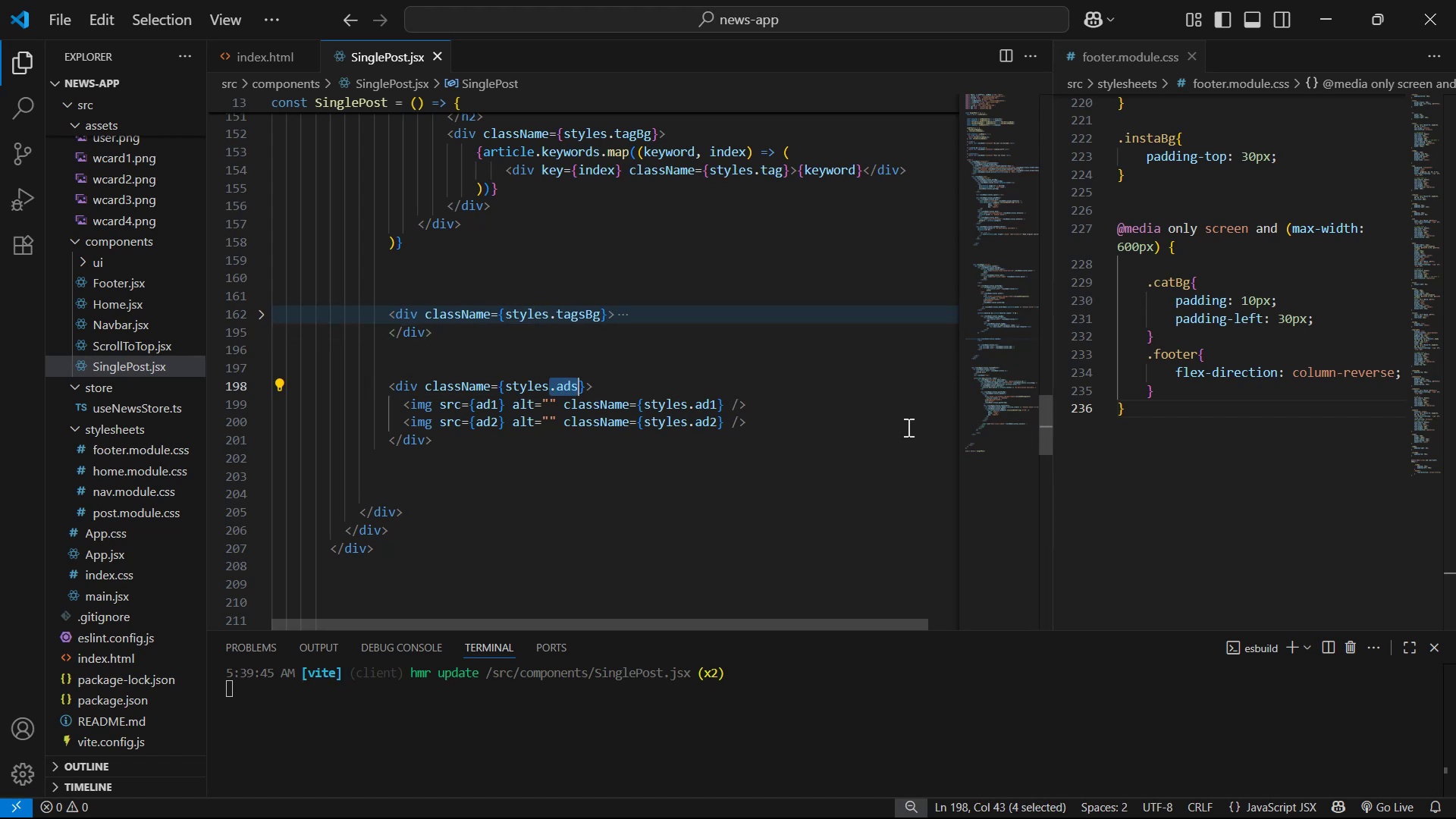 
key(Control+C)
 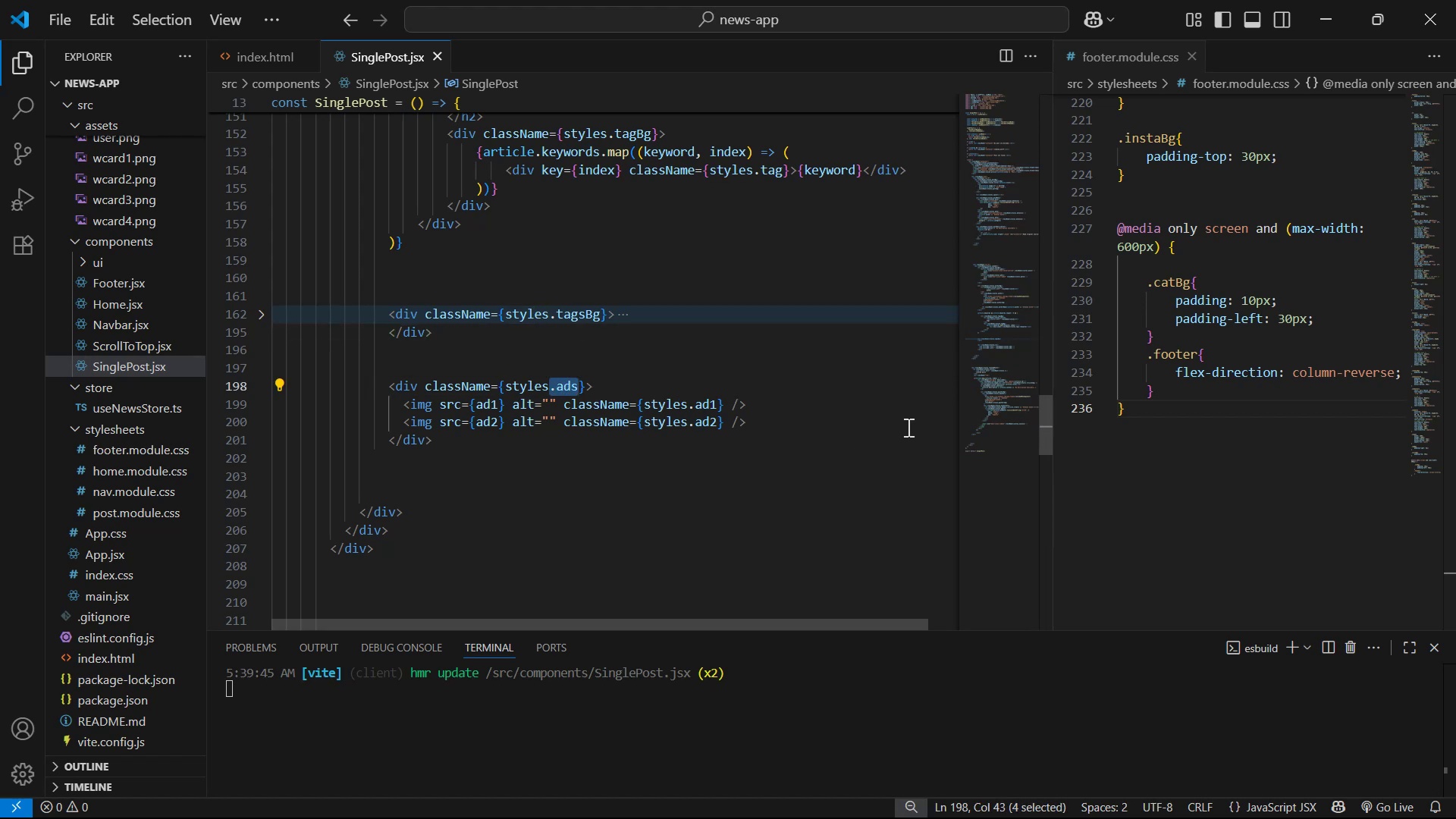 
key(Control+C)
 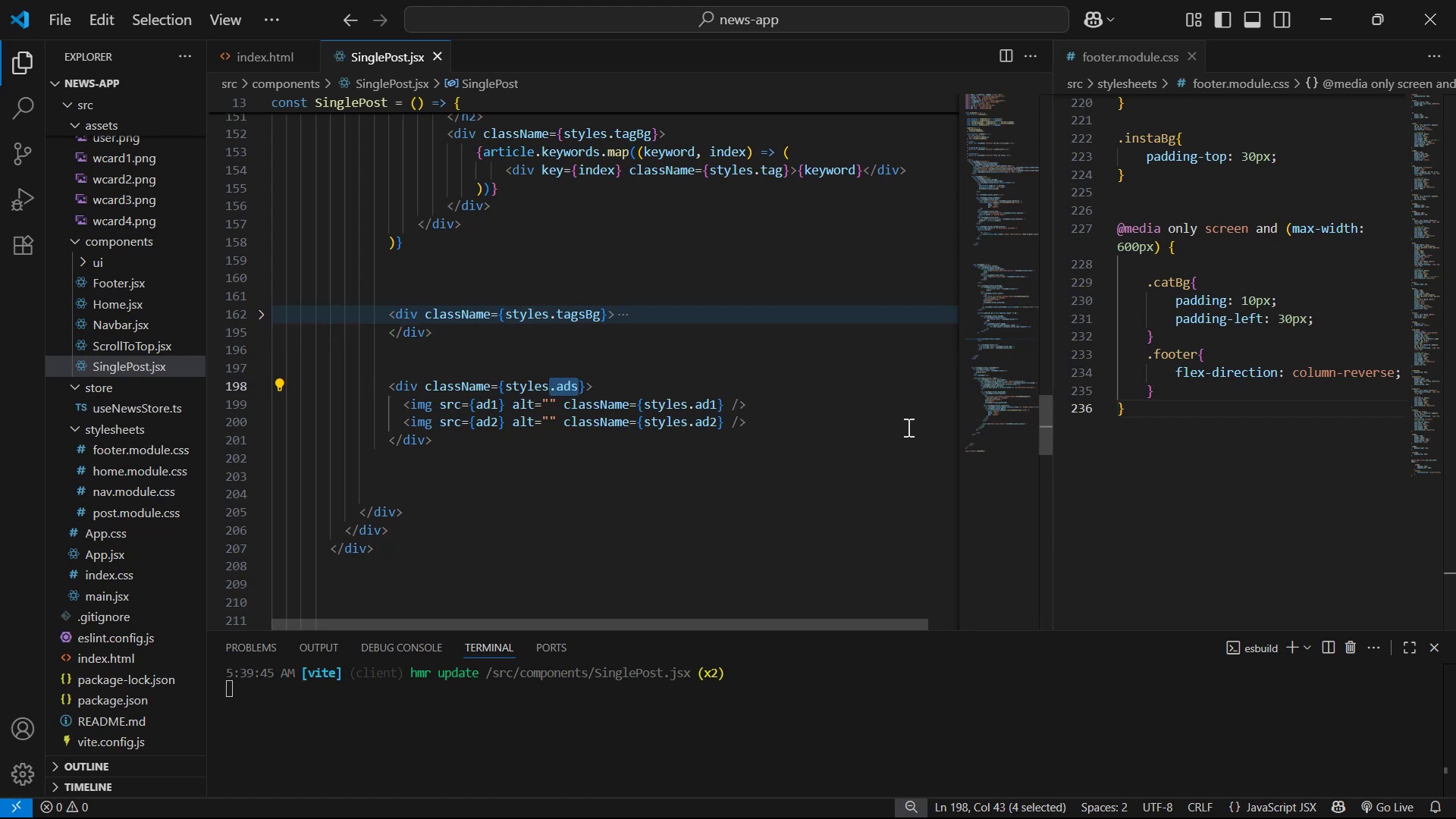 
key(Control+C)
 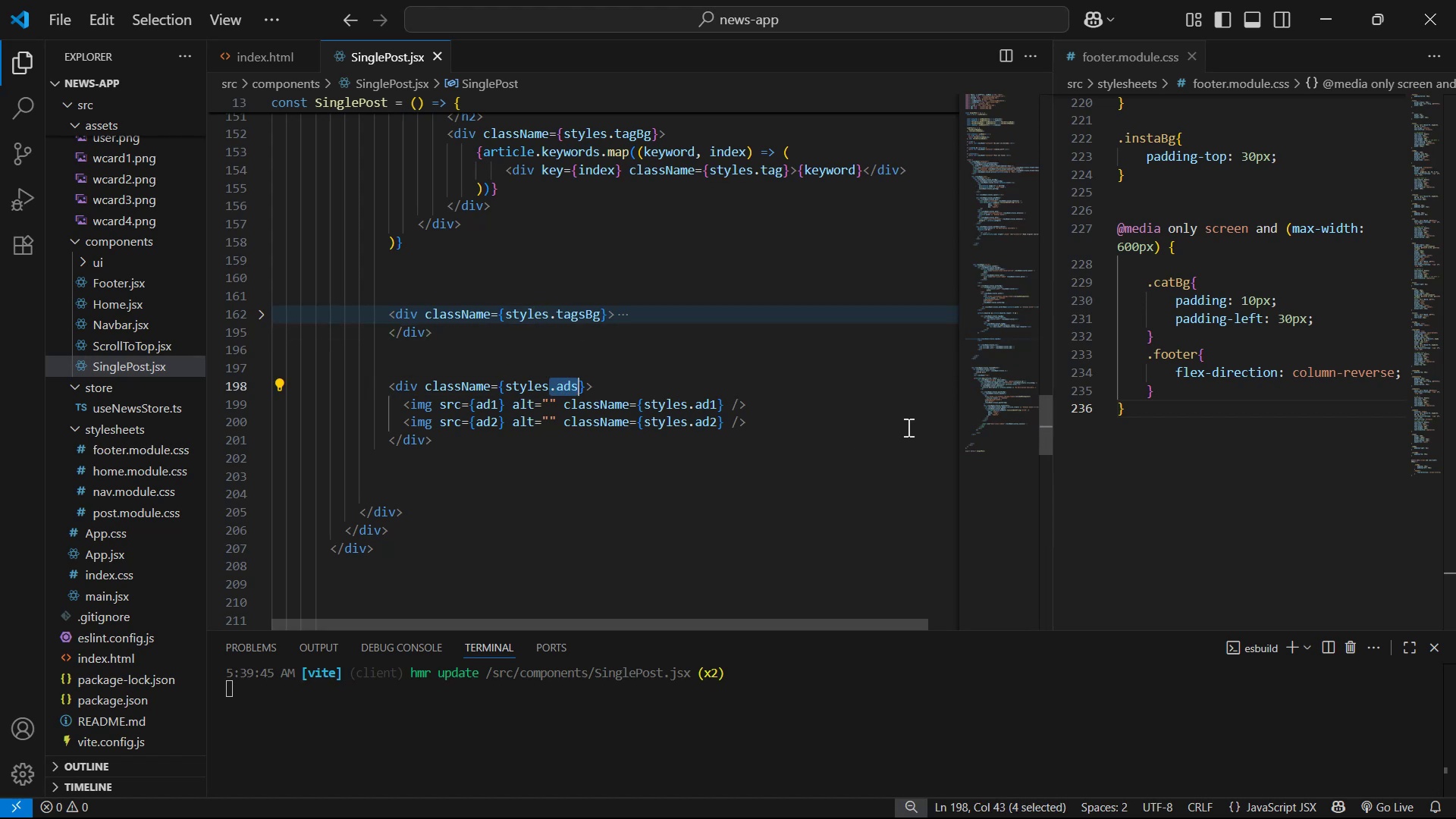 
key(Control+C)
 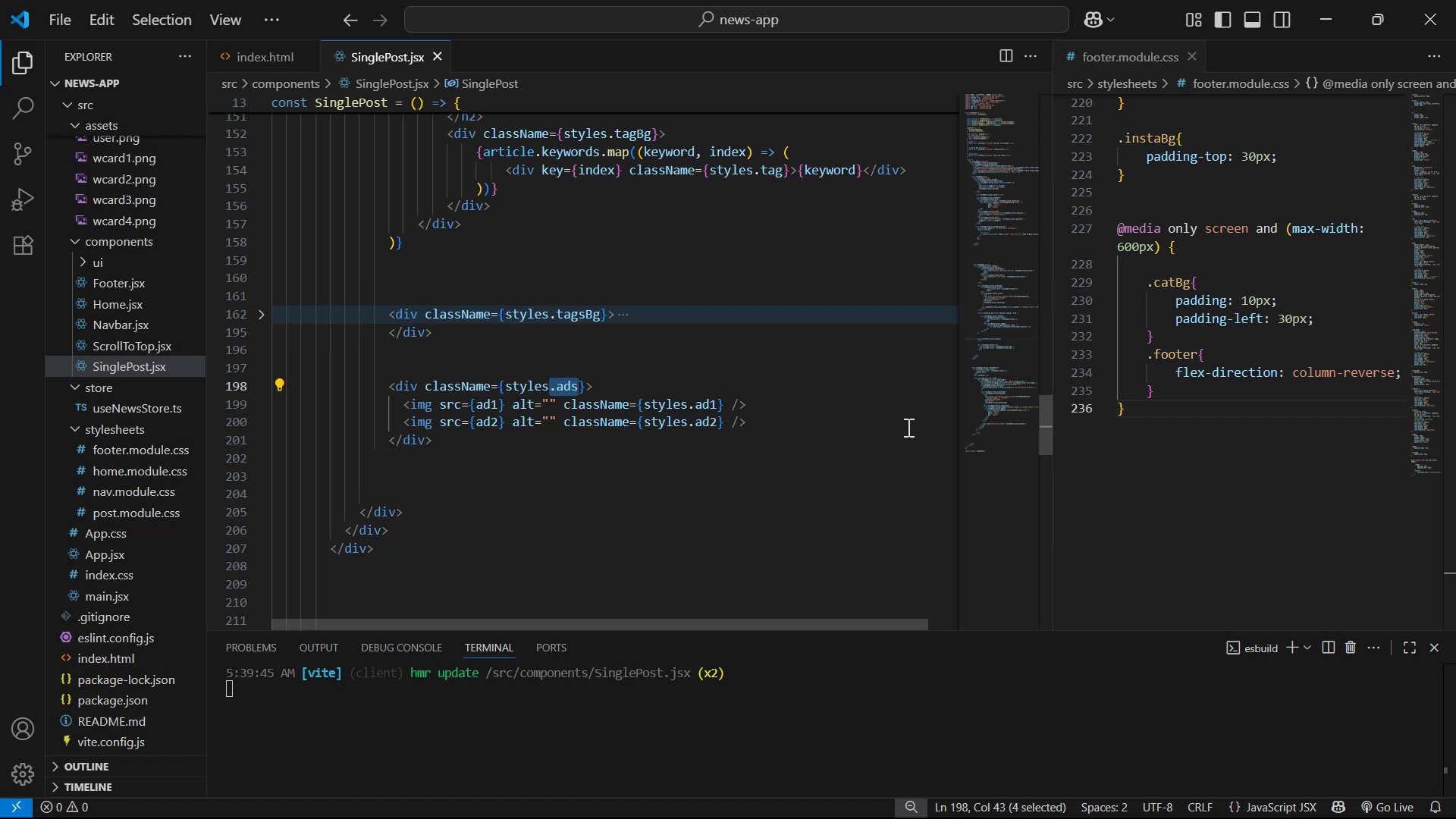 
key(Control+C)
 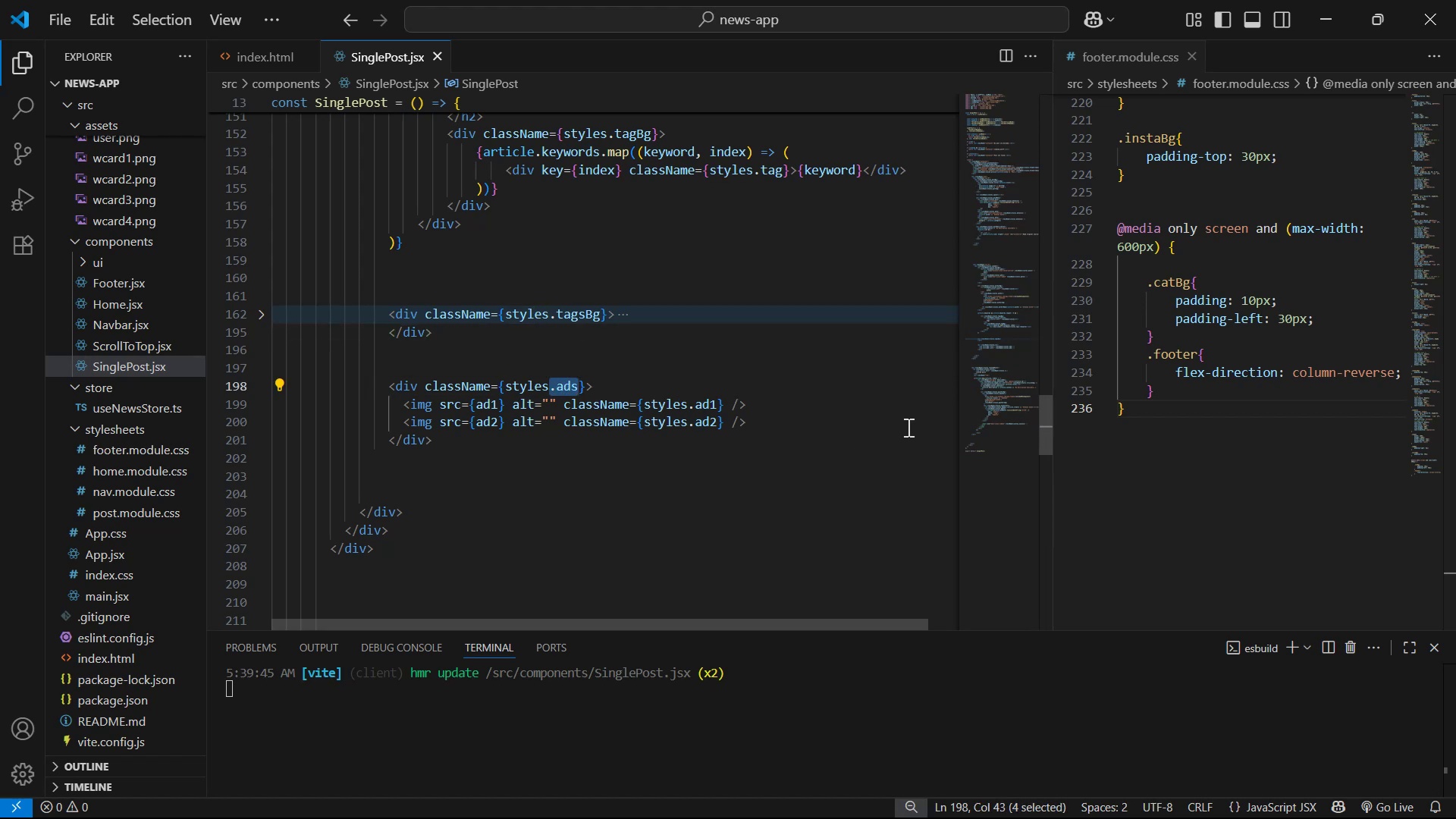 
key(Control+C)
 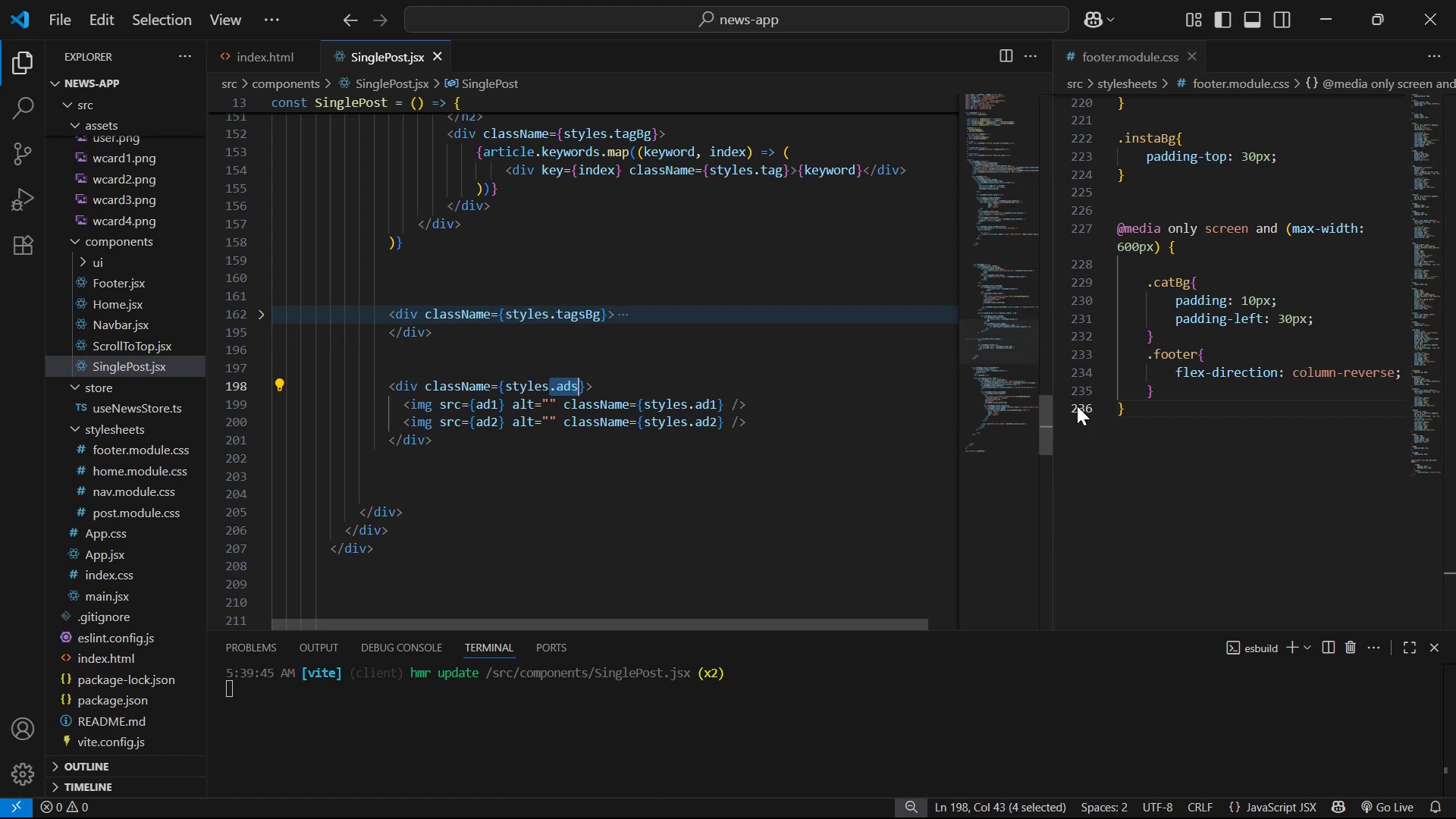 
scroll: coordinate [173, 295], scroll_direction: up, amount: 12.0
 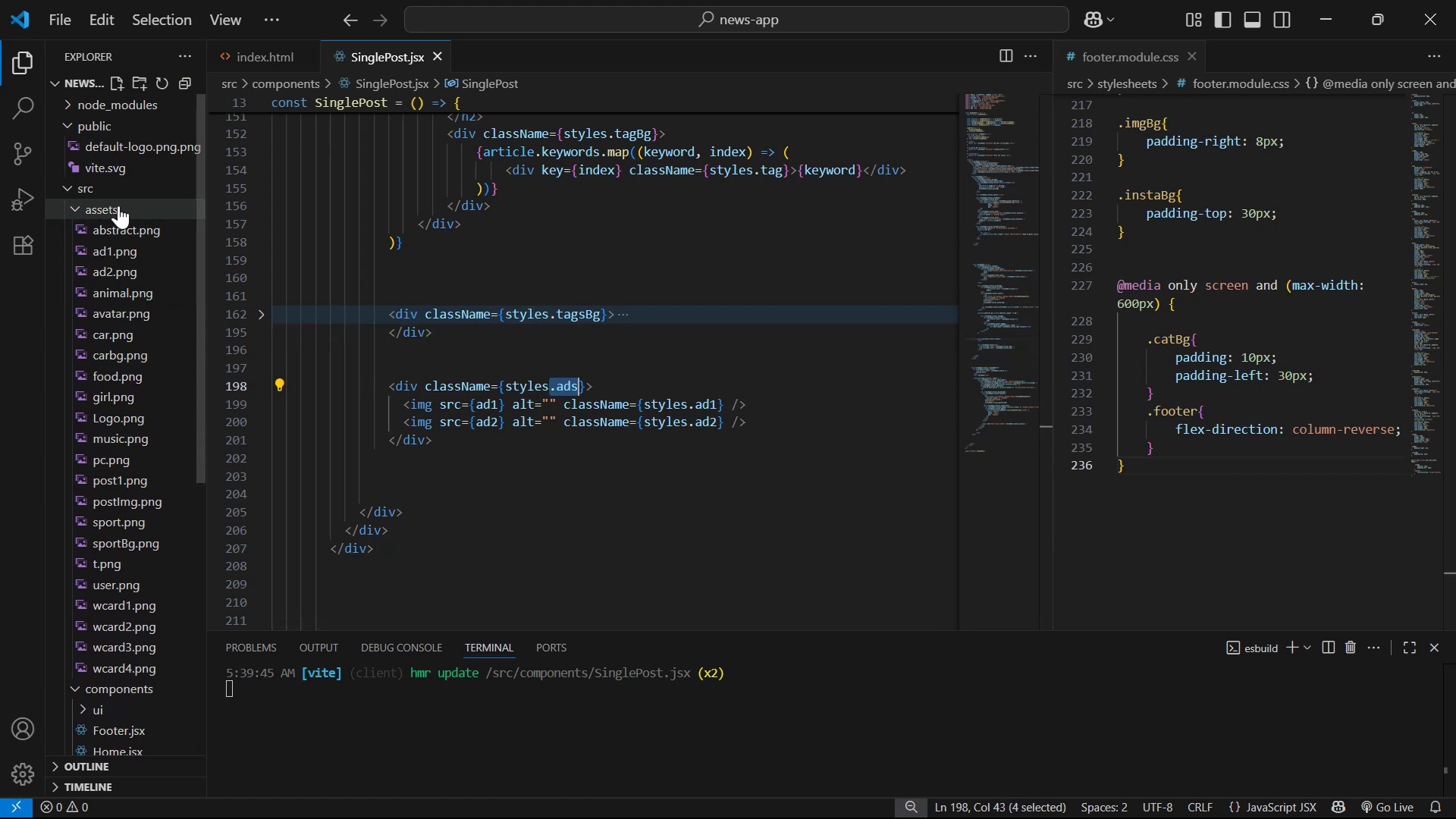 
left_click([118, 206])
 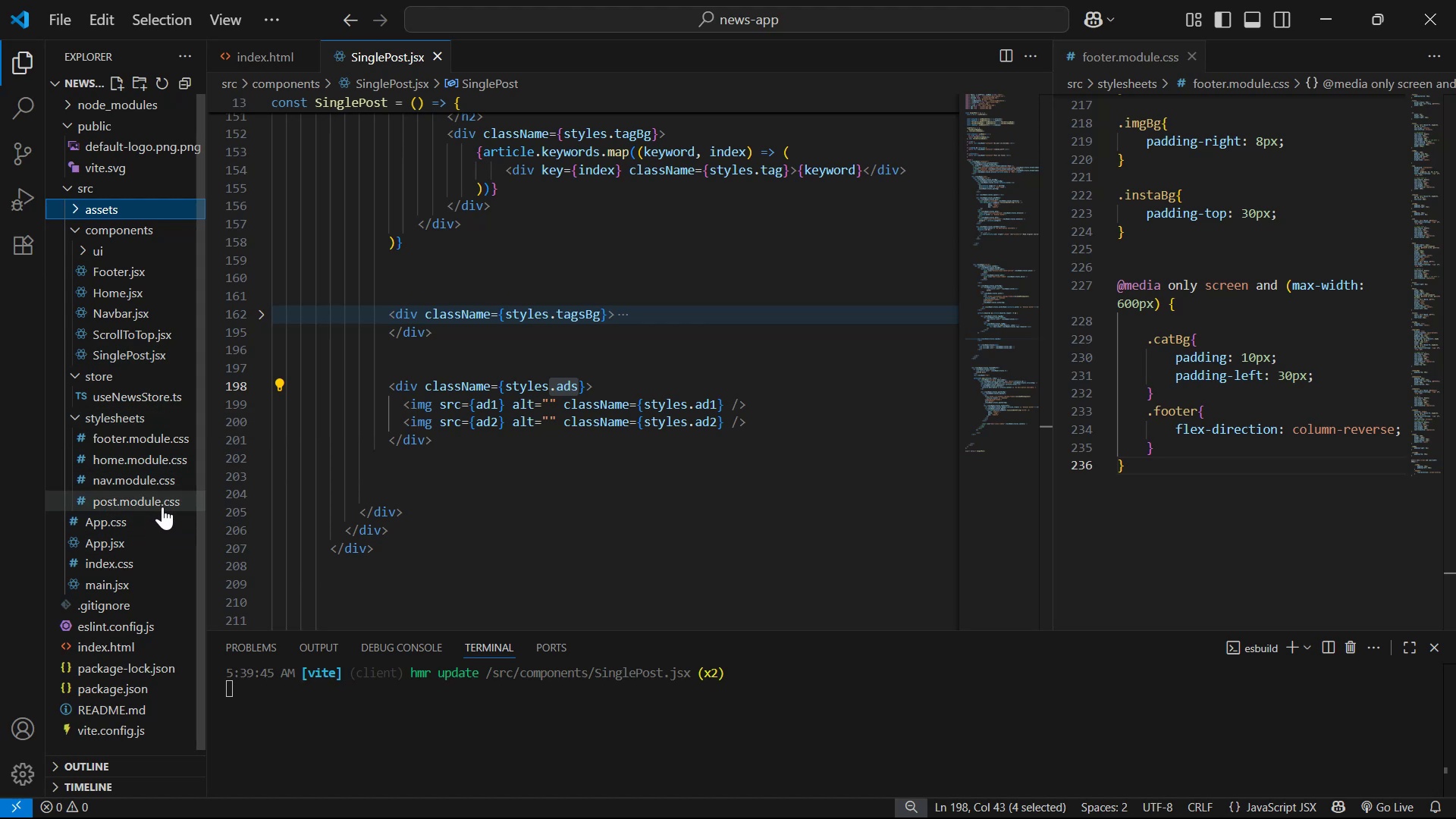 
wait(6.5)
 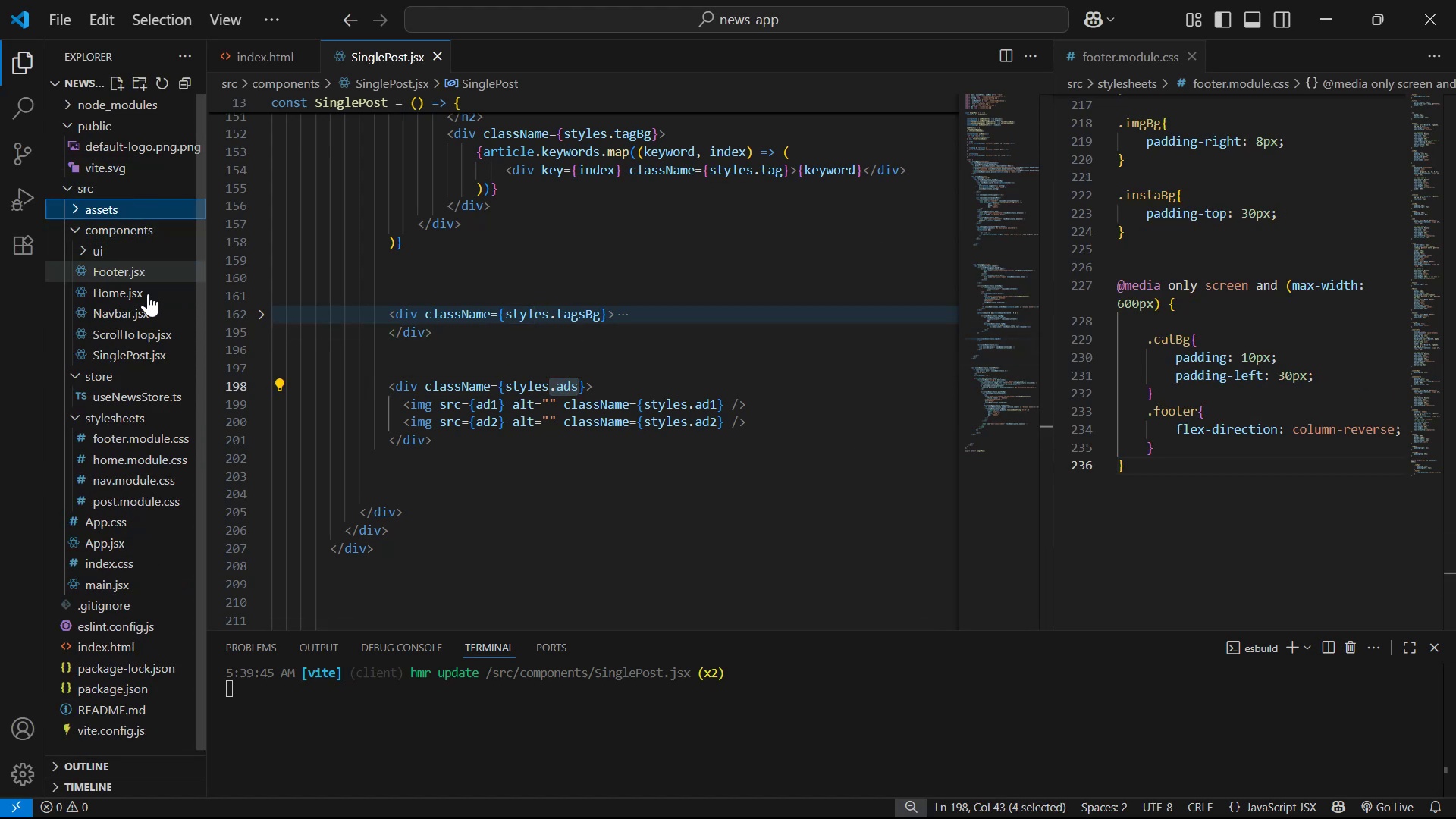 
left_click_drag(start_coordinate=[519, 67], to_coordinate=[1307, 55])
 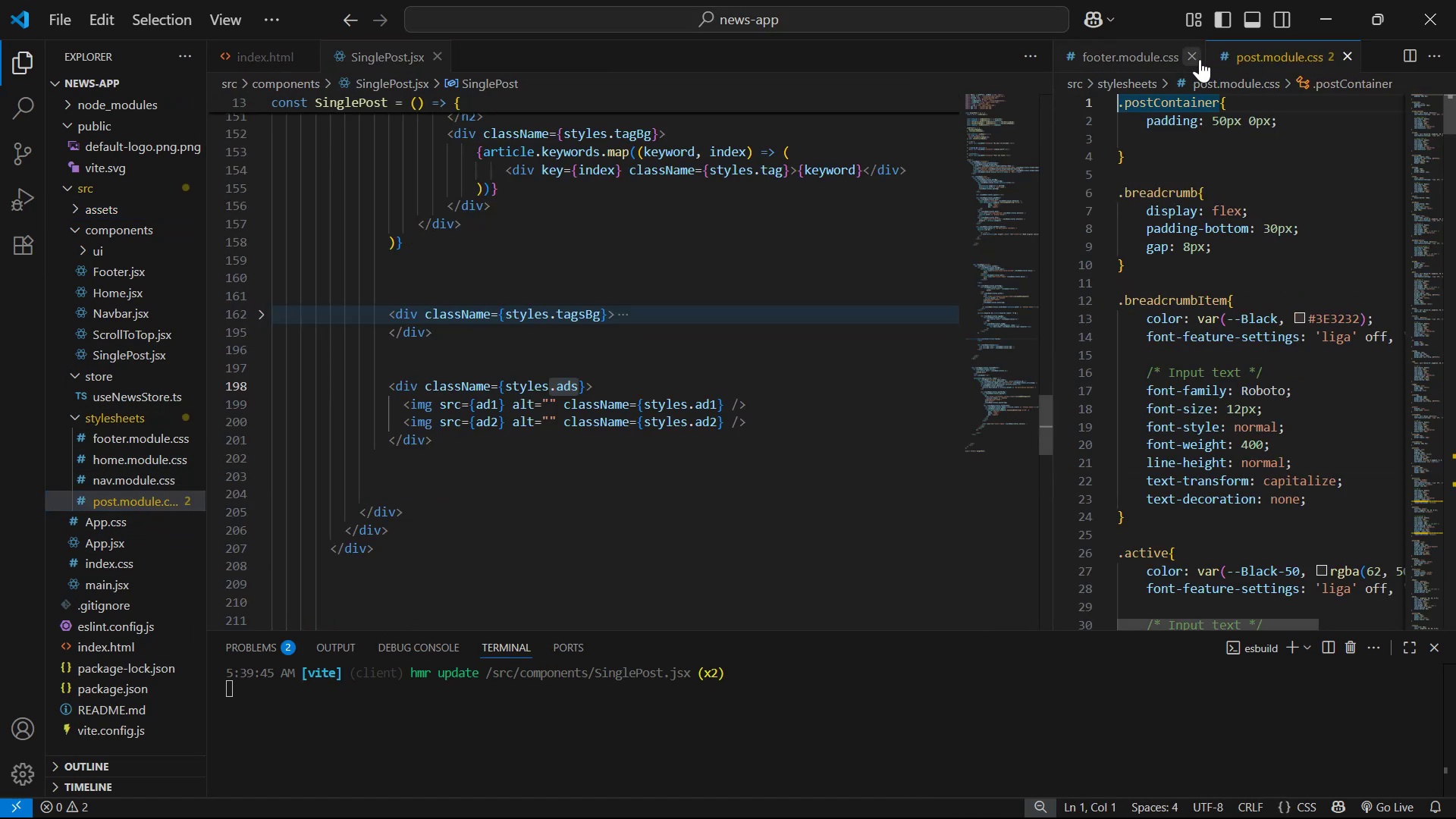 
left_click([1190, 55])
 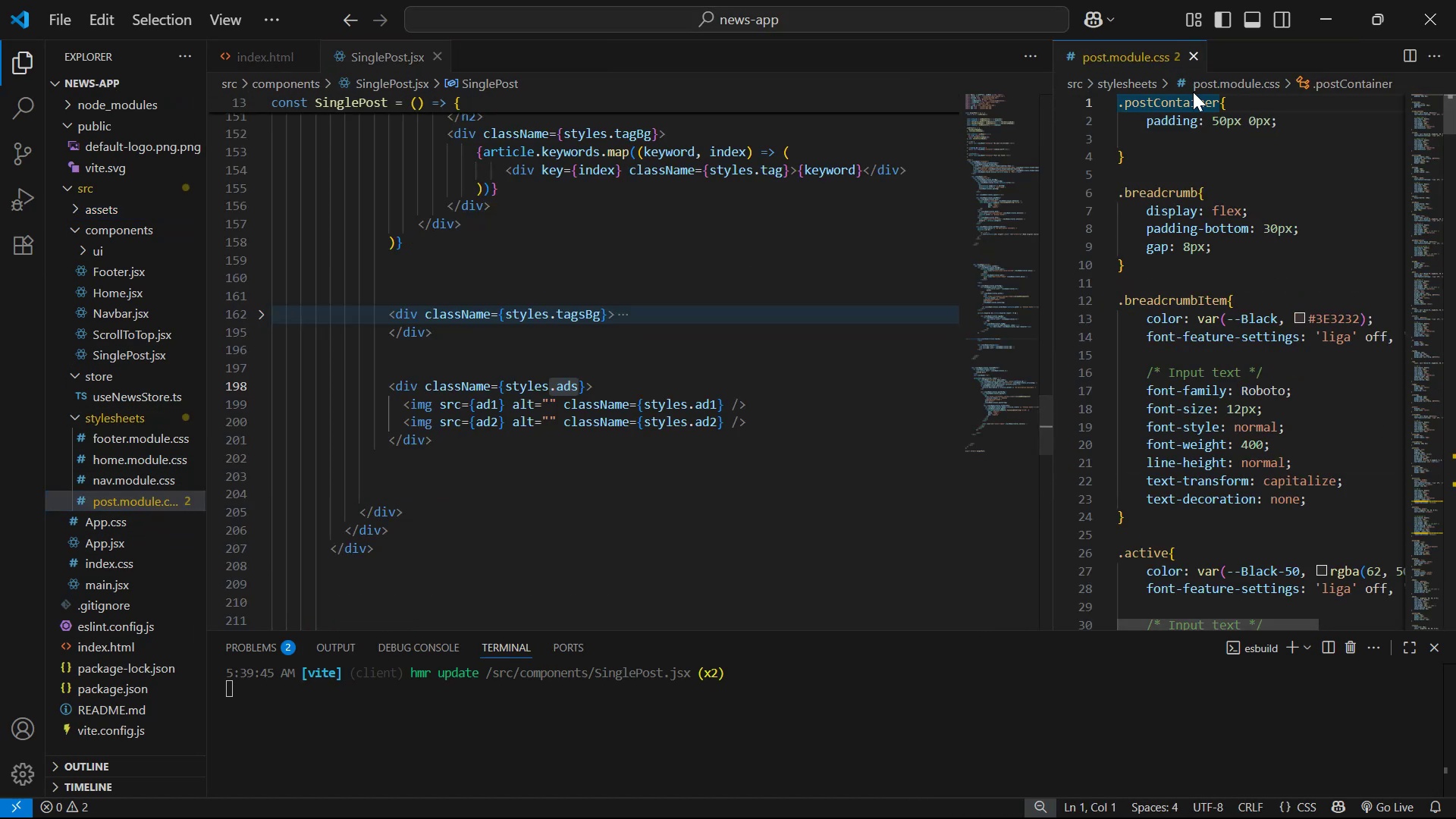 
scroll: coordinate [1315, 262], scroll_direction: down, amount: 27.0
 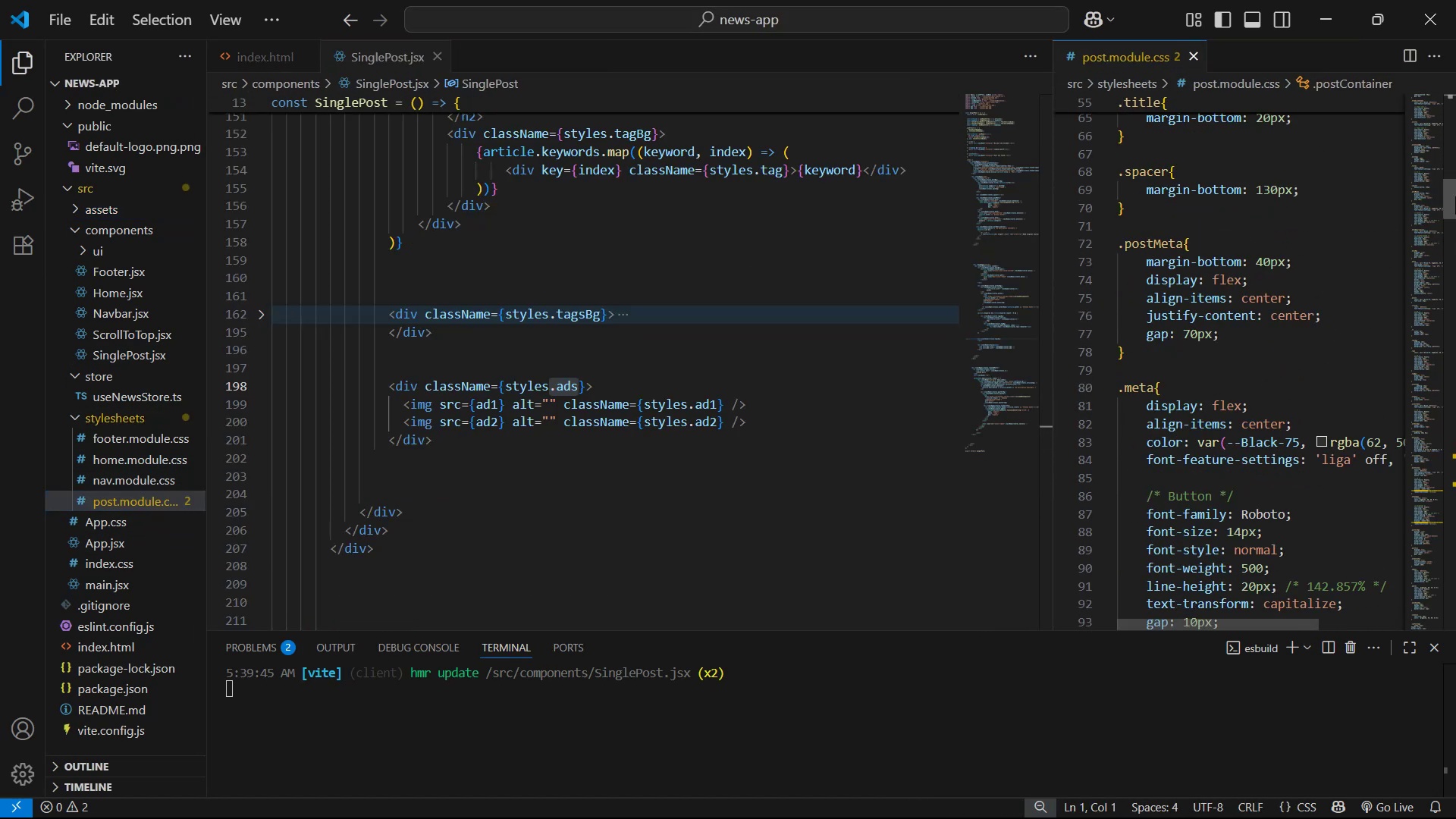 
key(Alt+Z)
 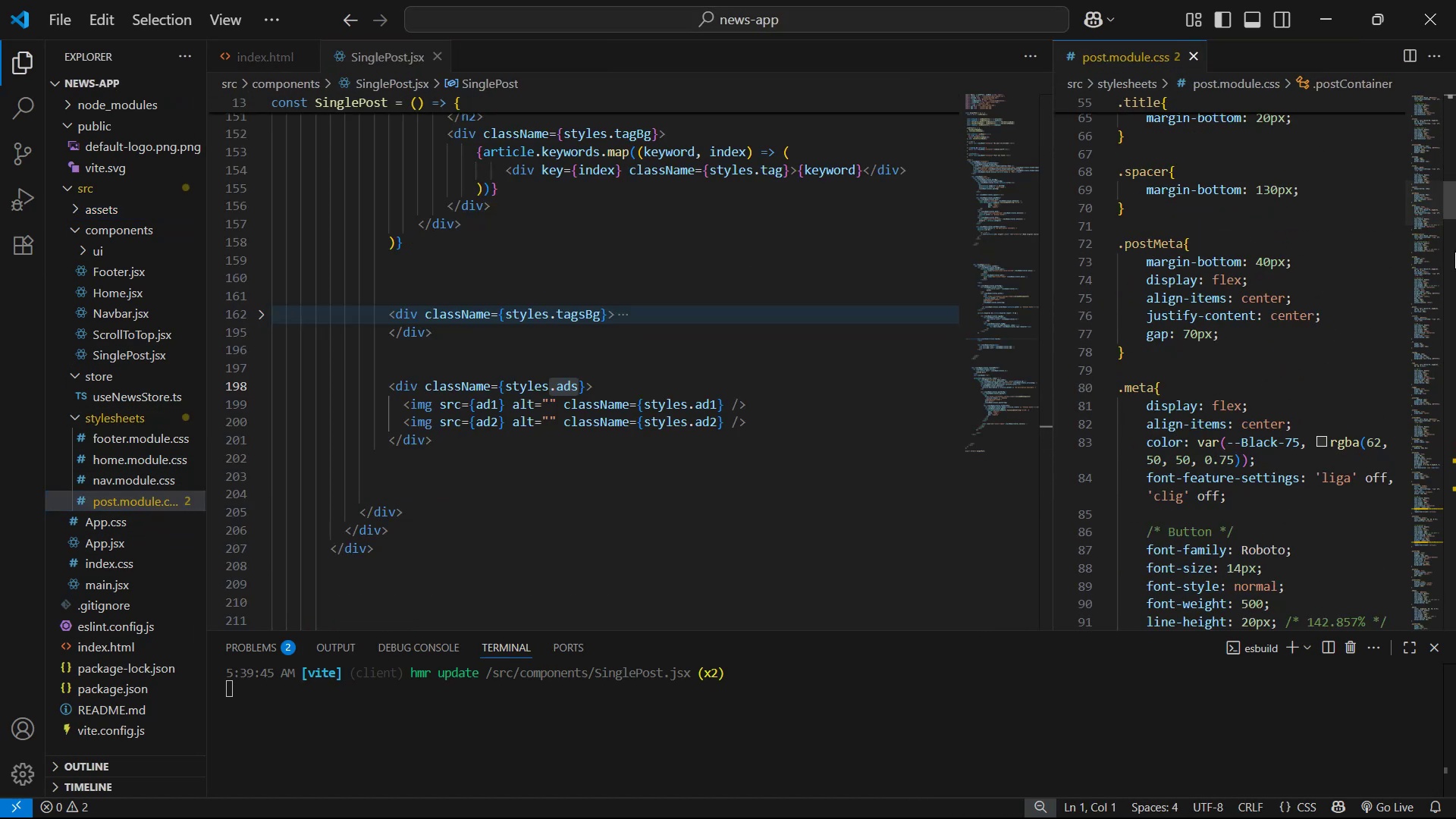 
left_click_drag(start_coordinate=[1455, 187], to_coordinate=[1455, 616])
 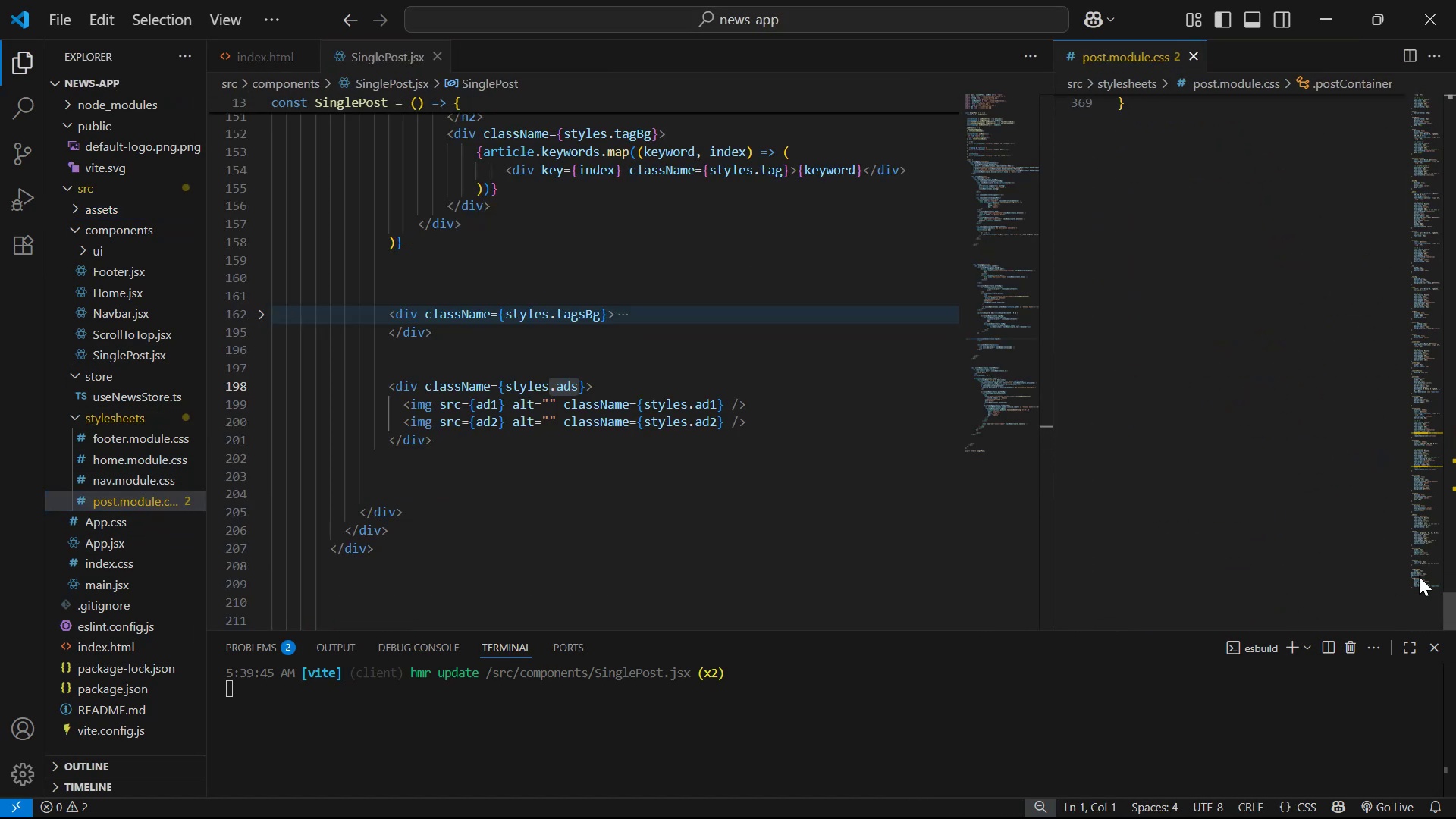 
scroll: coordinate [1303, 468], scroll_direction: up, amount: 14.0
 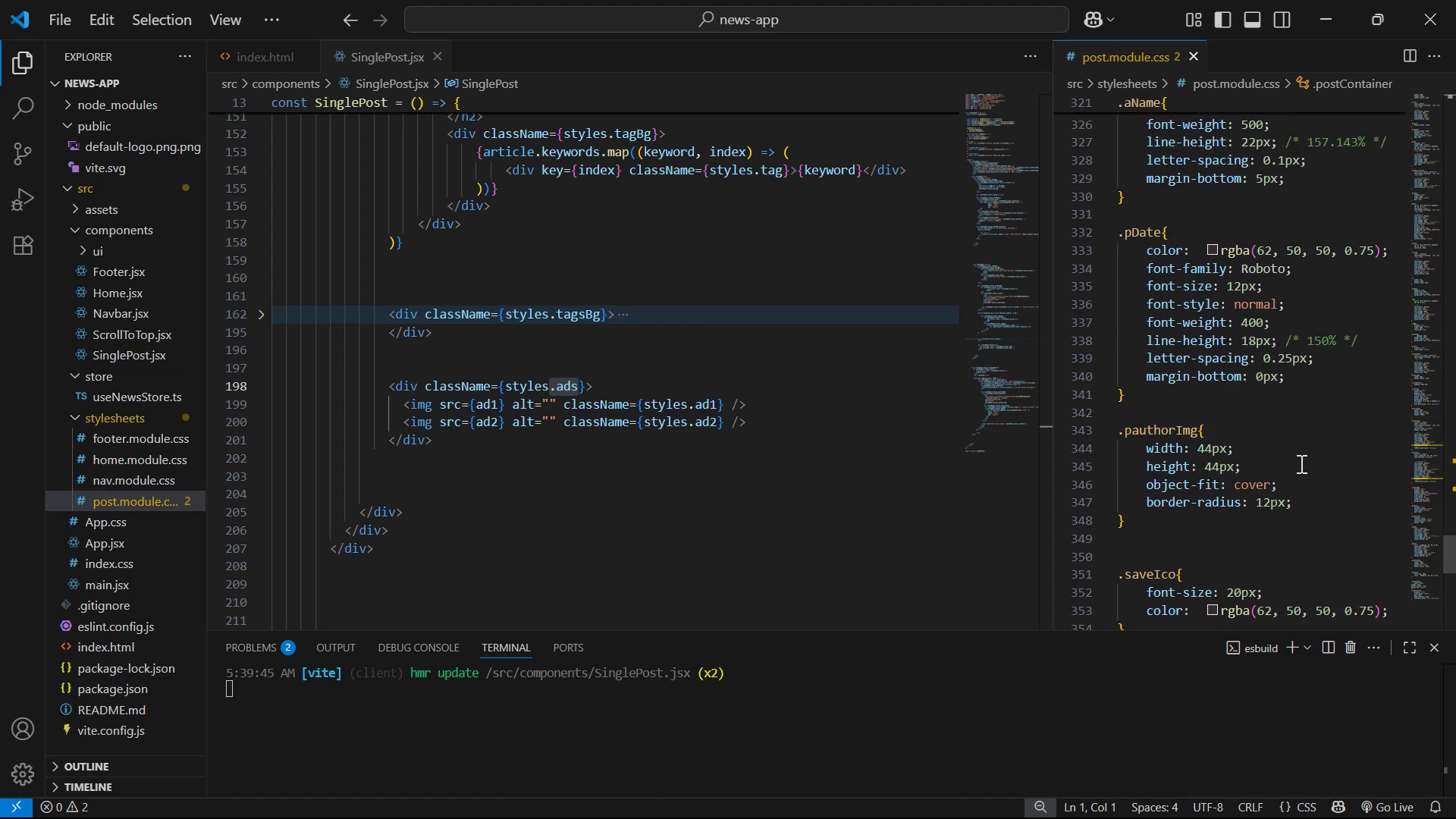 
scroll: coordinate [1251, 494], scroll_direction: down, amount: 9.0
 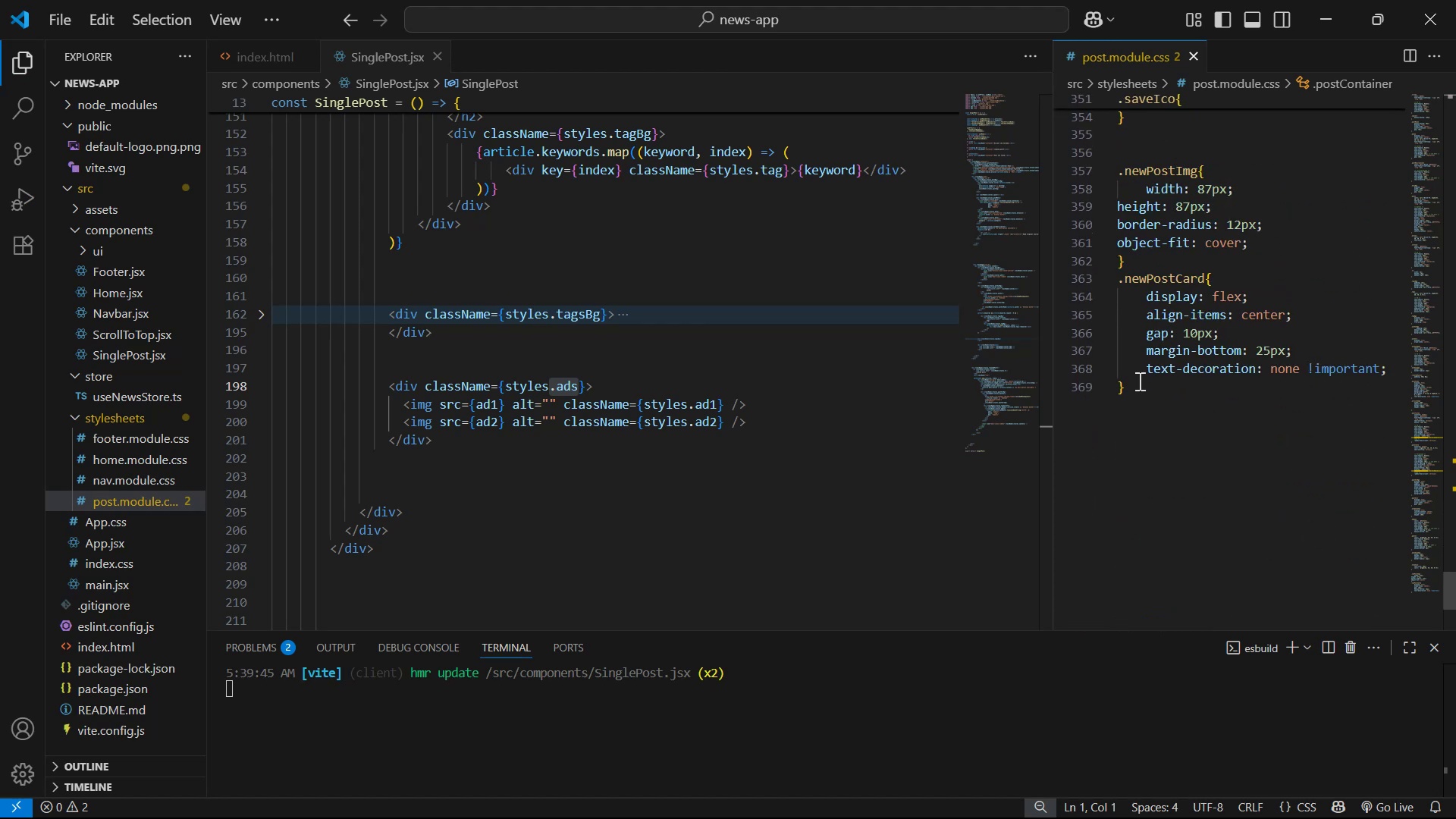 
left_click([1141, 382])
 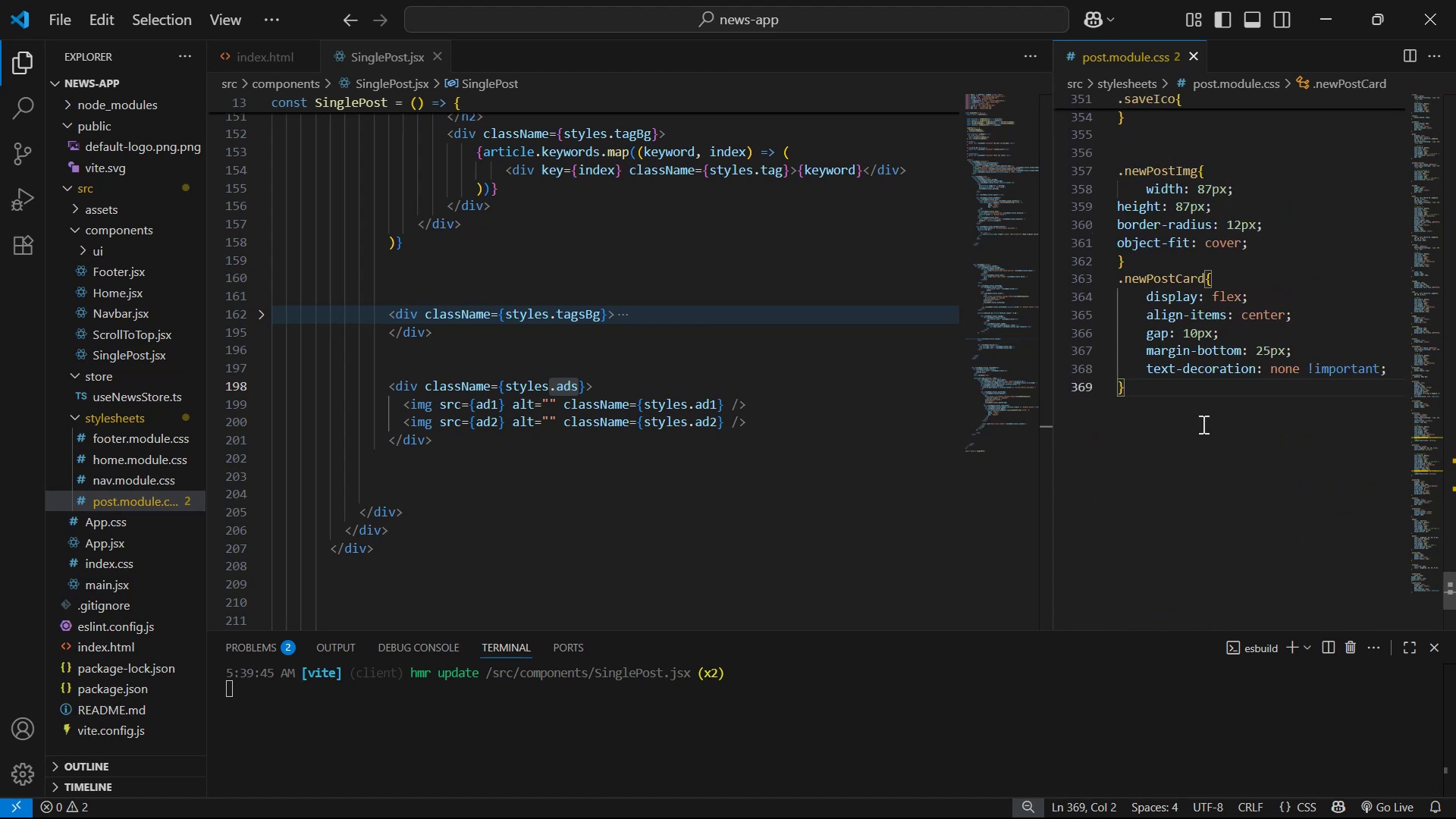 
key(Enter)
 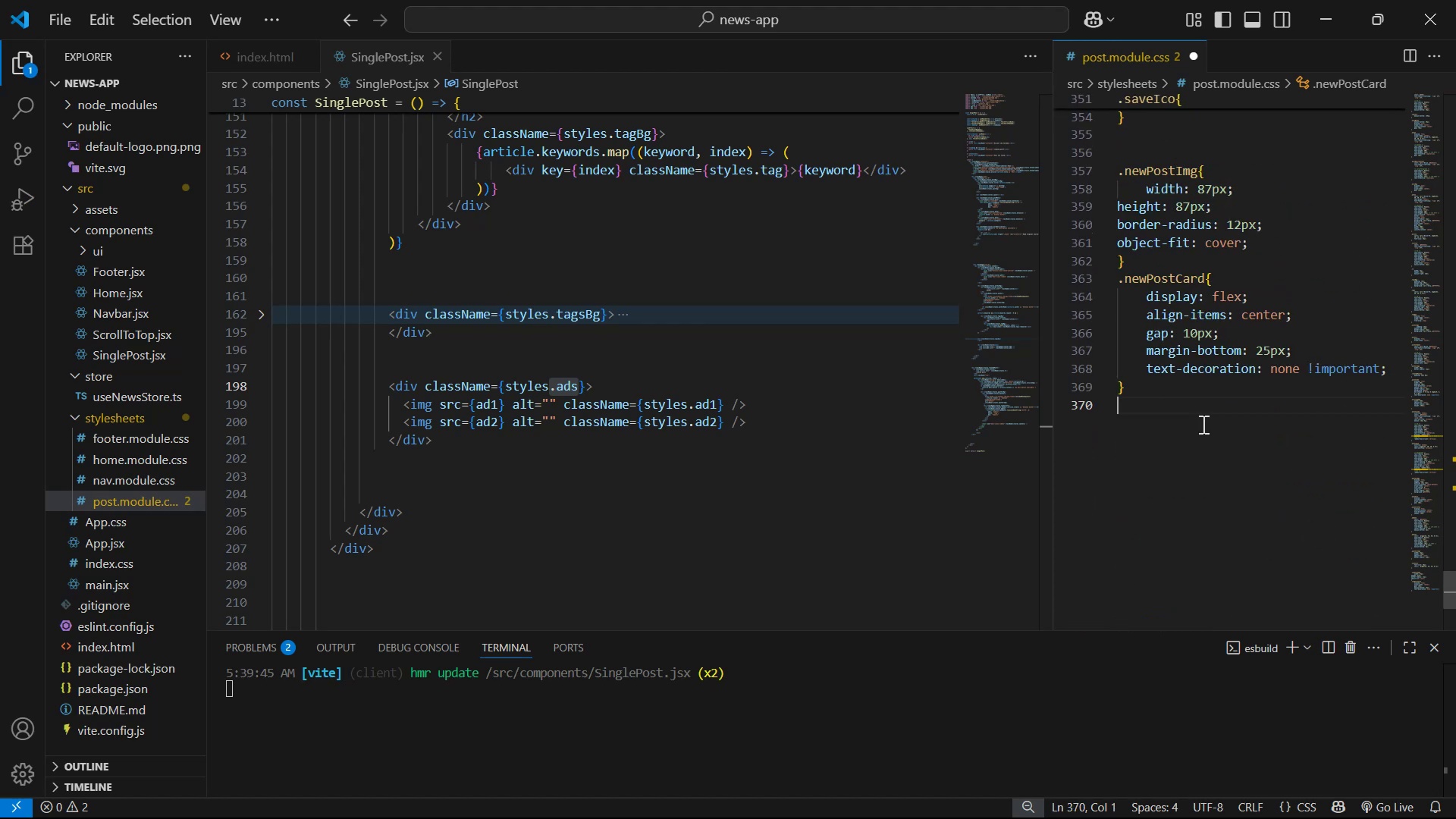 
key(Enter)
 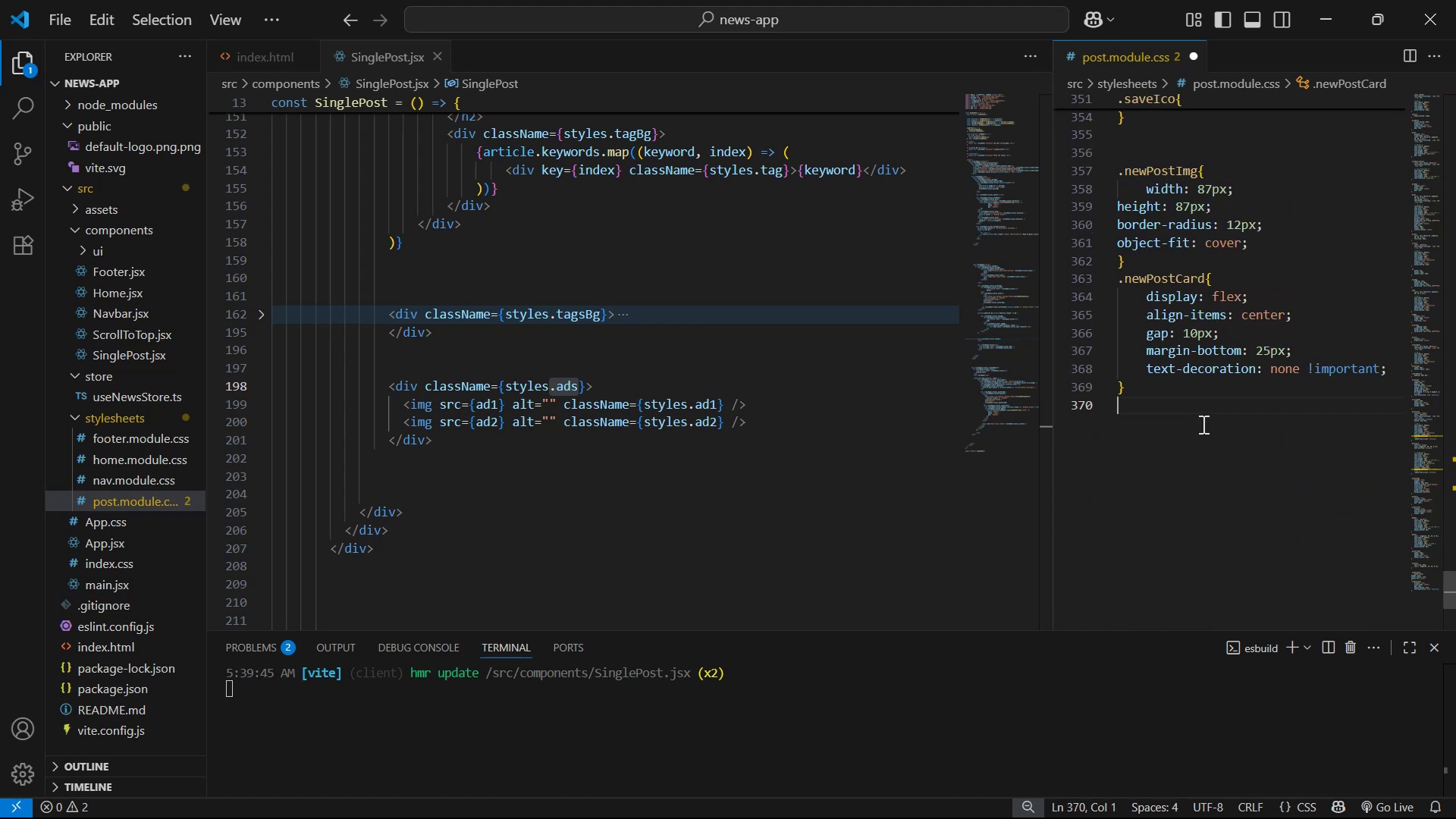 
key(Control+ControlLeft)
 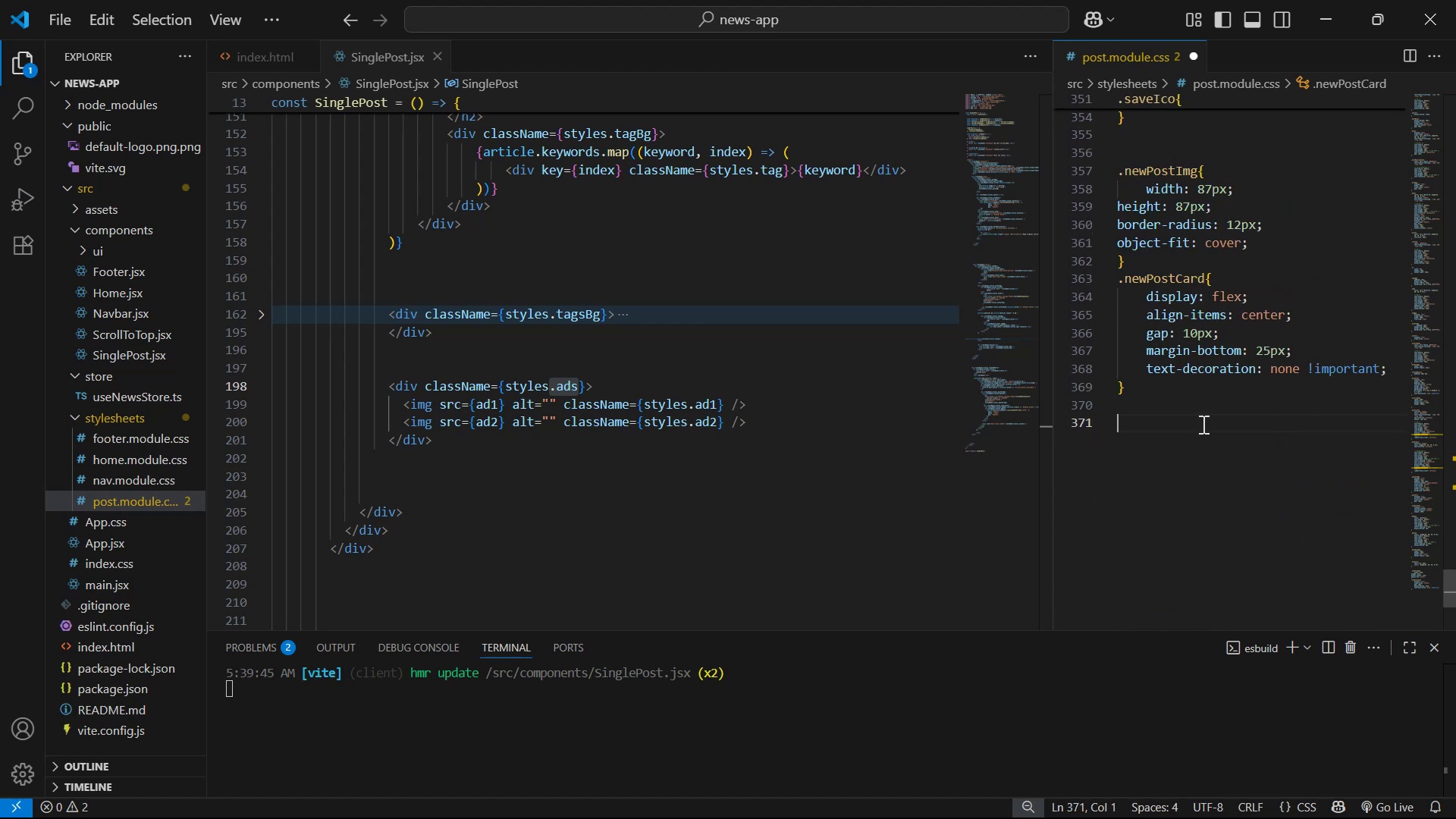 
key(Control+V)
 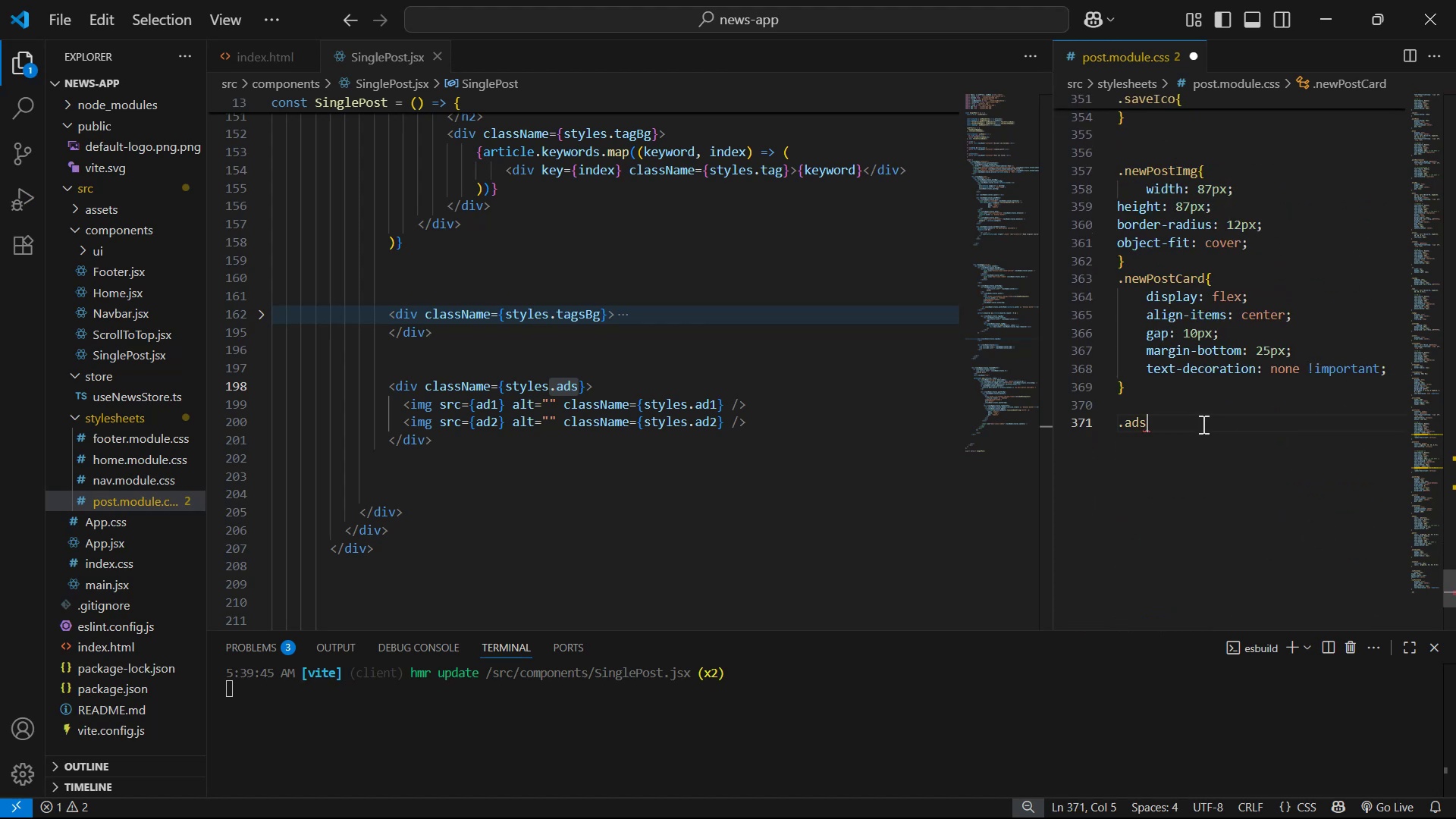 
key(Shift+ShiftLeft)
 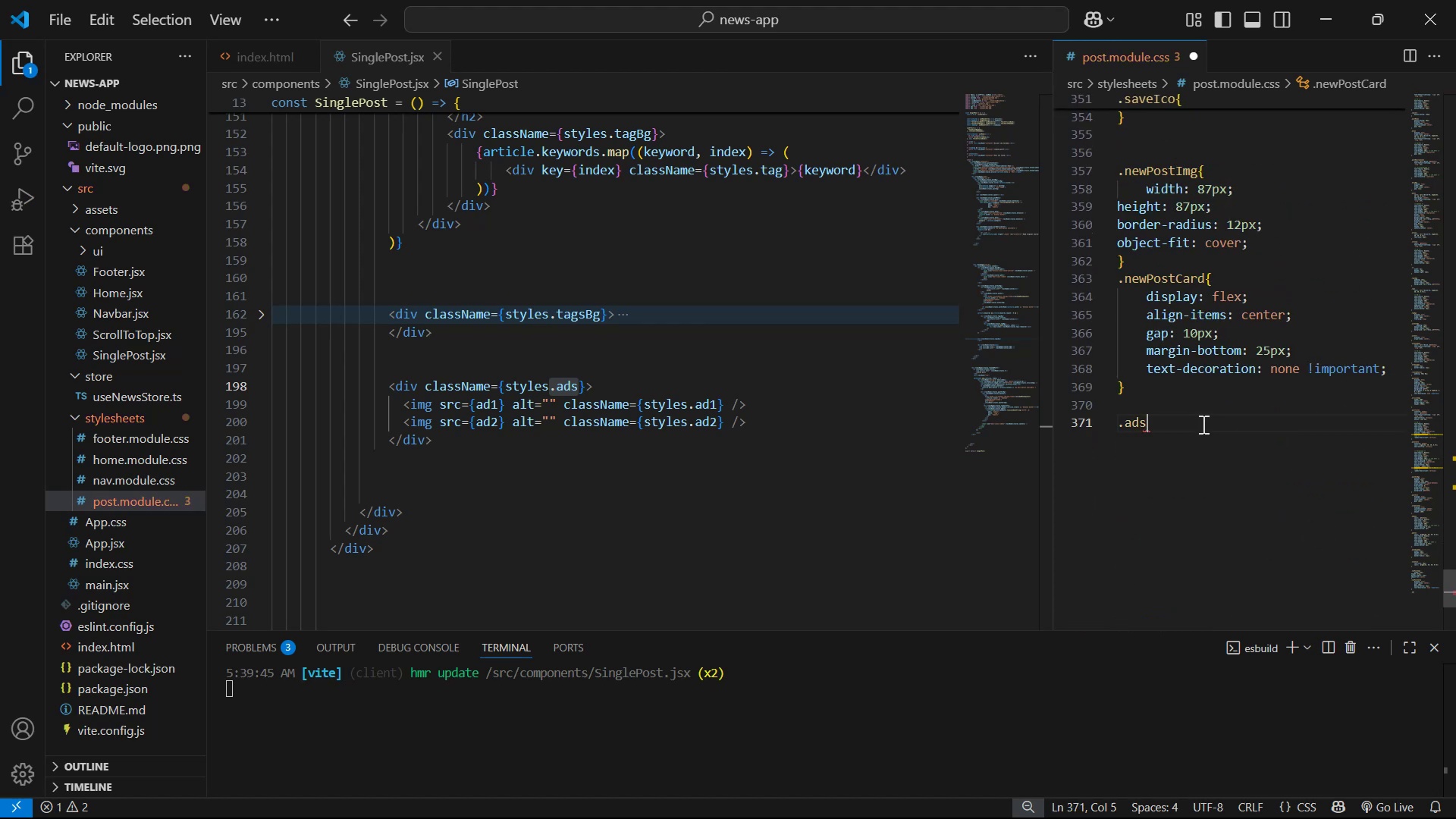 
key(Shift+BracketLeft)
 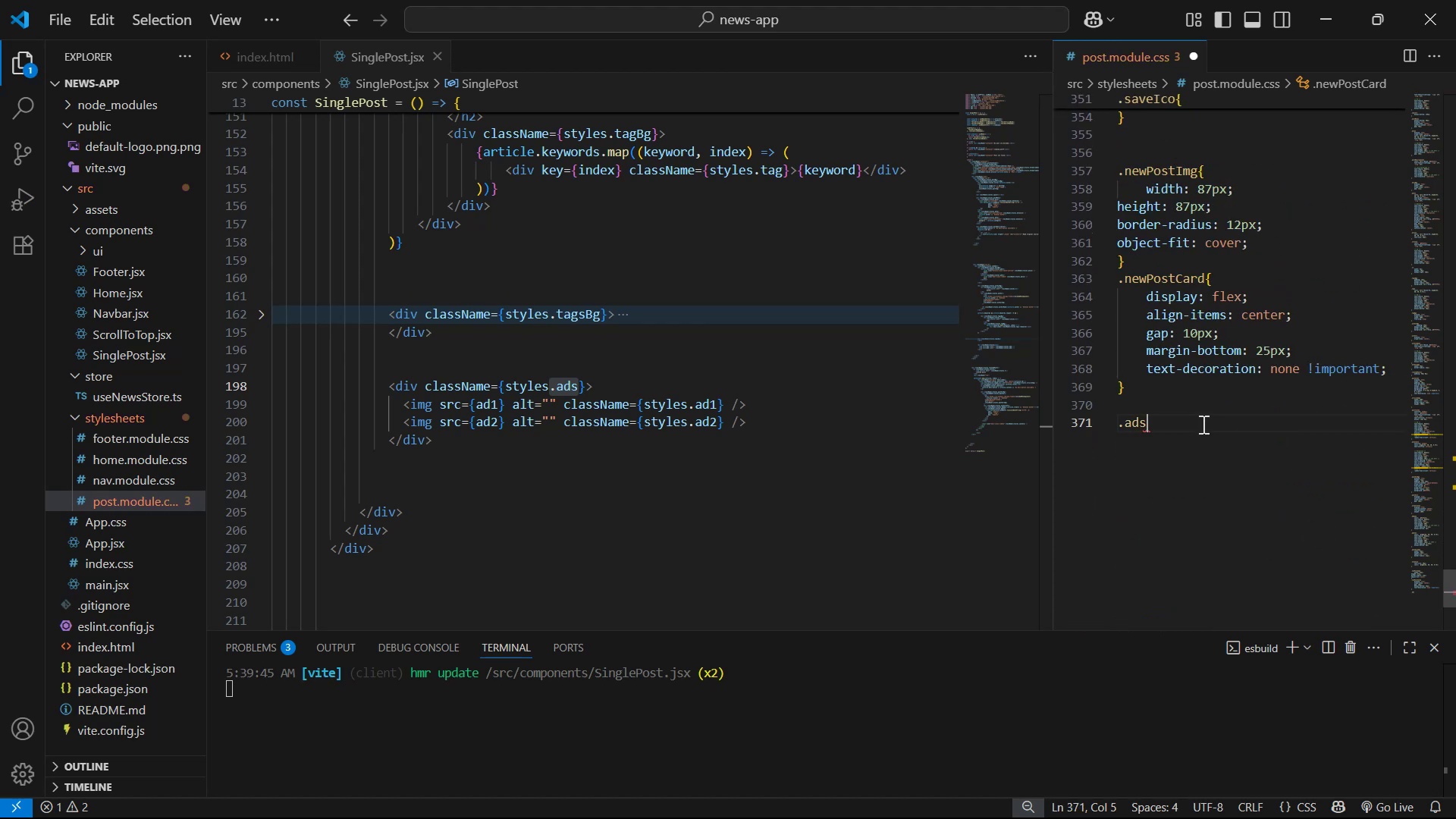 
key(Shift+Enter)
 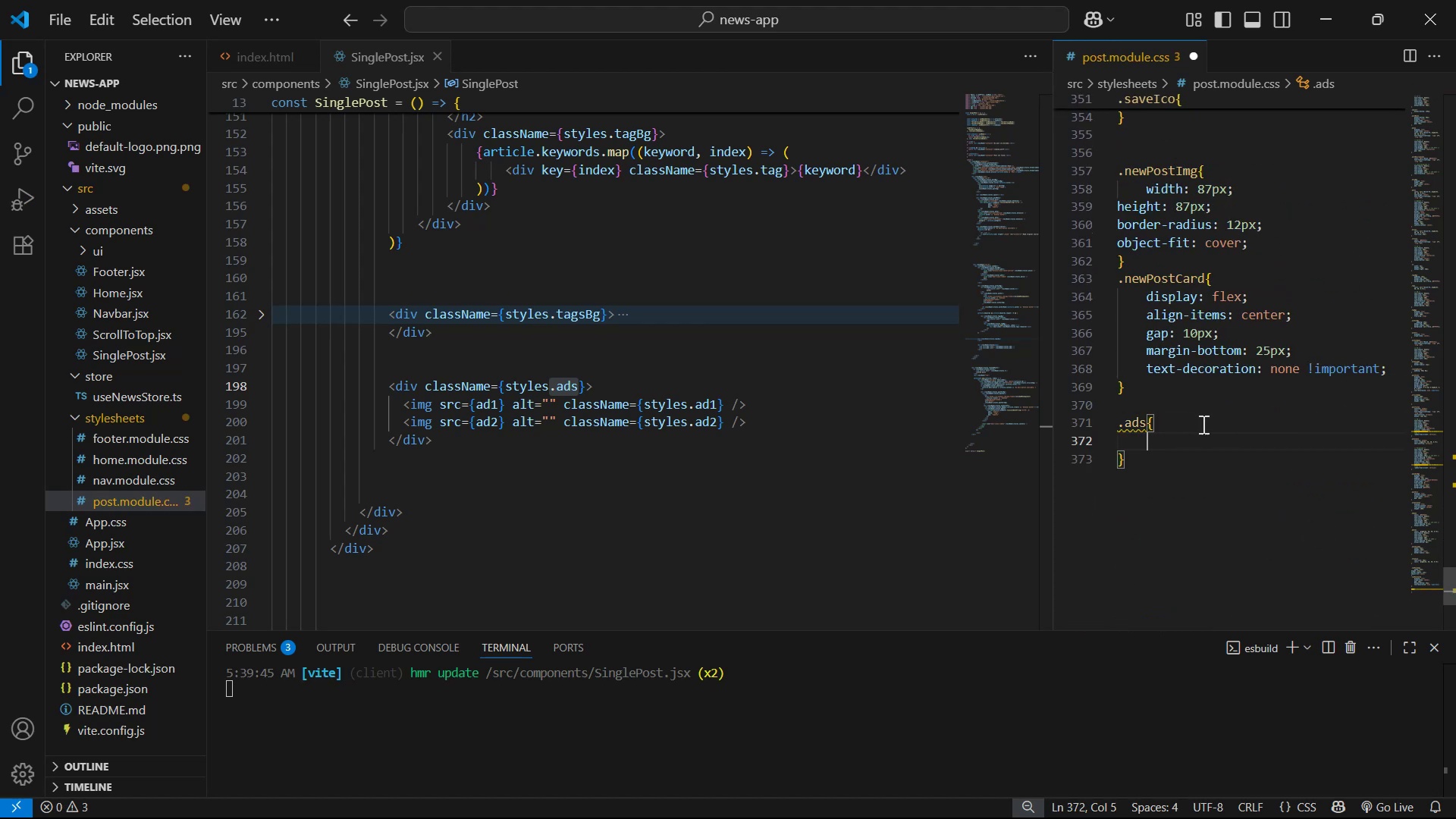 
type(dis)
 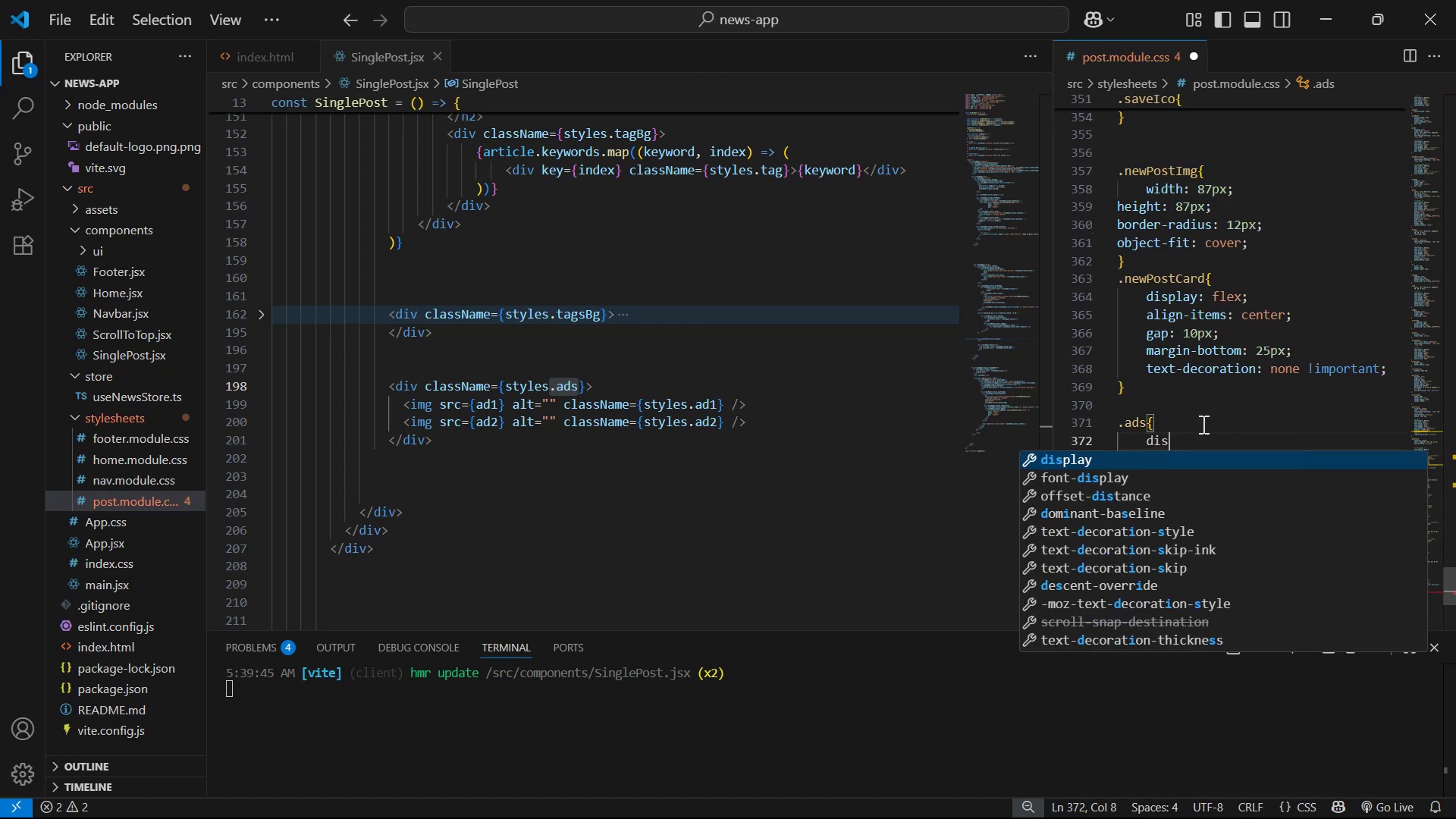 
key(Enter)
 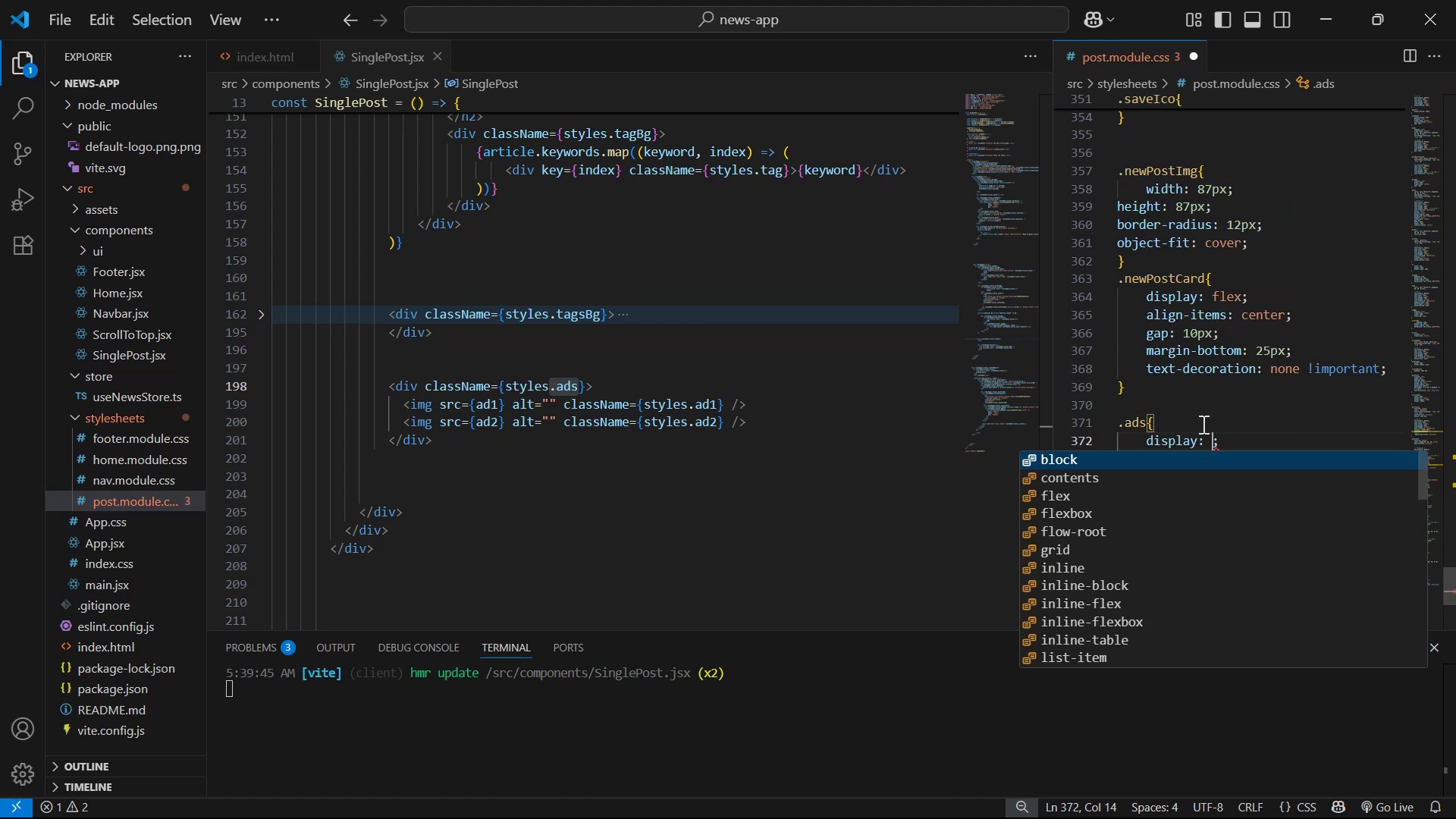 
key(ArrowDown)
 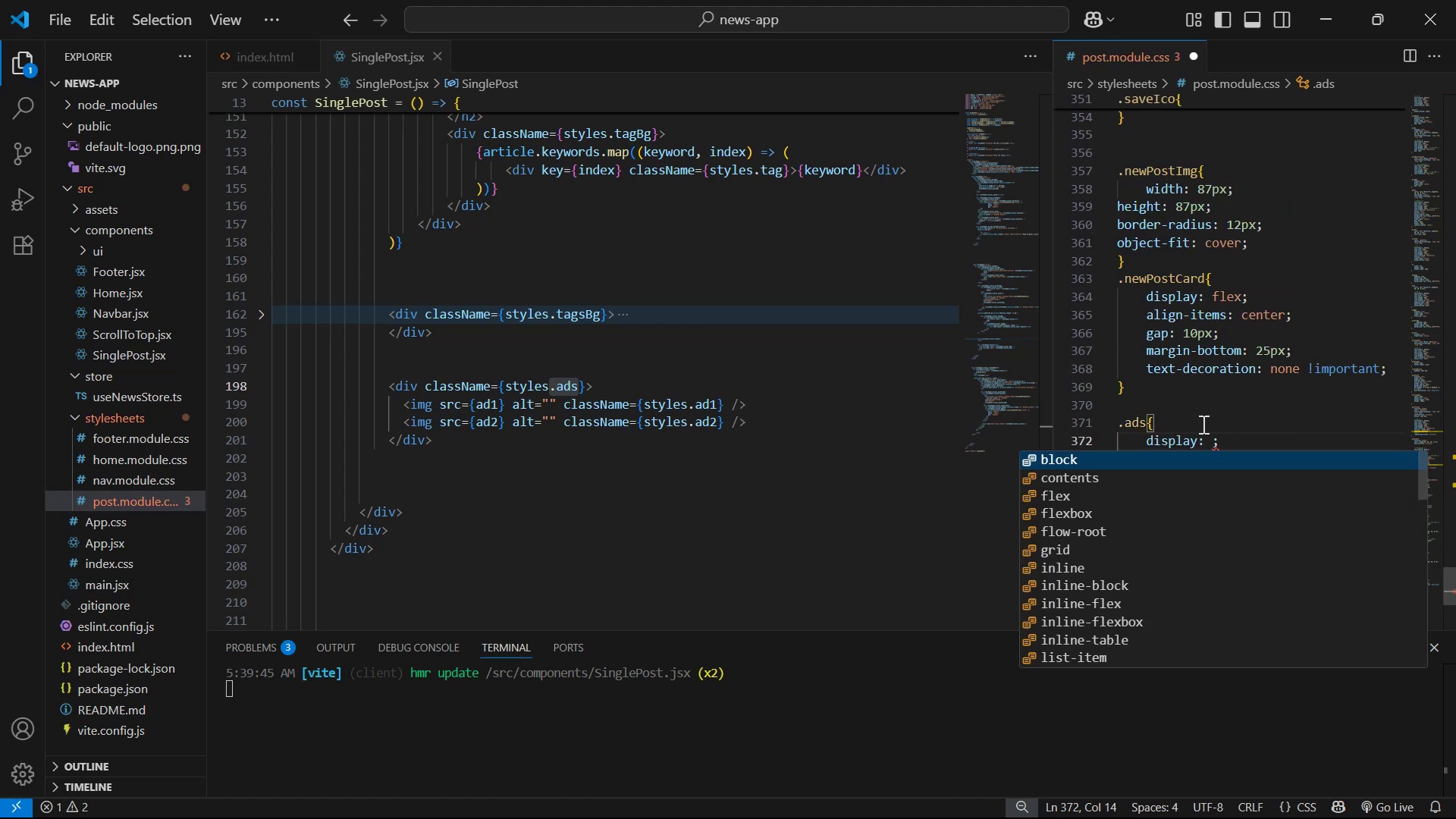 
key(ArrowDown)
 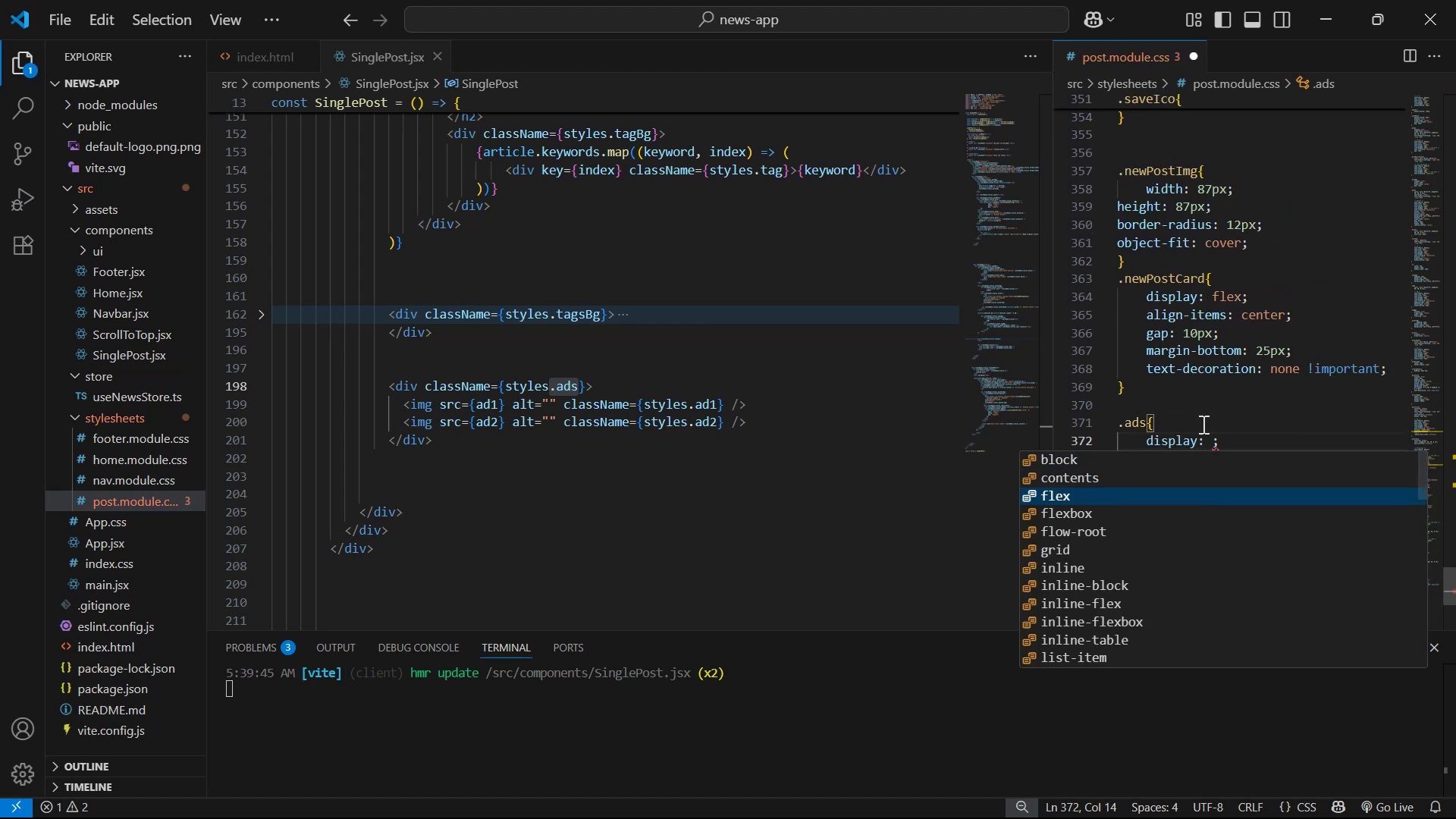 
key(Enter)
 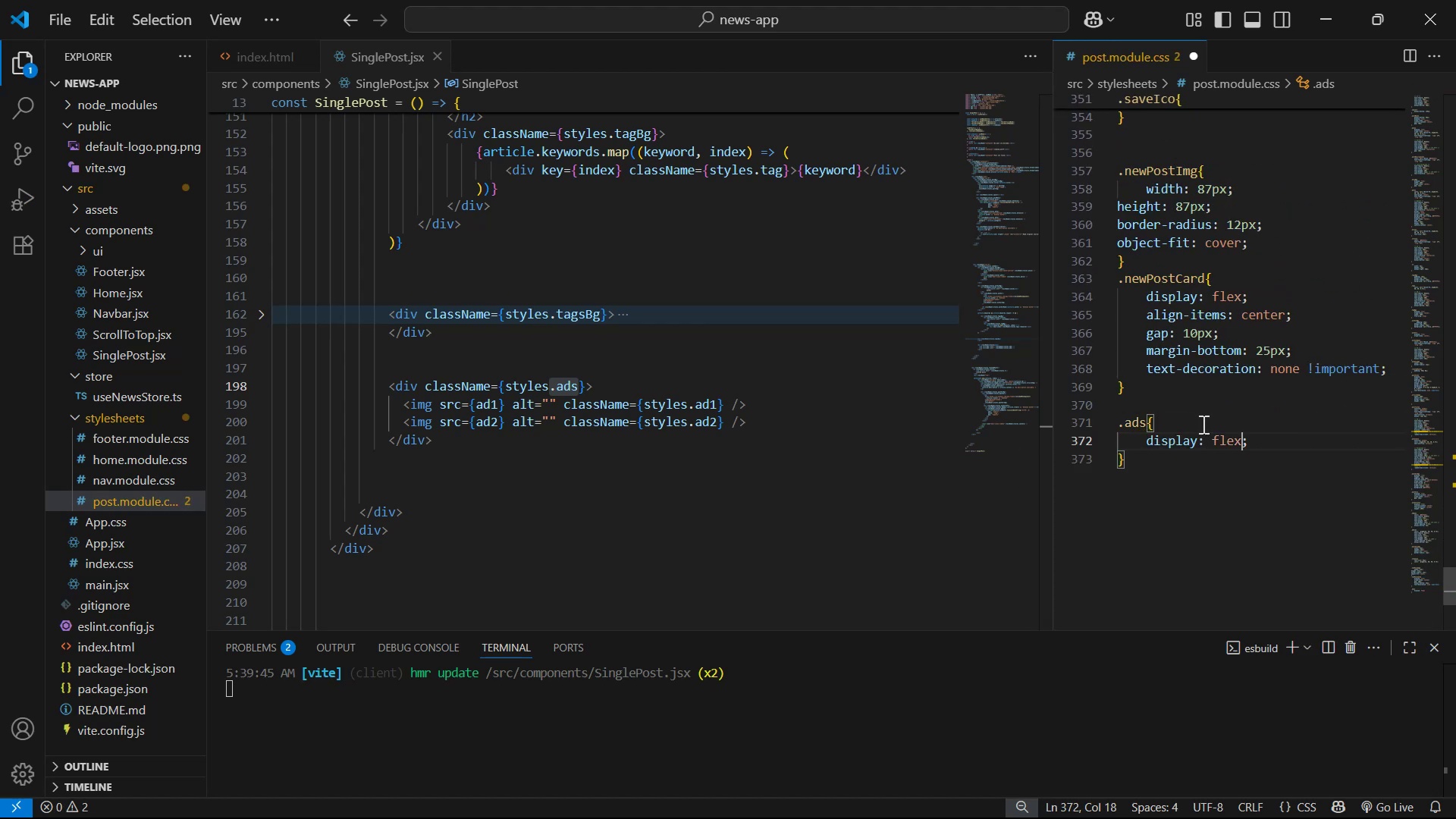 
key(ArrowRight)
 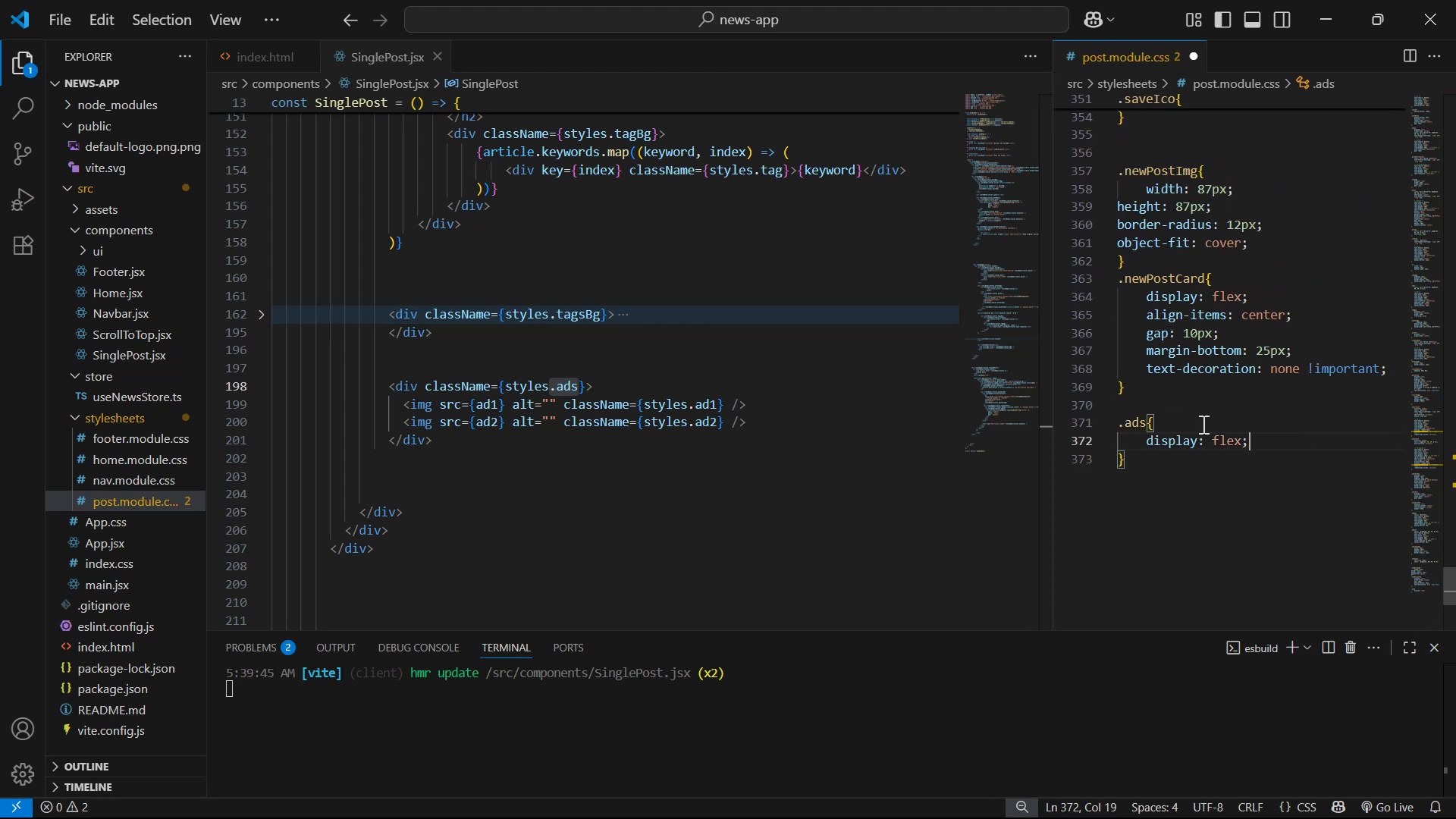 
key(Enter)
 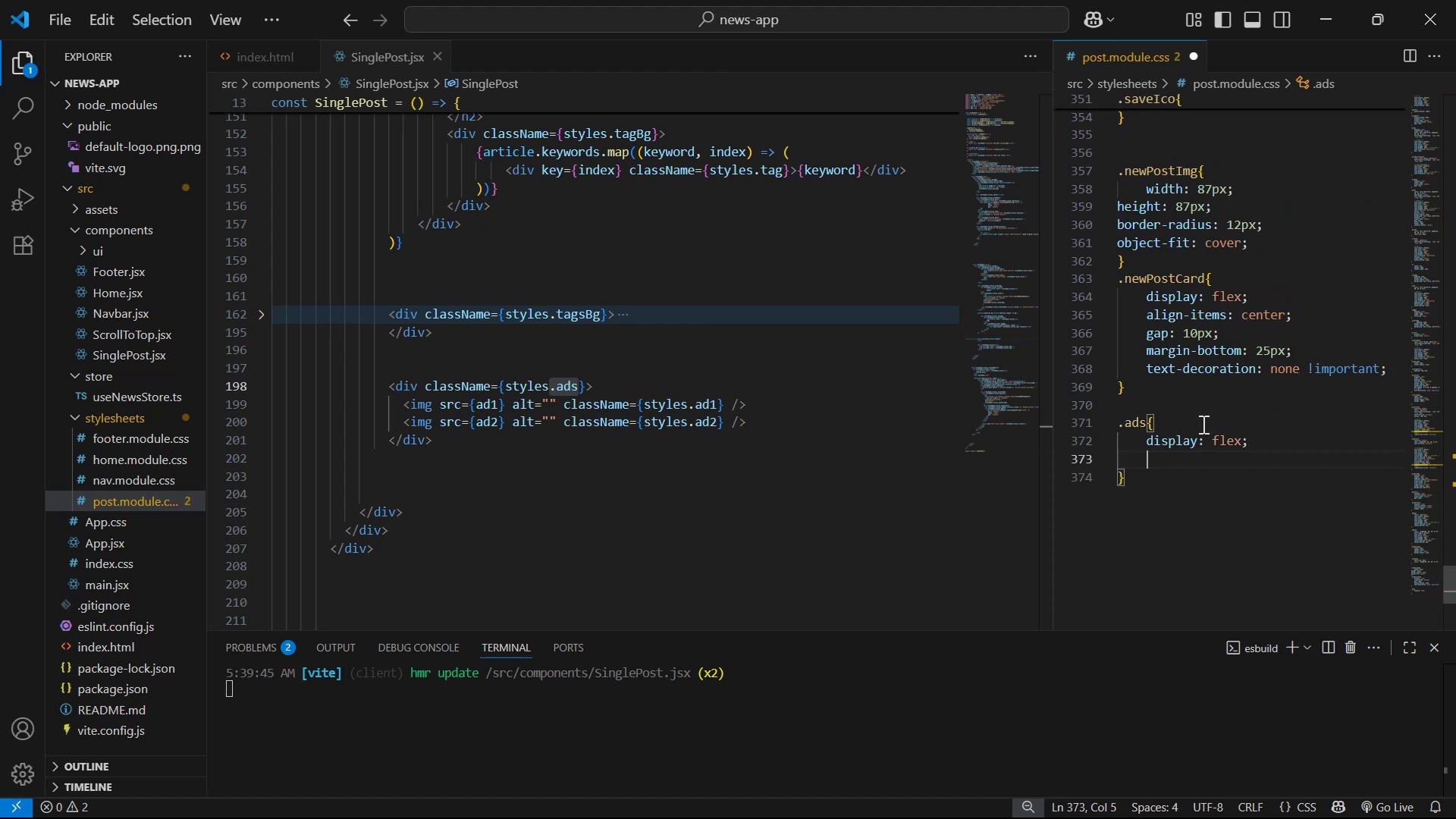 
type(a)
key(Backspace)
type(fle)
 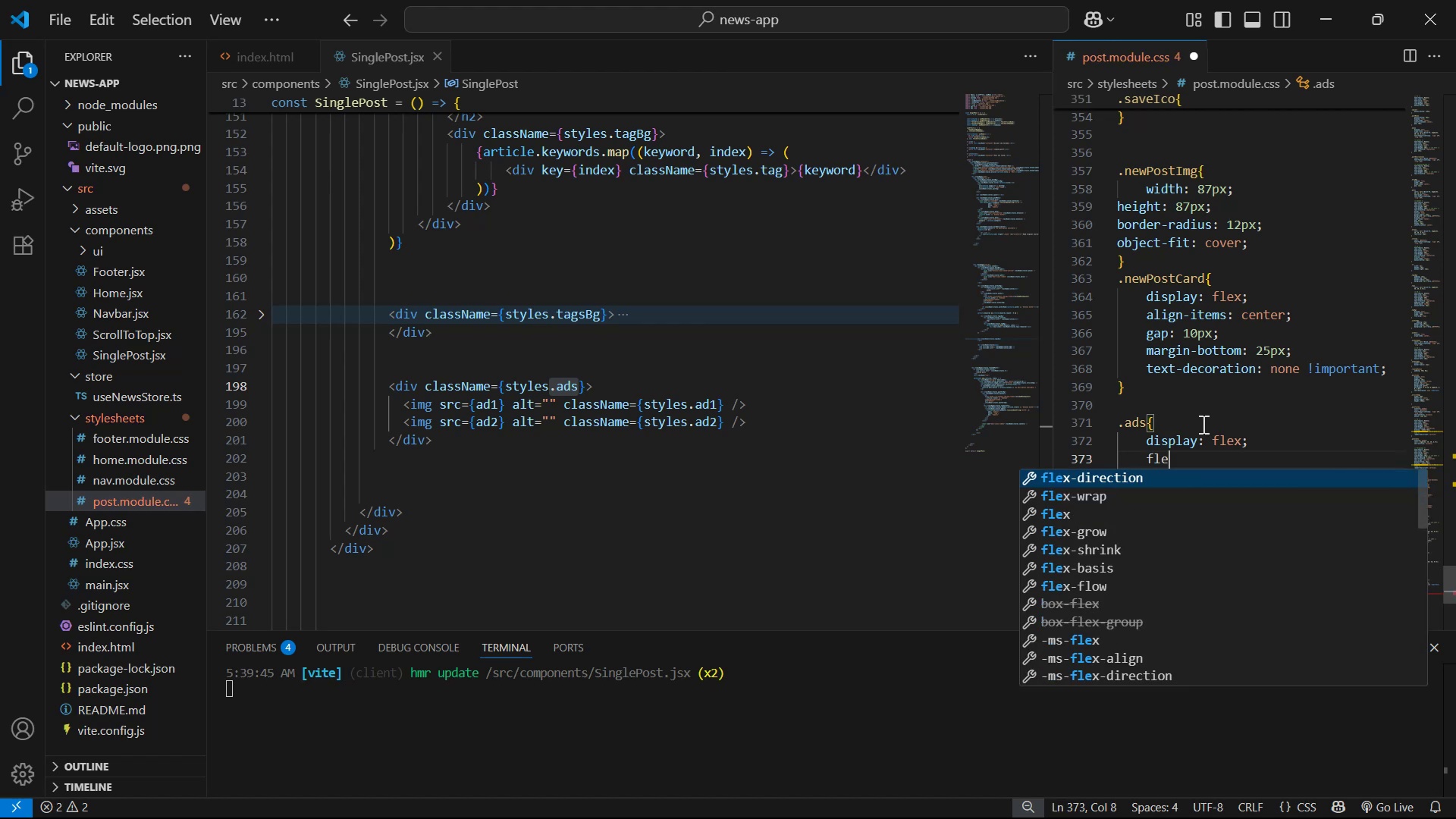 
key(ArrowDown)
 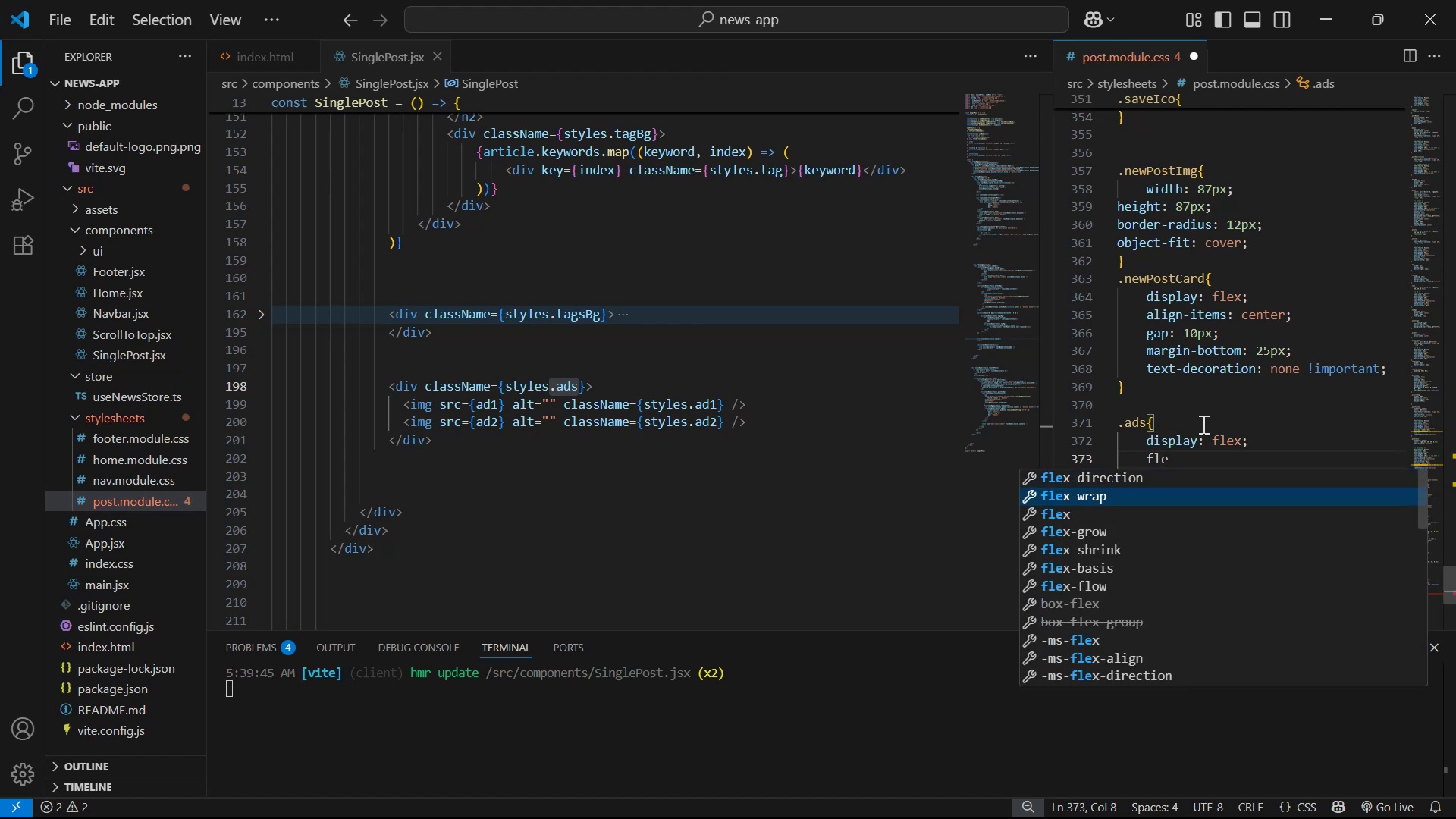 
key(ArrowUp)
 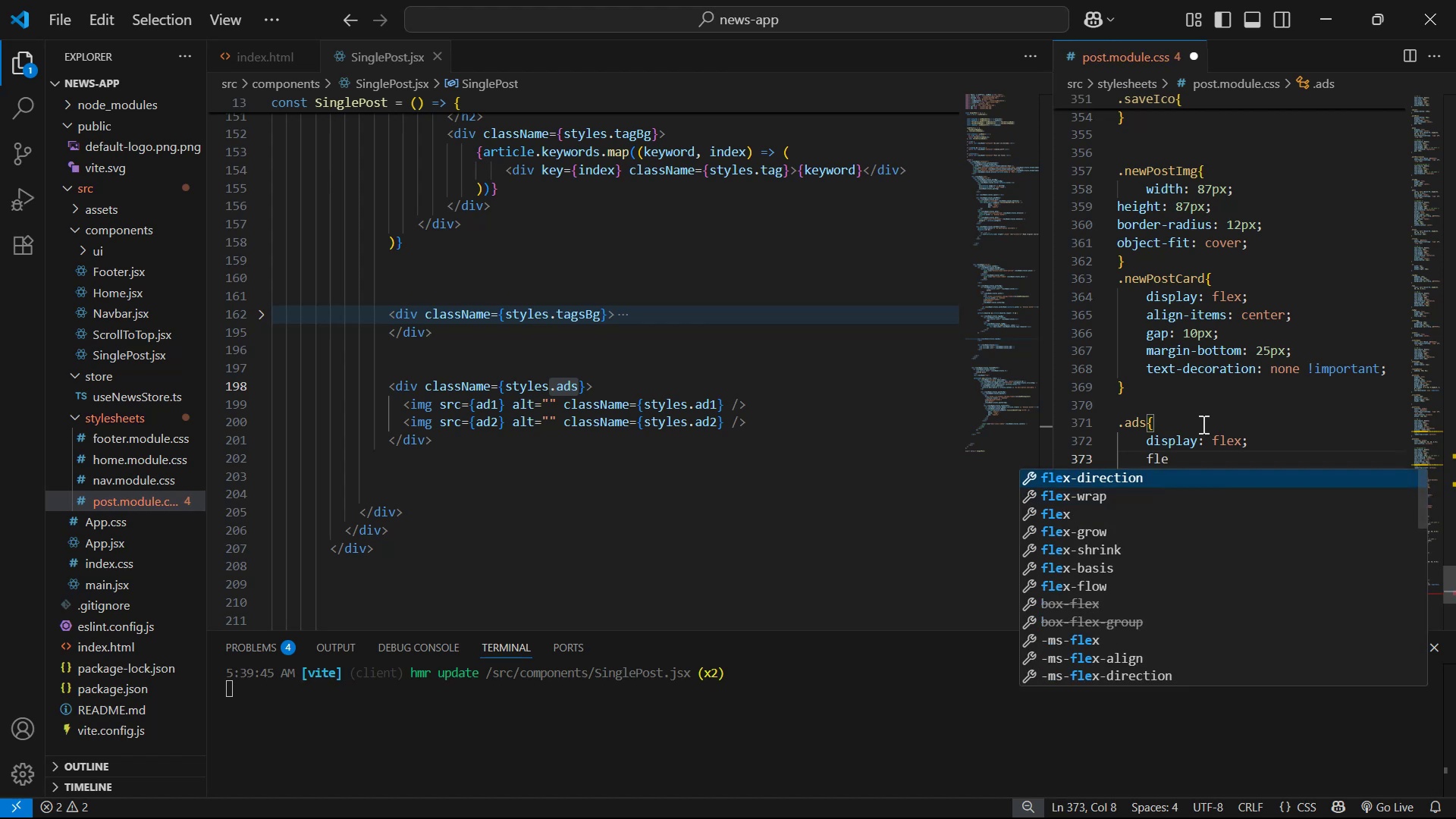 
key(Enter)
 